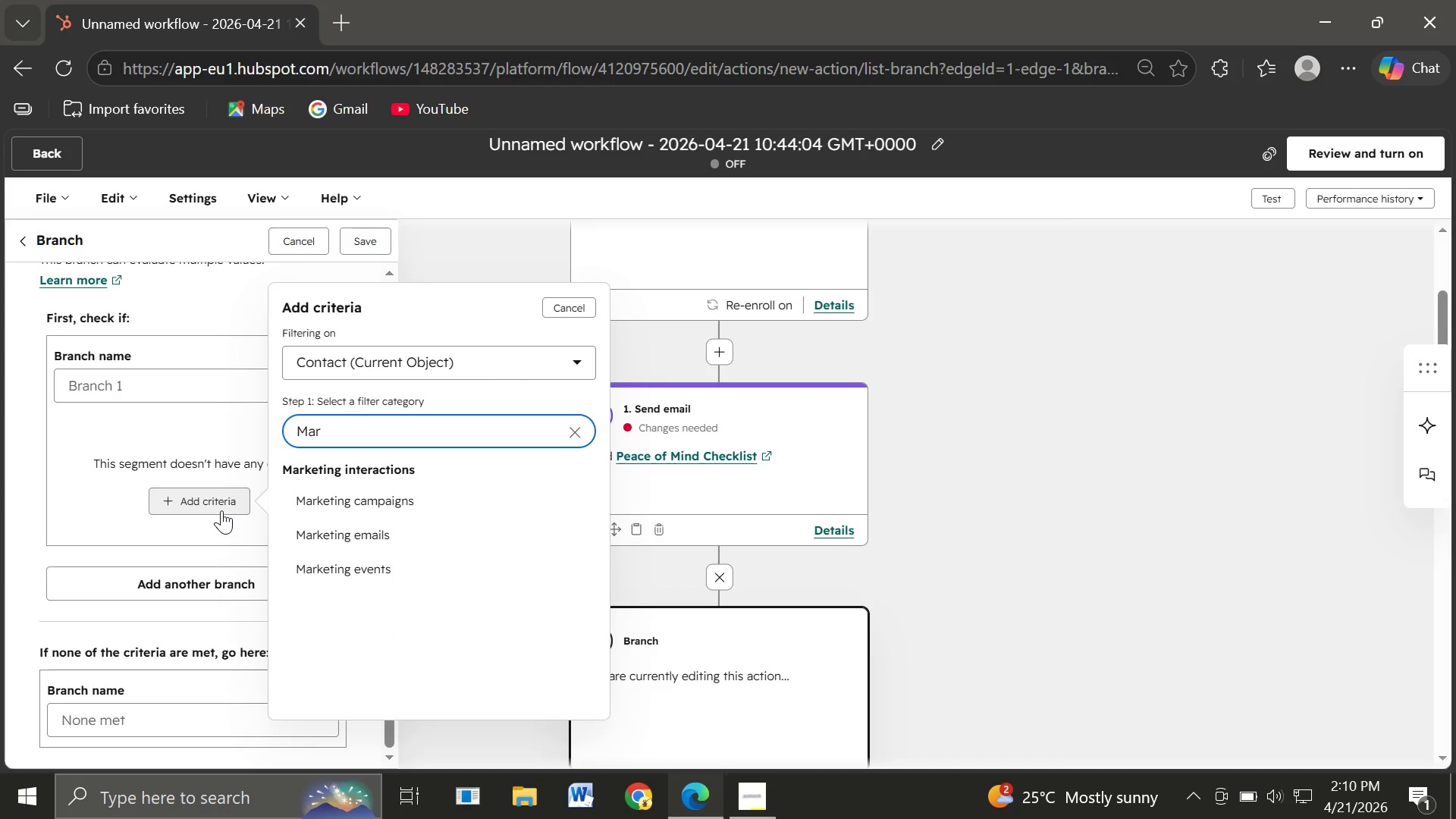 
left_click([371, 502])
 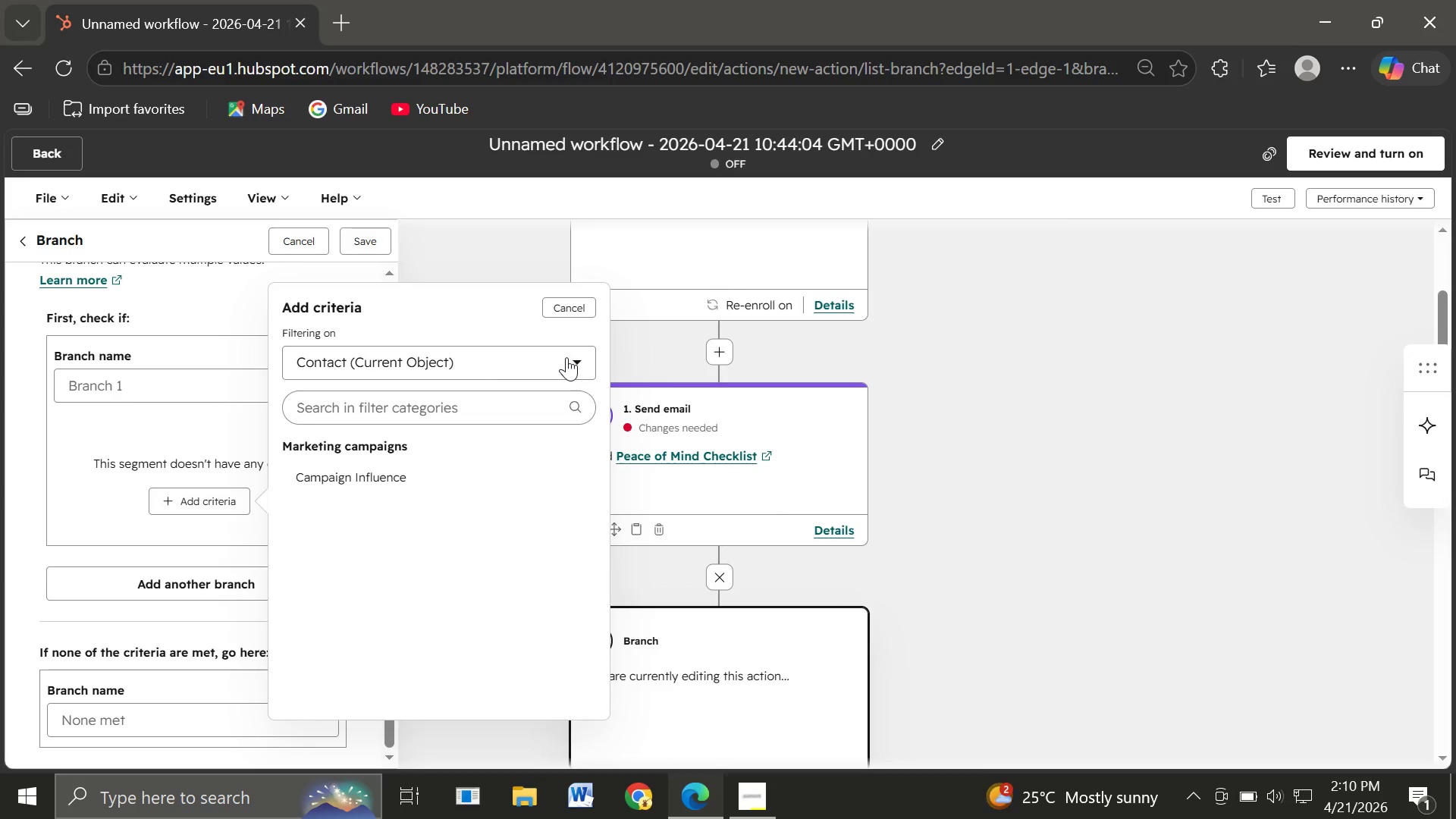 
wait(7.38)
 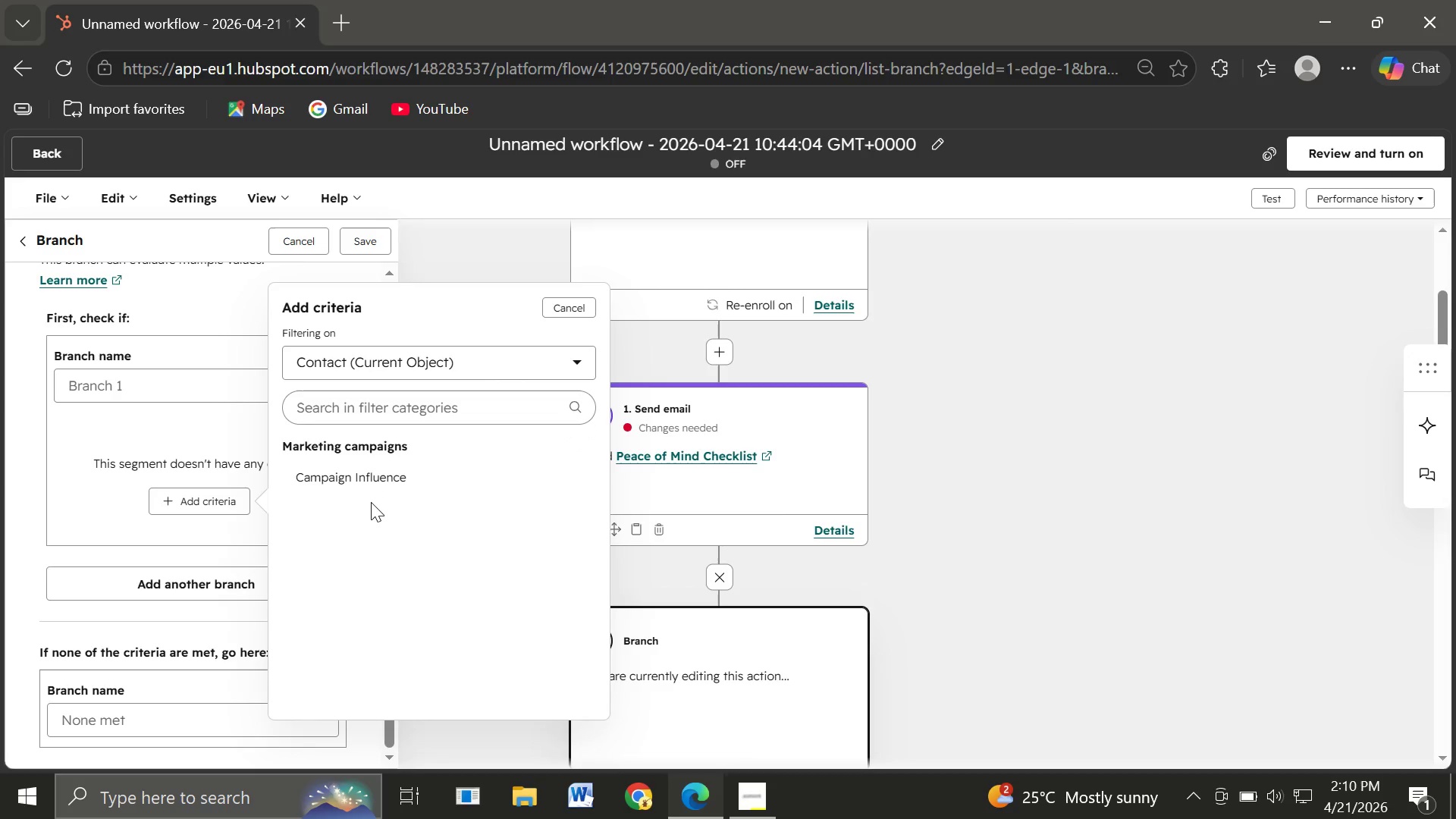 
left_click([554, 305])
 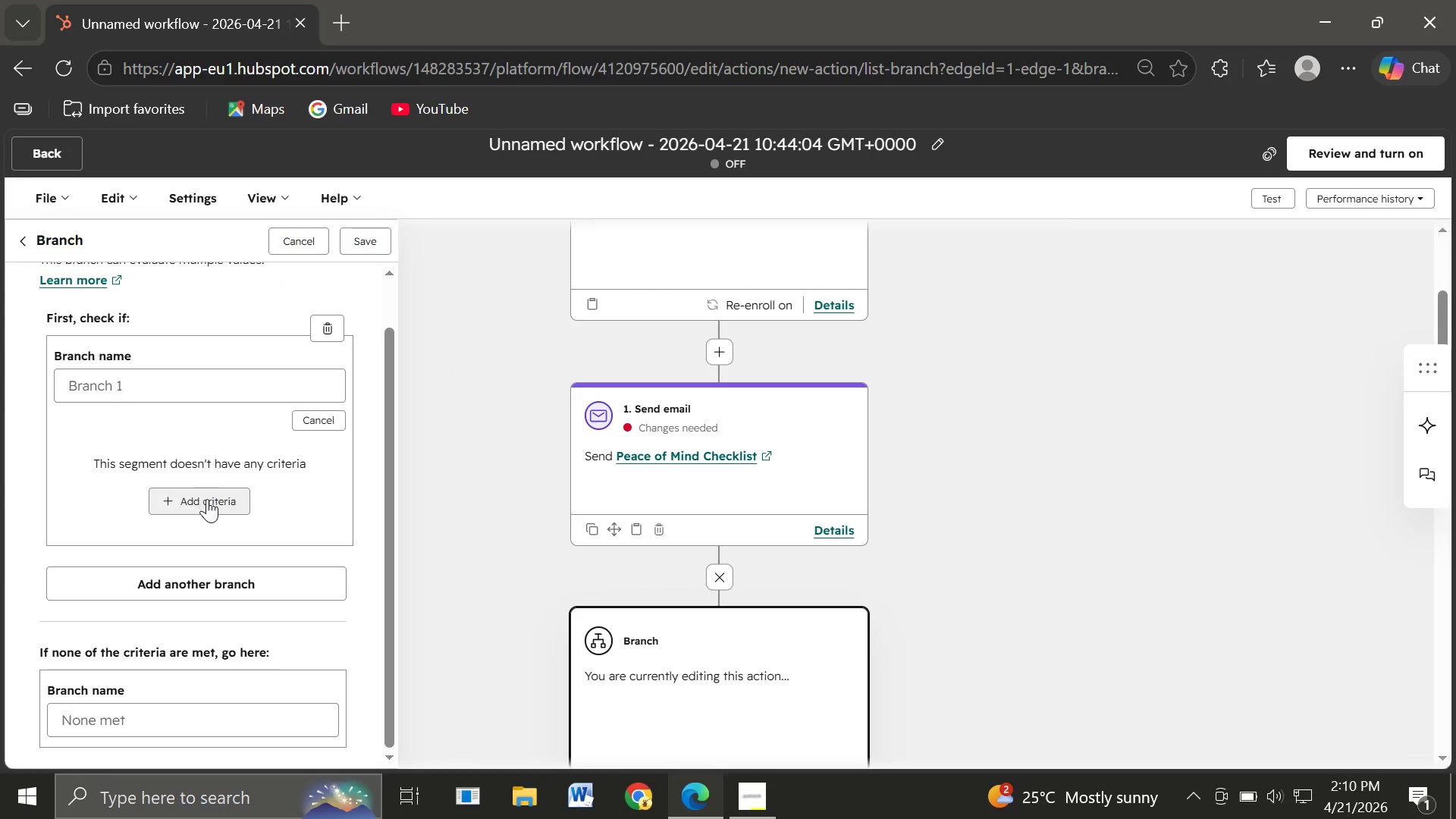 
left_click([209, 502])
 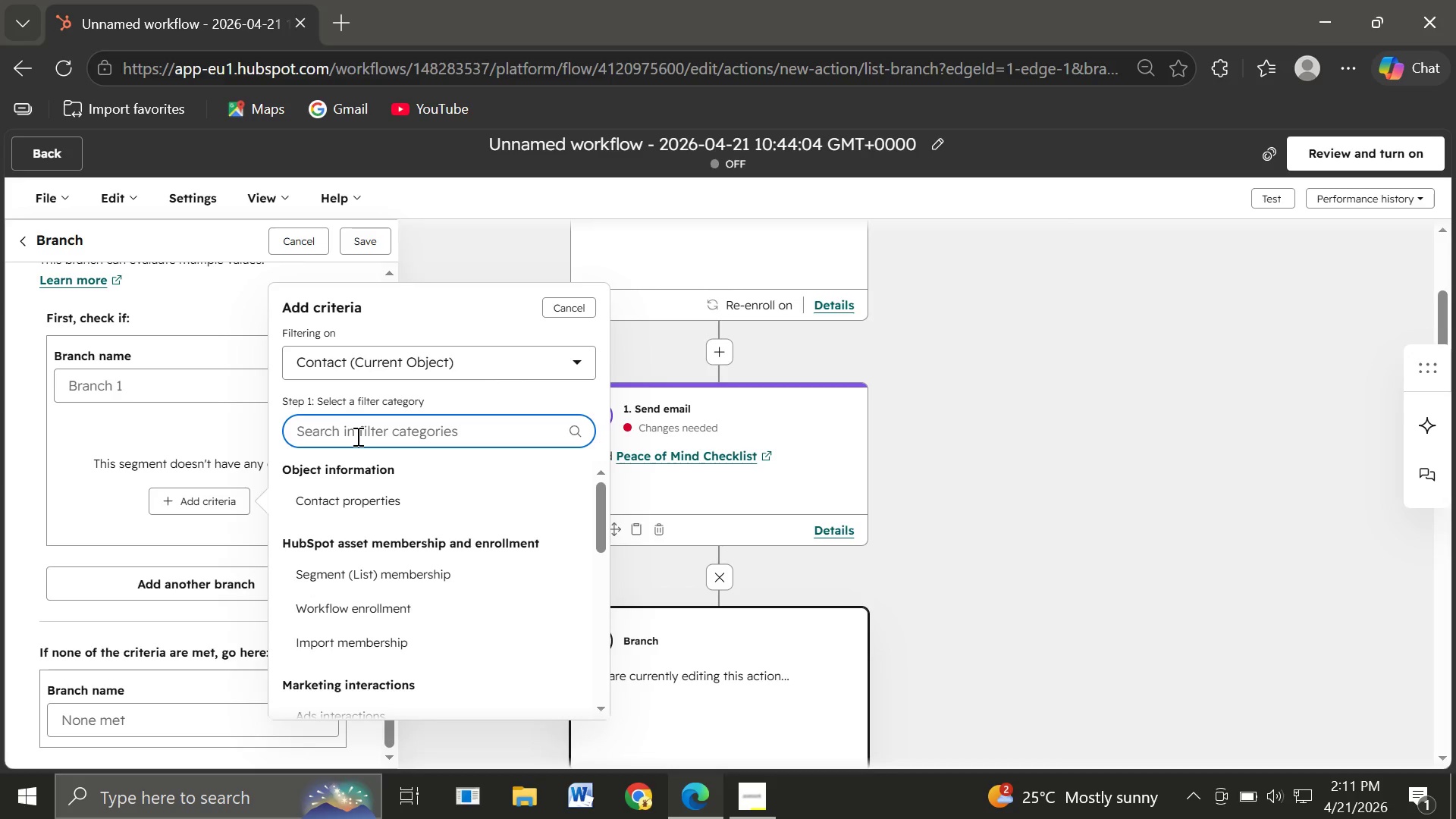 
wait(13.31)
 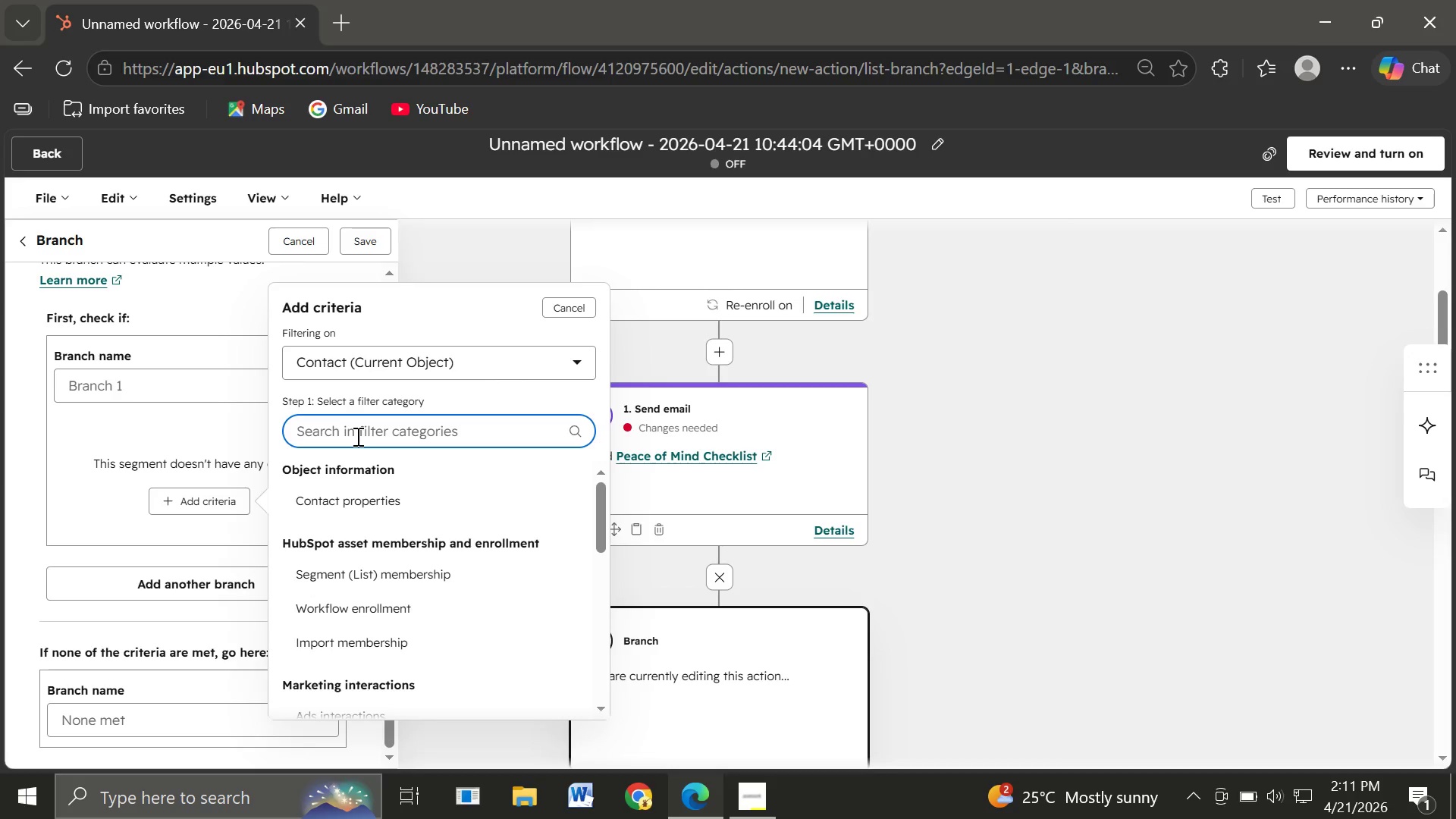 
left_click([515, 353])
 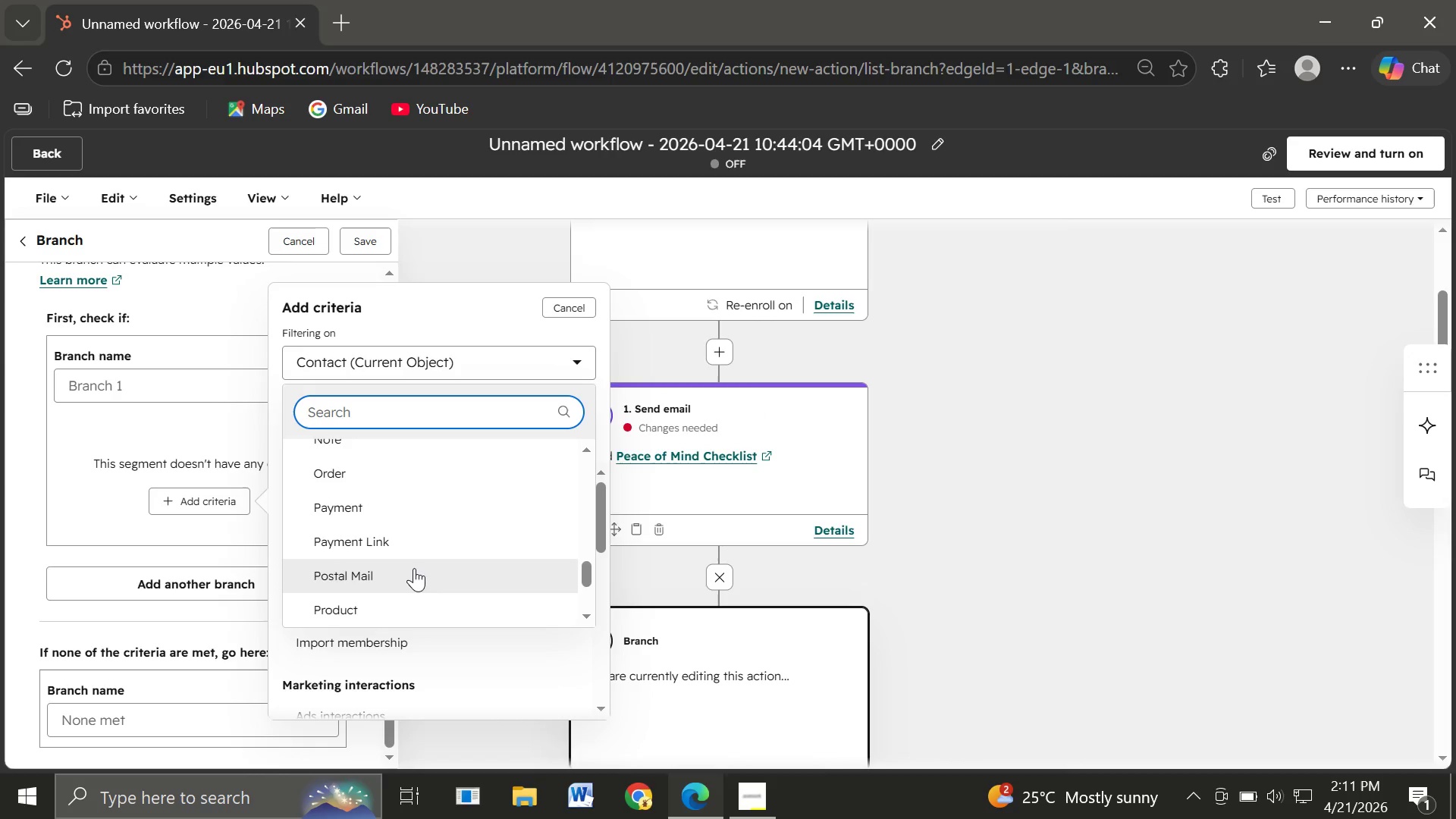 
wait(20.73)
 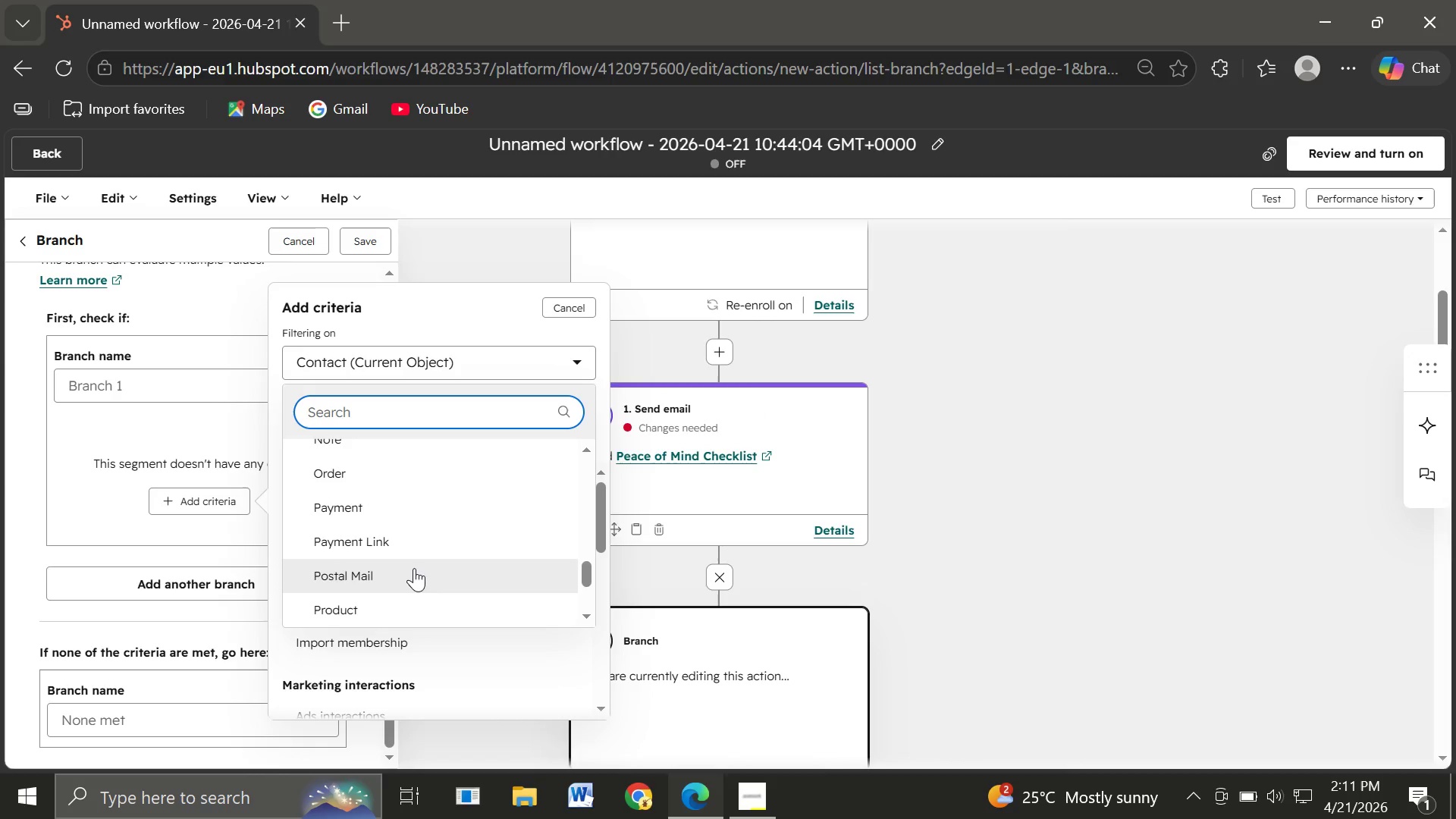 
mouse_move([452, 549])
 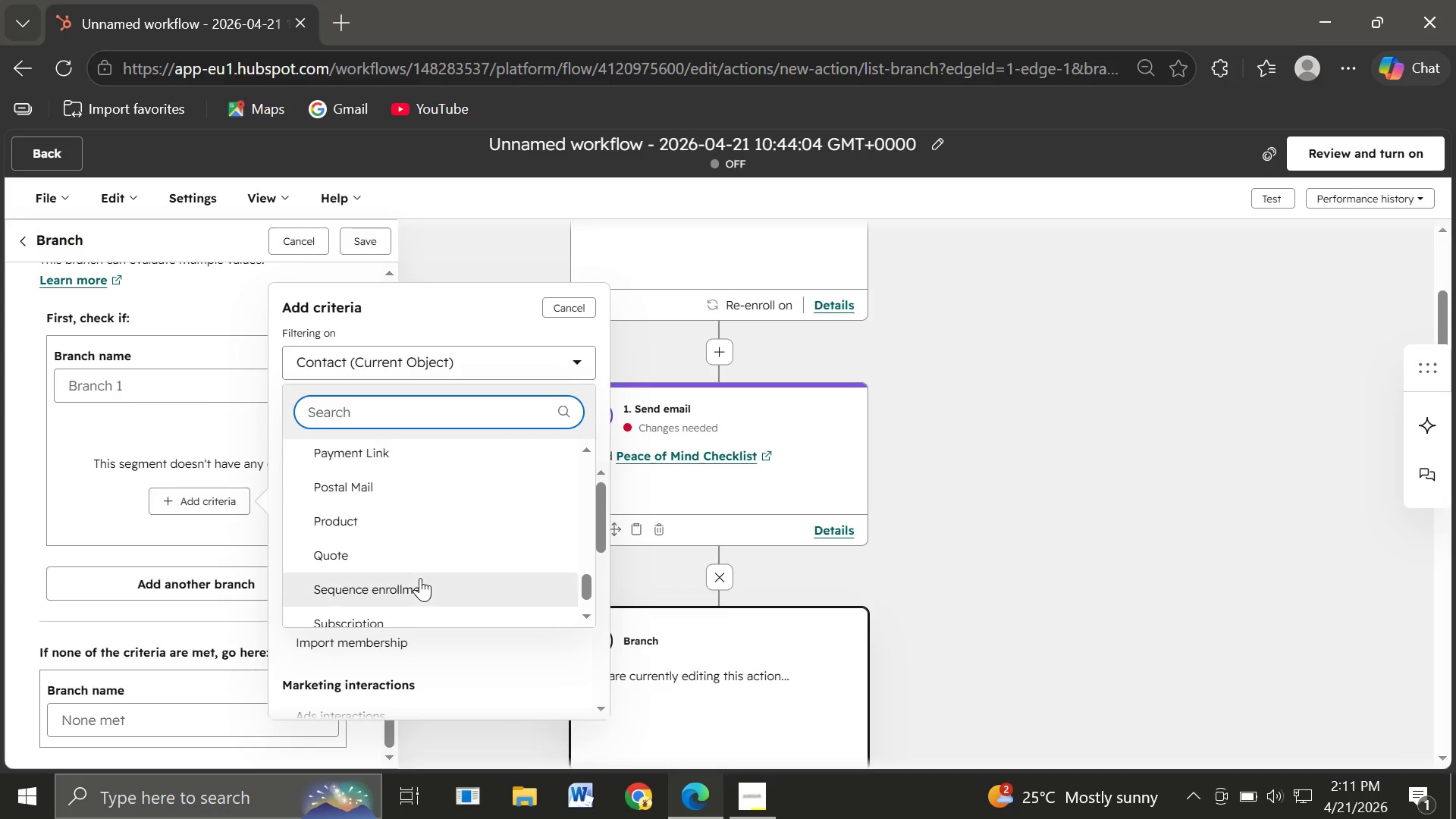 
wait(11.54)
 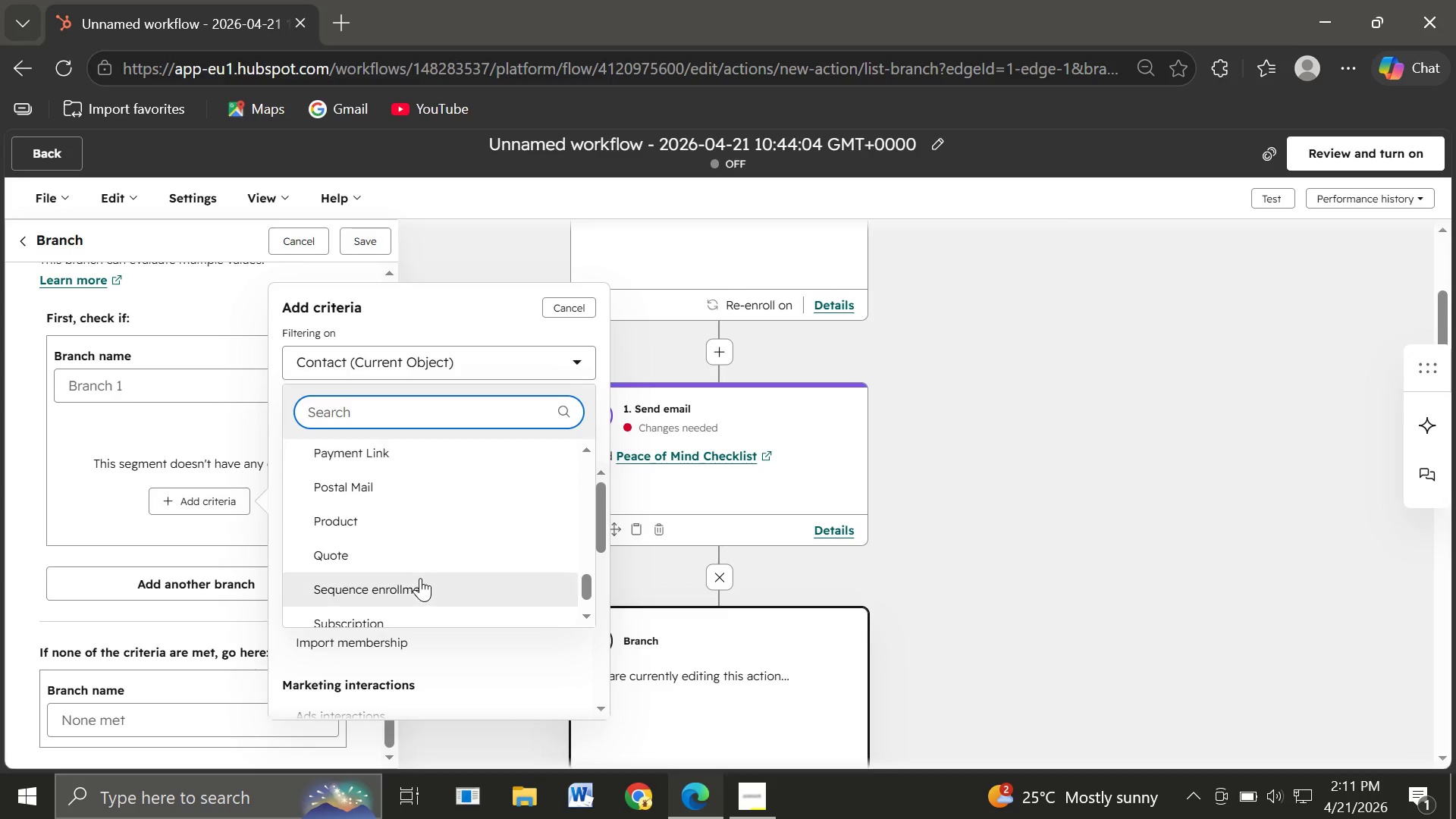 
left_click([396, 543])
 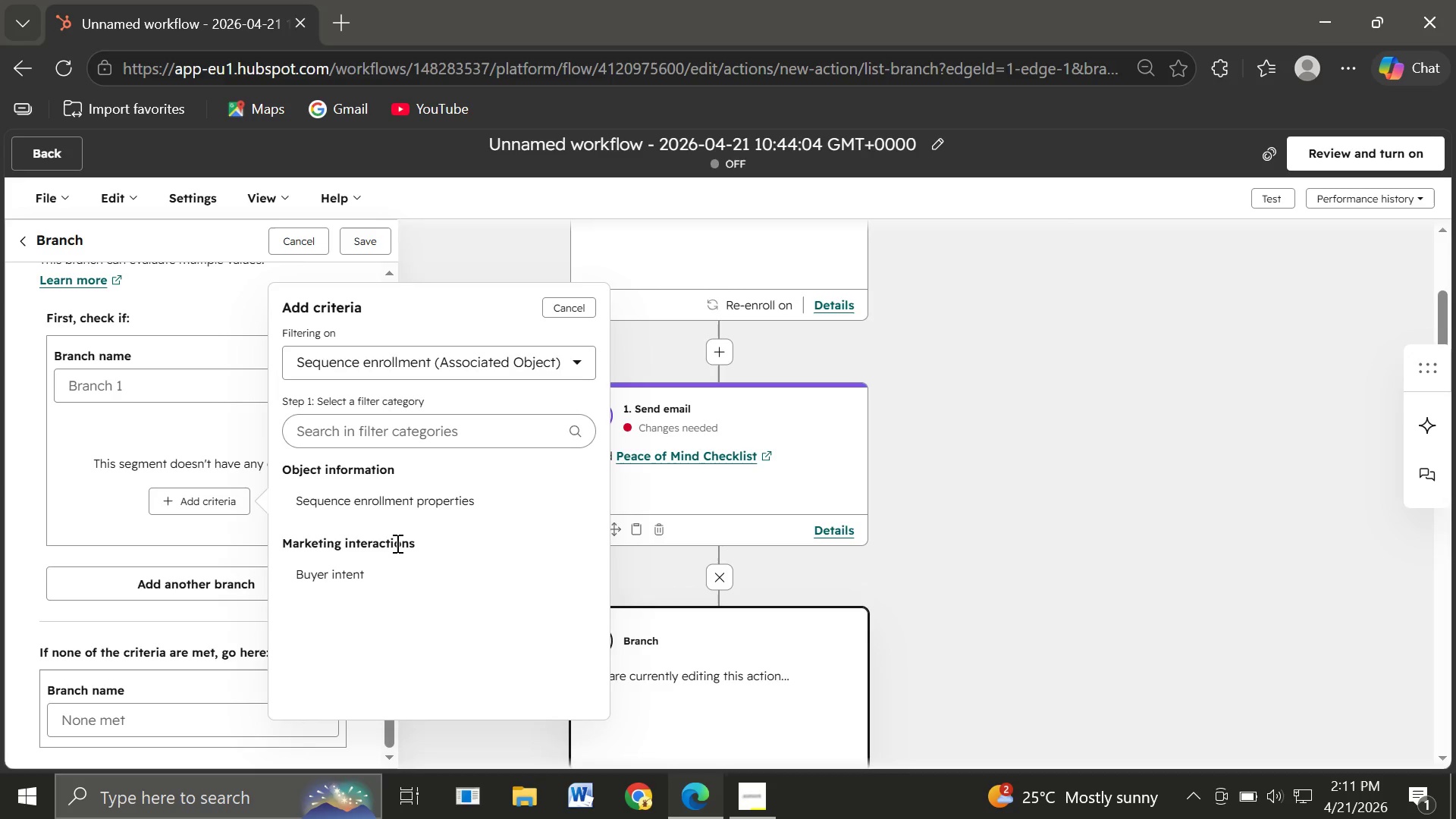 
left_click_drag(start_coordinate=[396, 543], to_coordinate=[455, 598])
 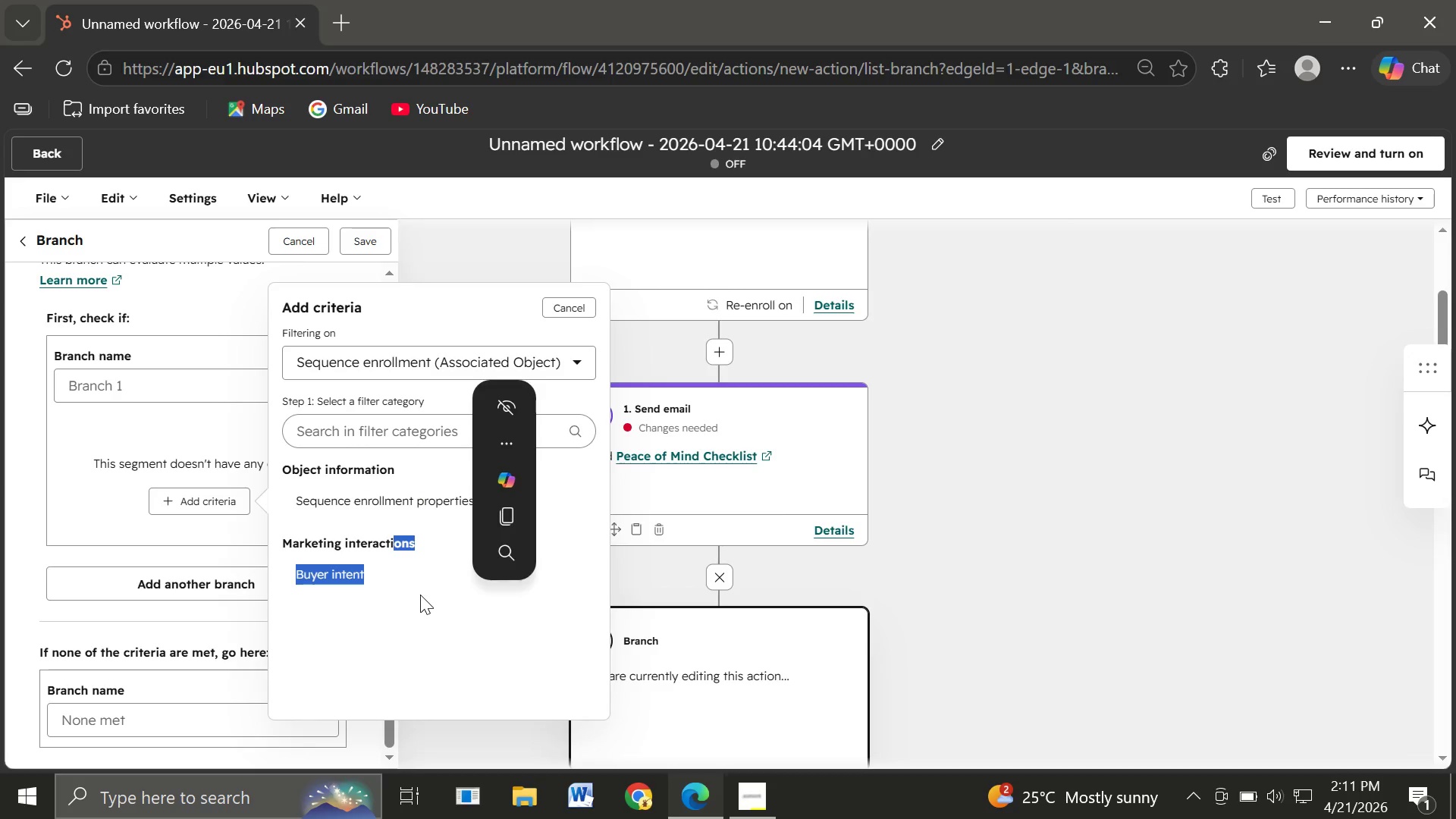 
left_click([420, 595])
 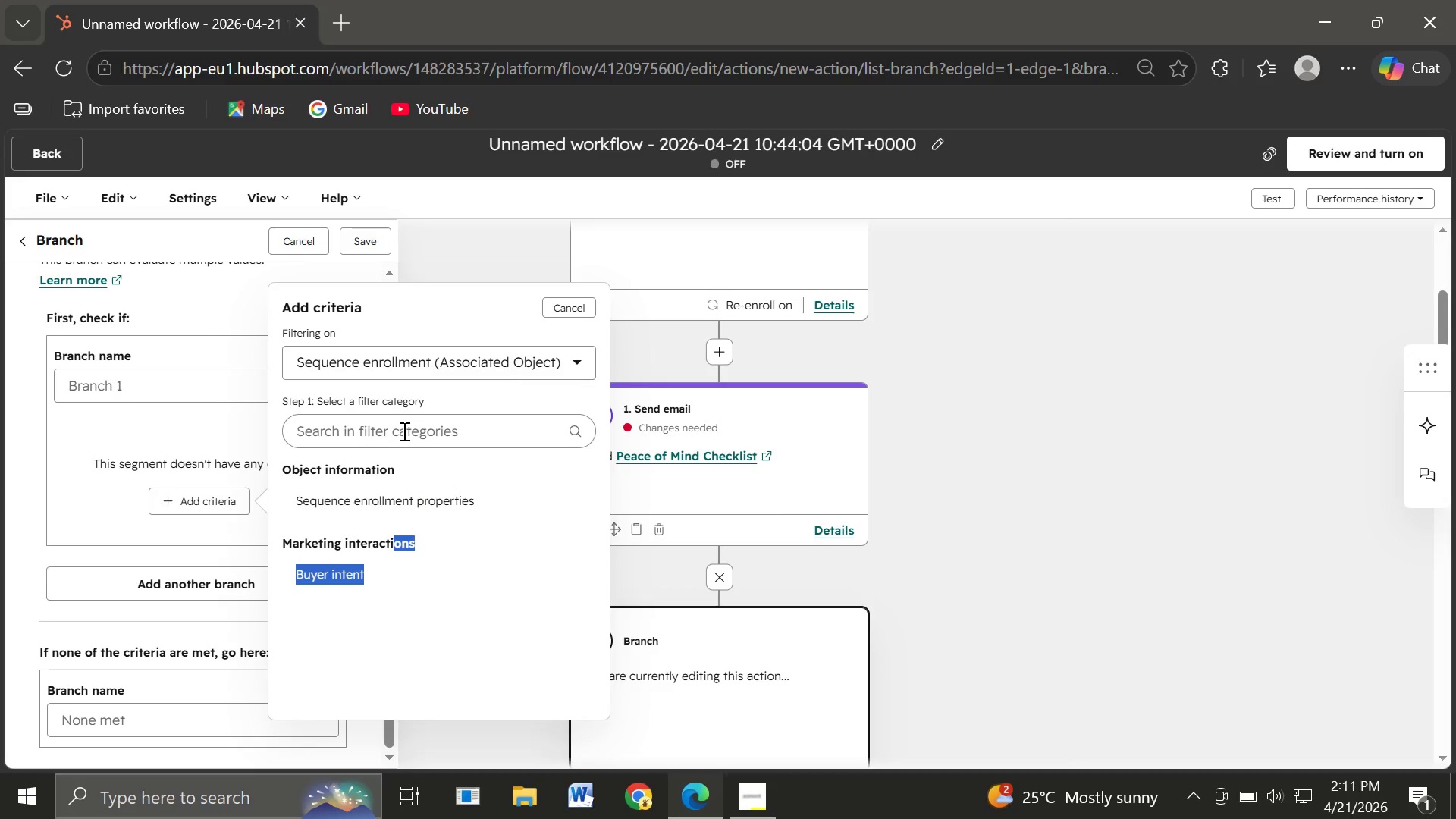 
left_click([403, 431])
 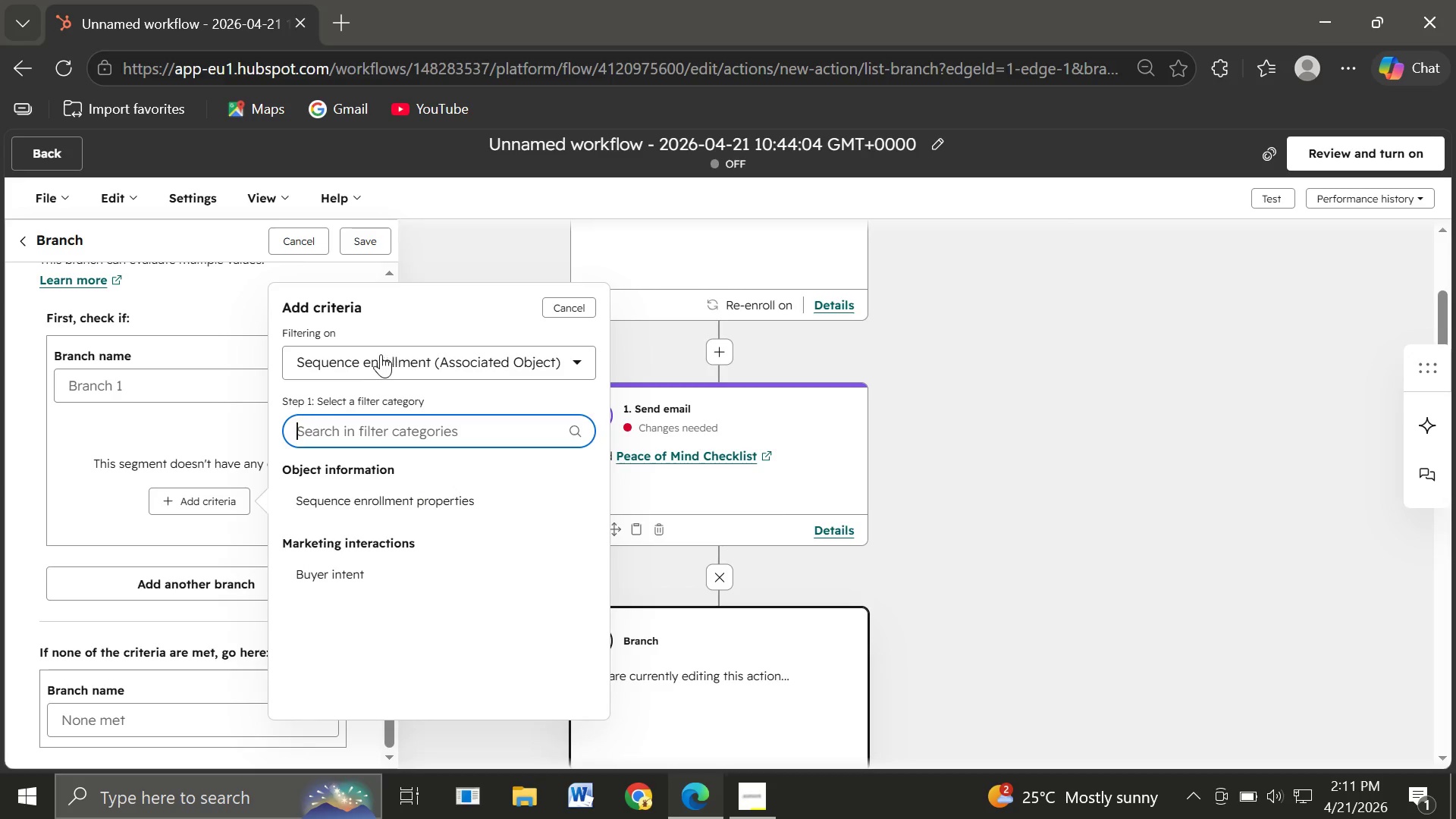 
left_click([370, 355])
 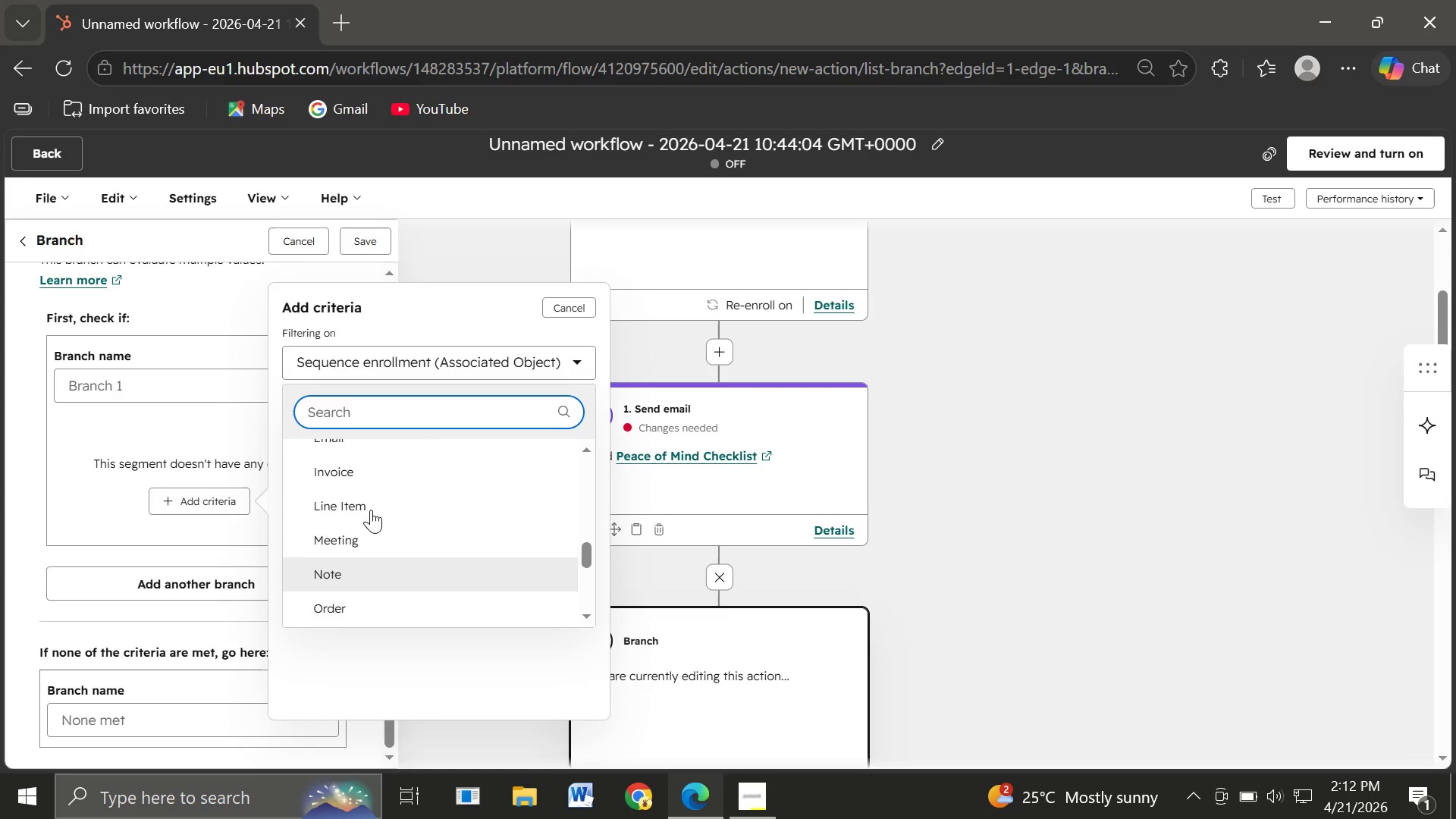 
wait(9.31)
 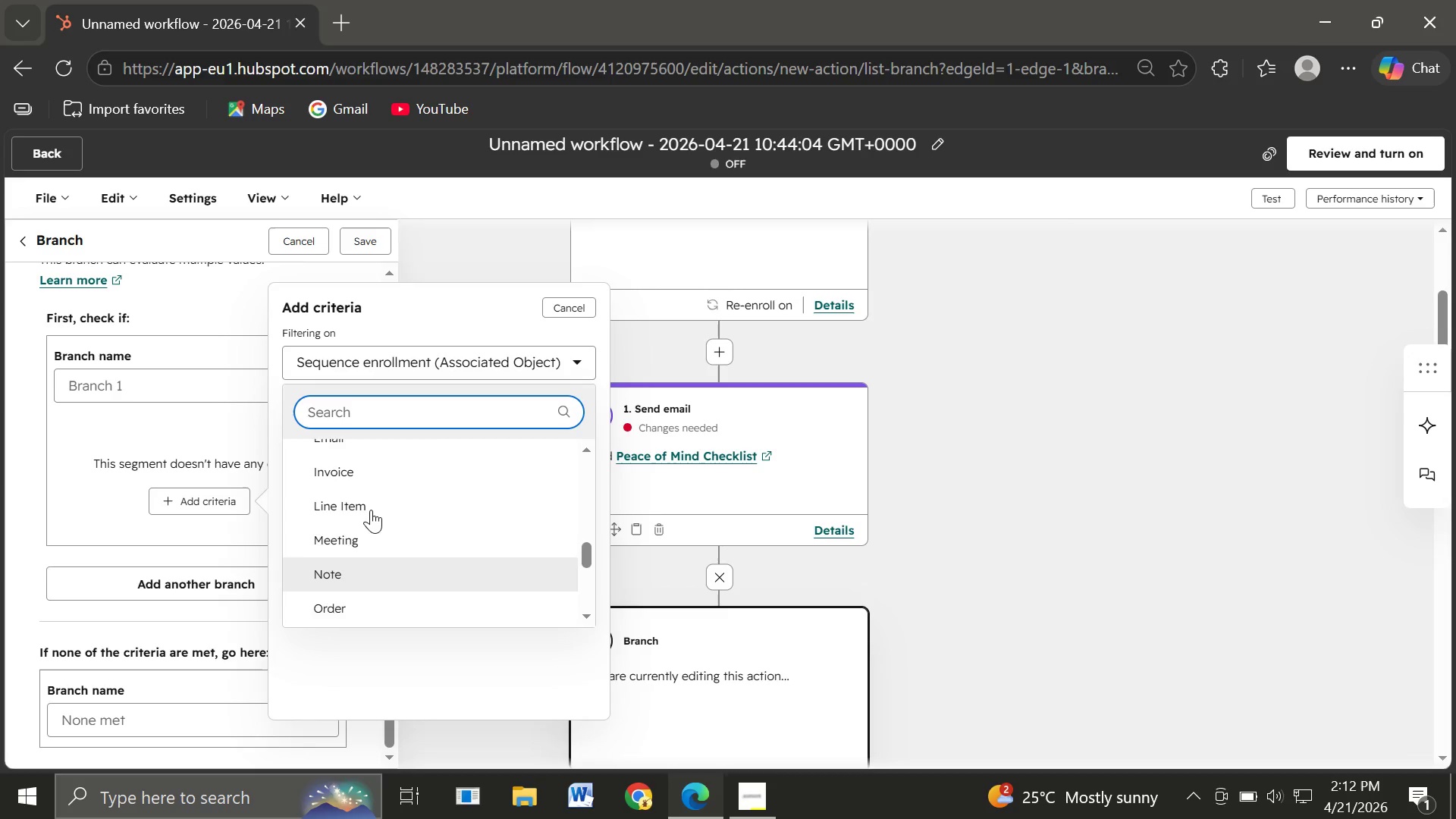 
left_click([344, 584])
 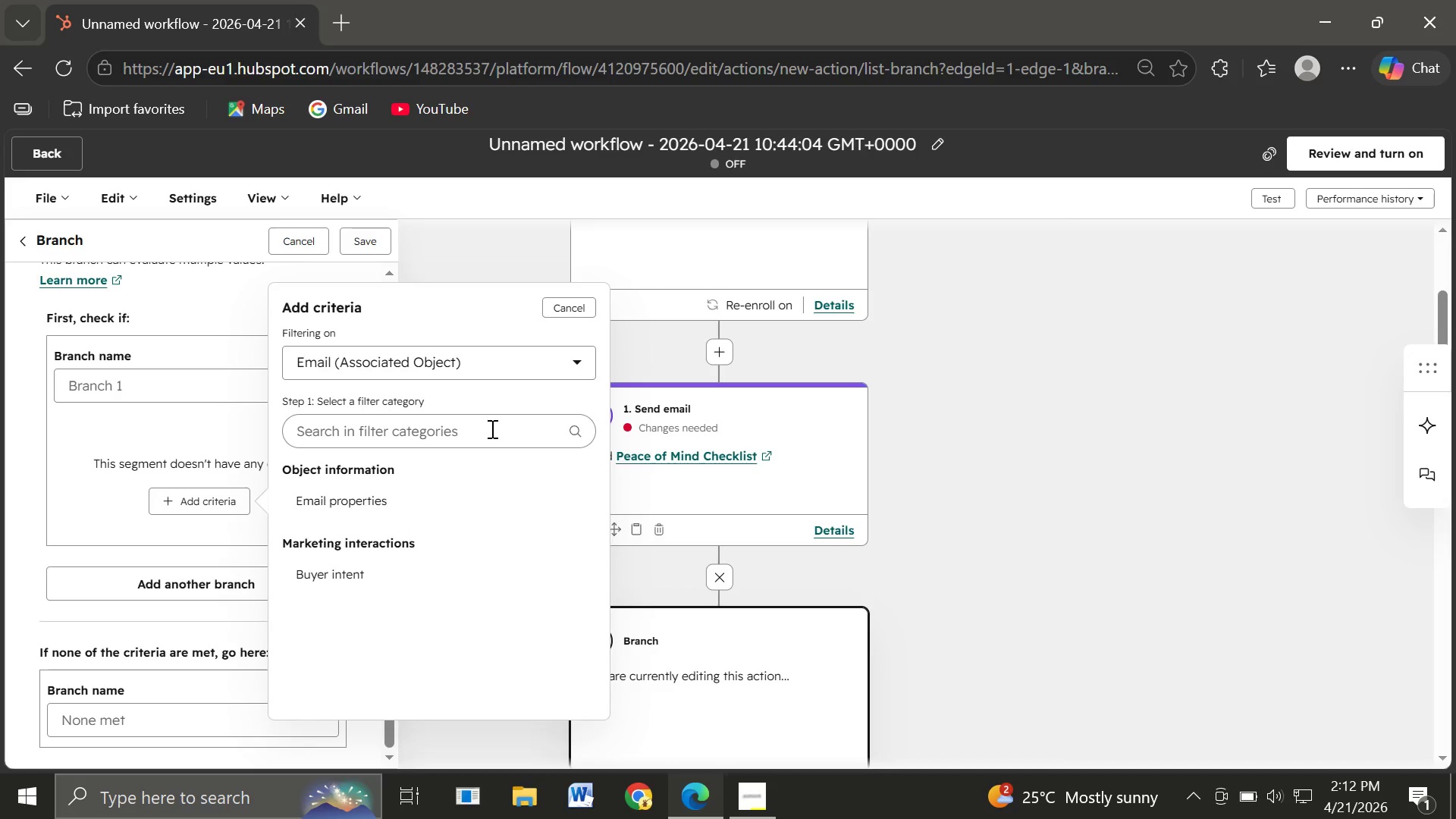 
left_click([491, 428])
 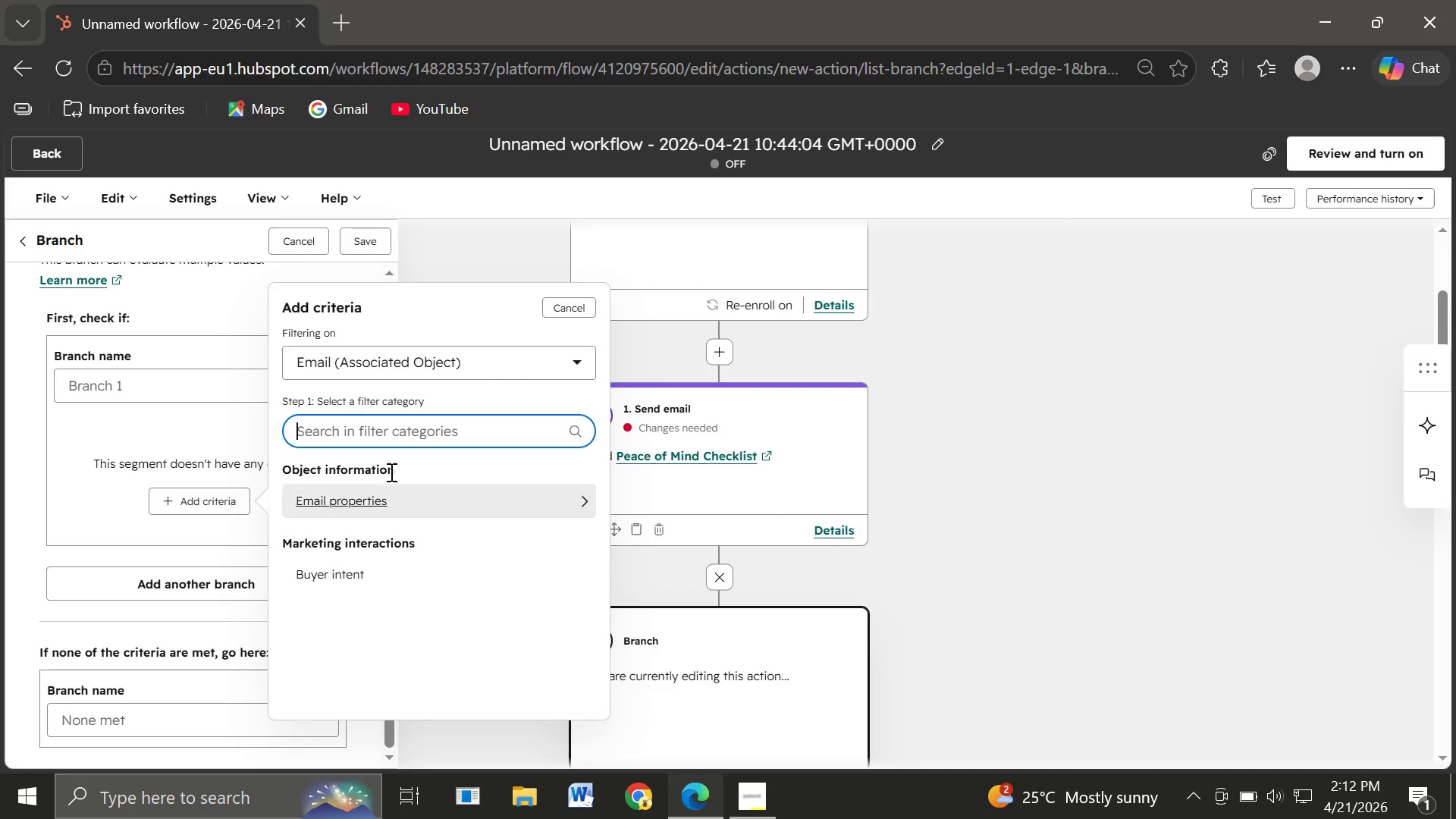 
wait(7.31)
 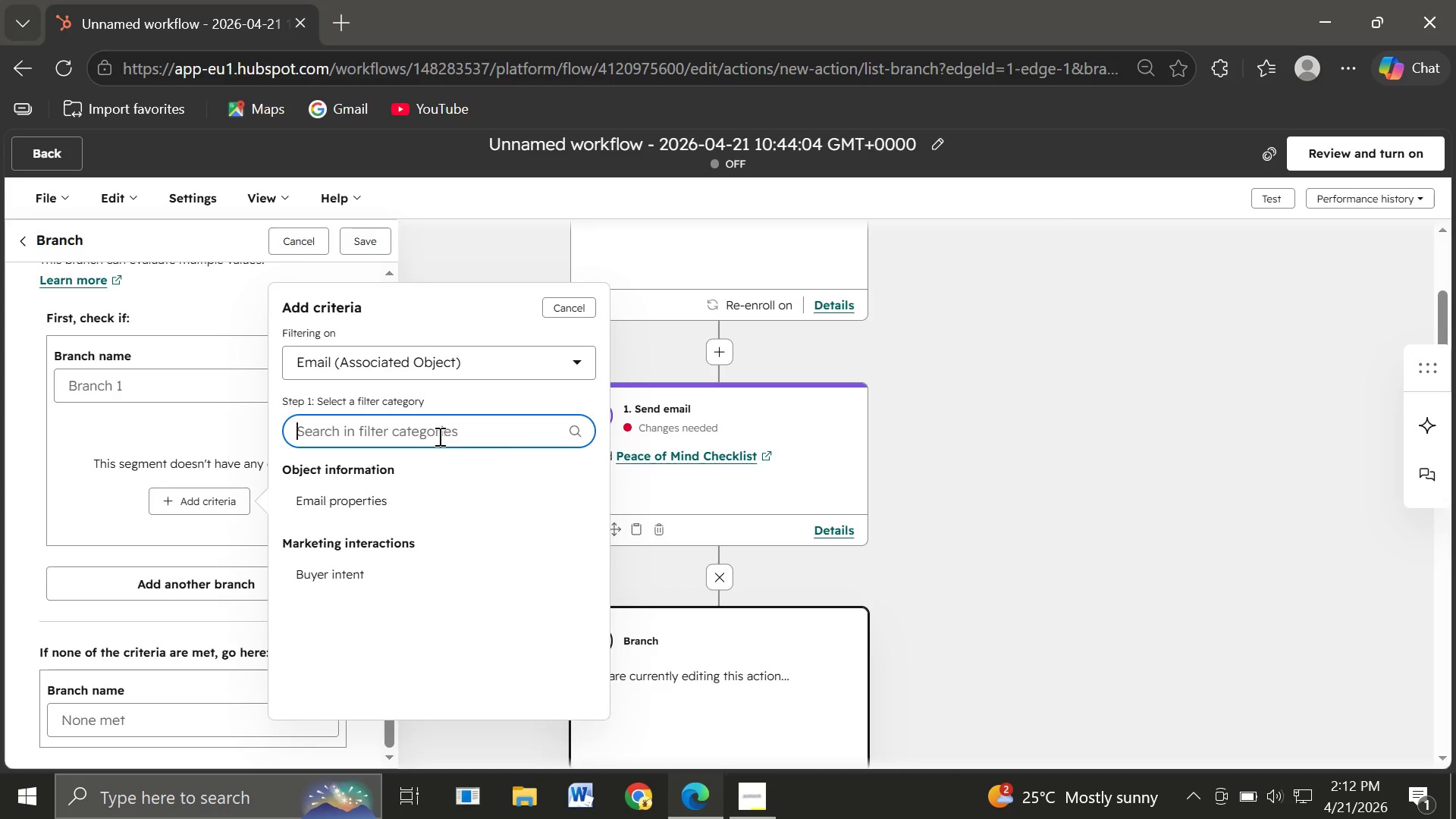 
left_click([519, 356])
 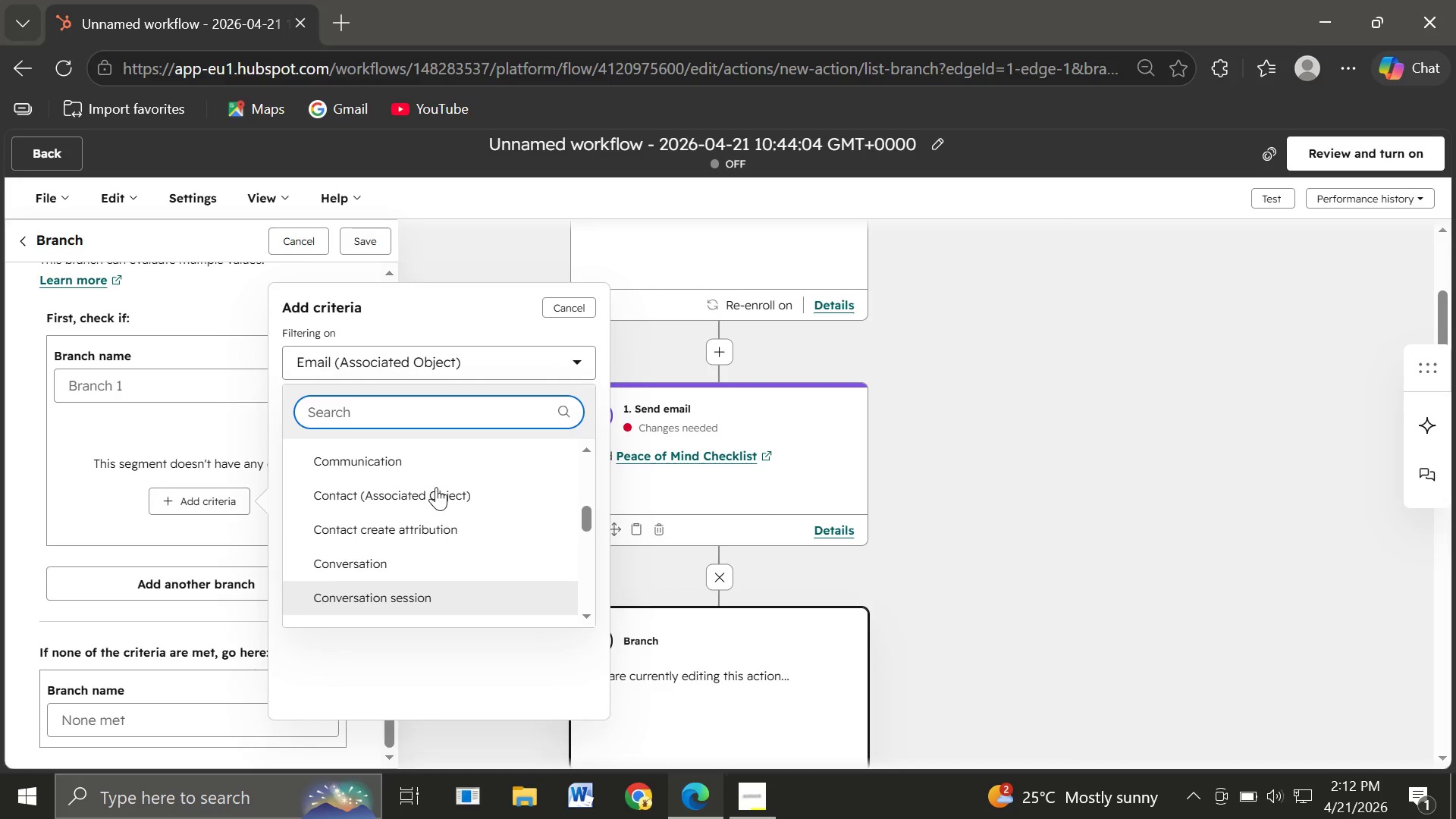 
wait(10.48)
 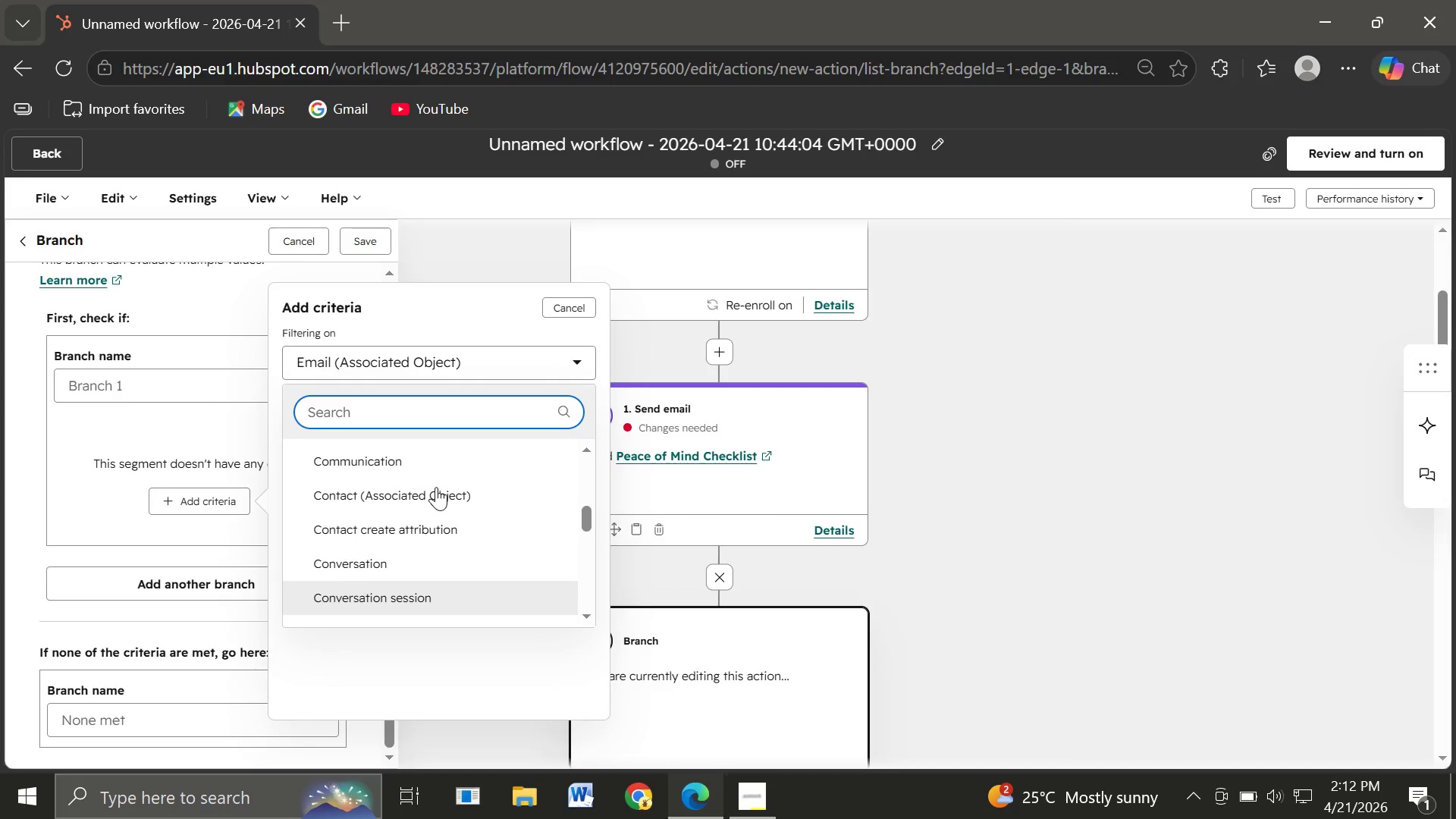 
left_click([378, 579])
 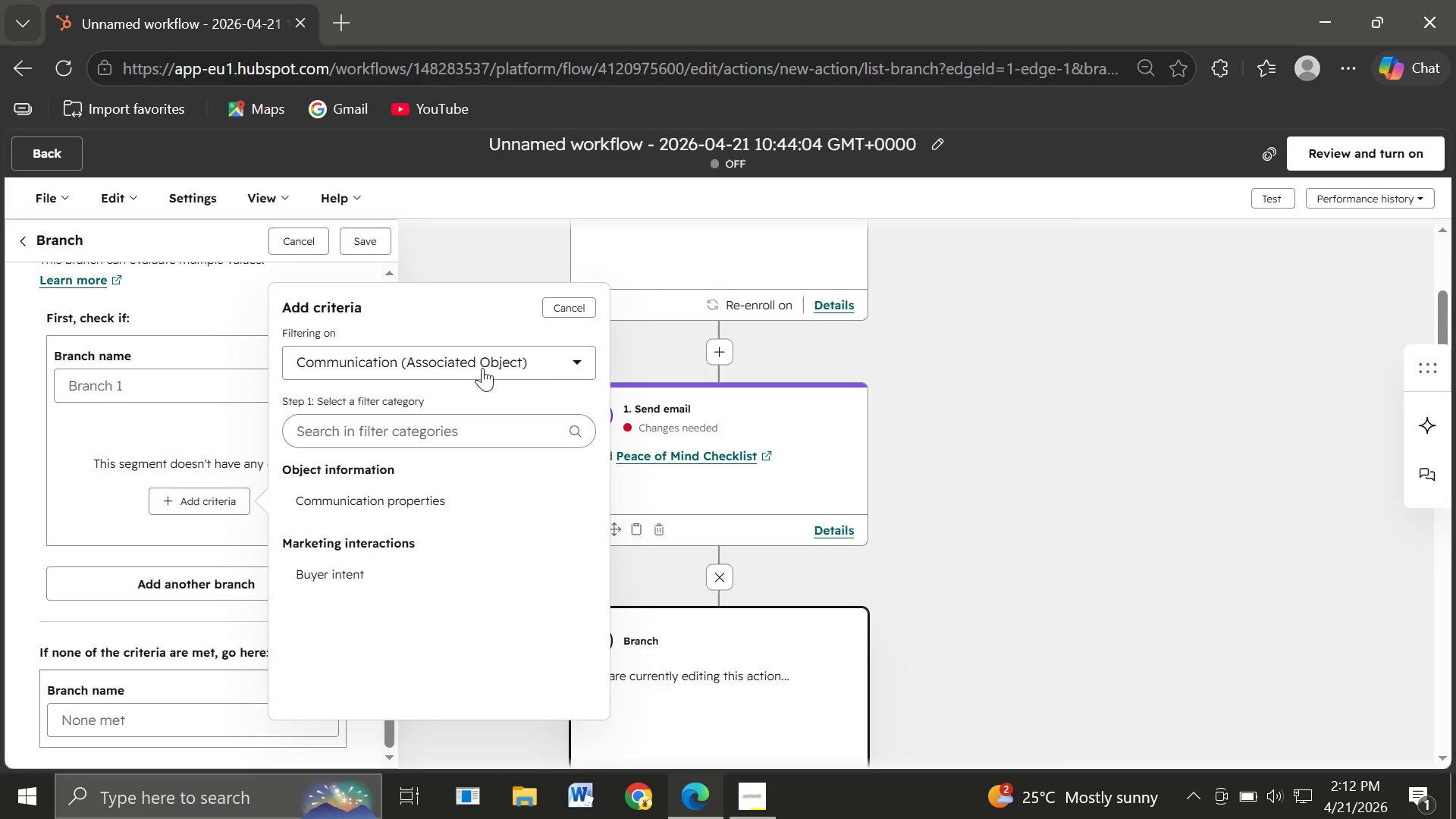 
left_click([534, 366])
 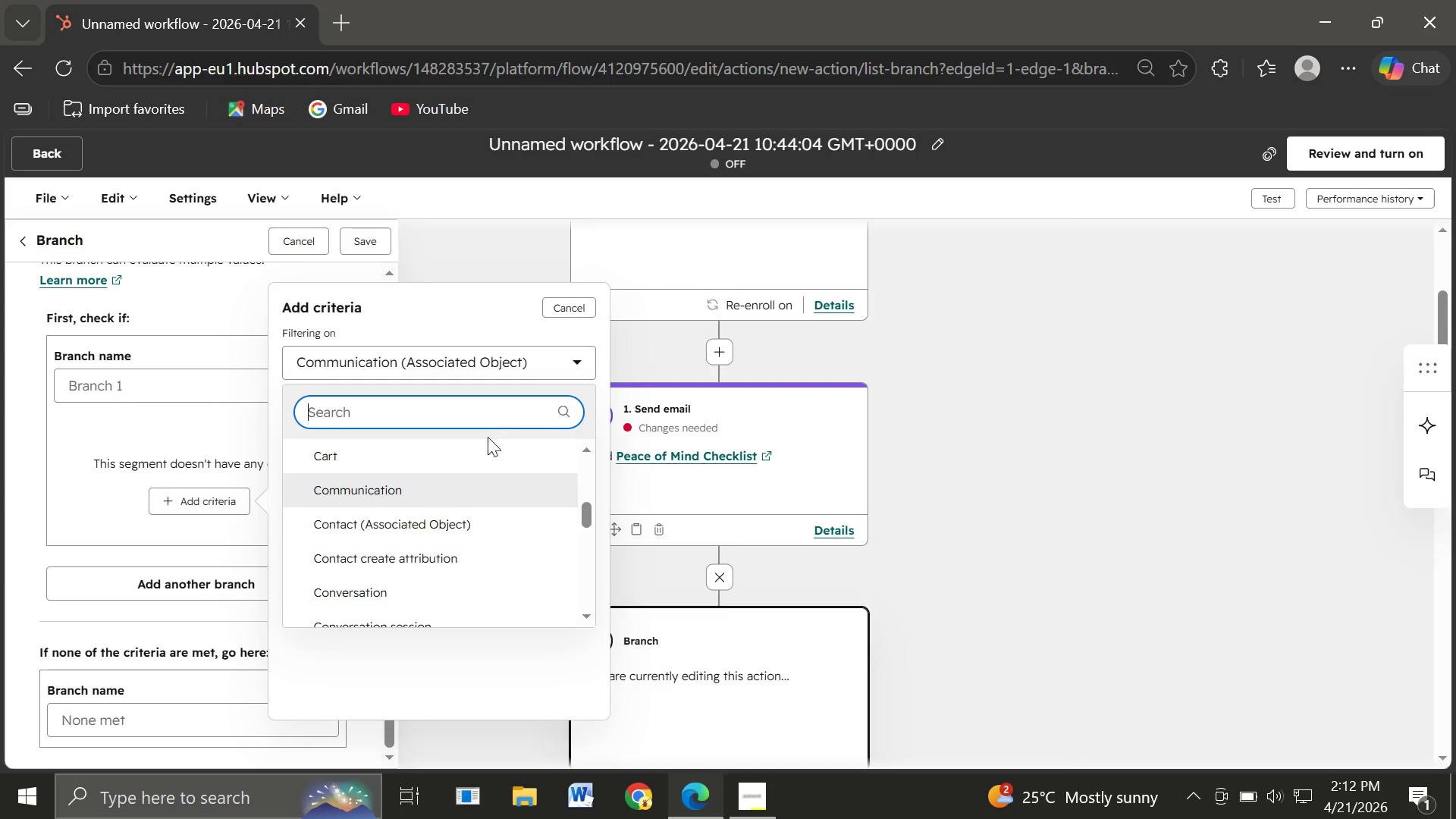 
mouse_move([426, 500])
 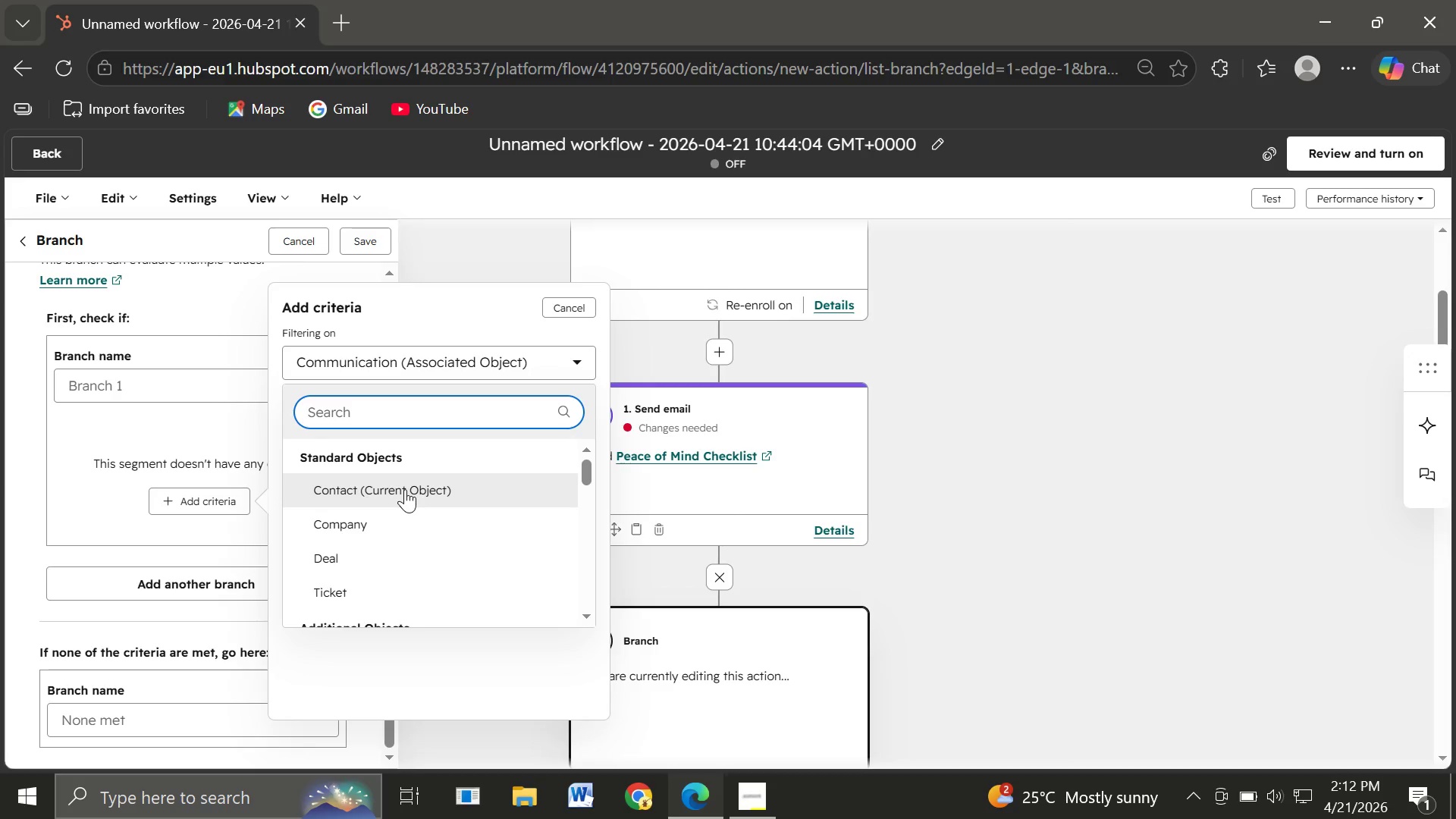 
left_click([405, 489])
 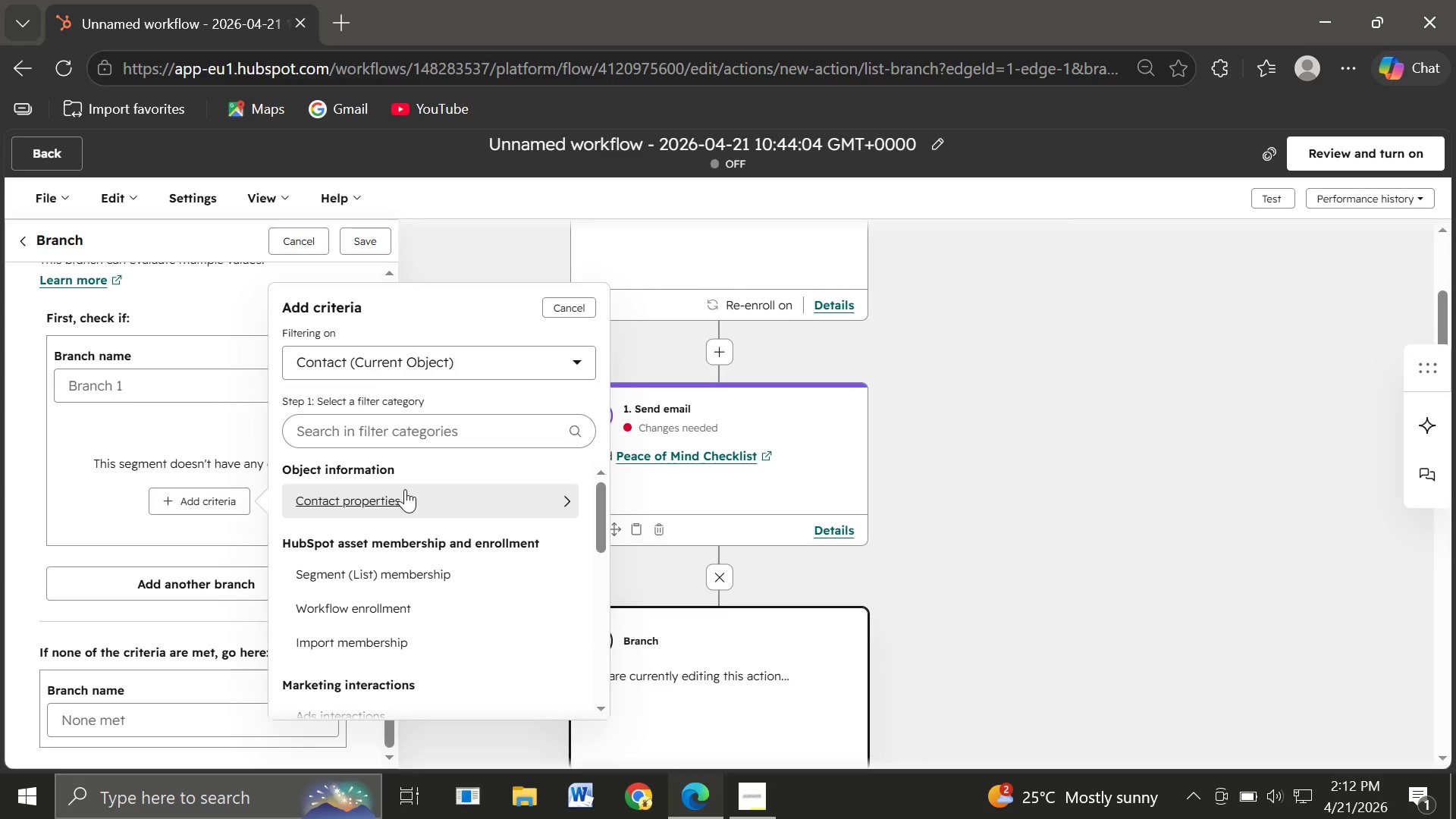 
wait(7.32)
 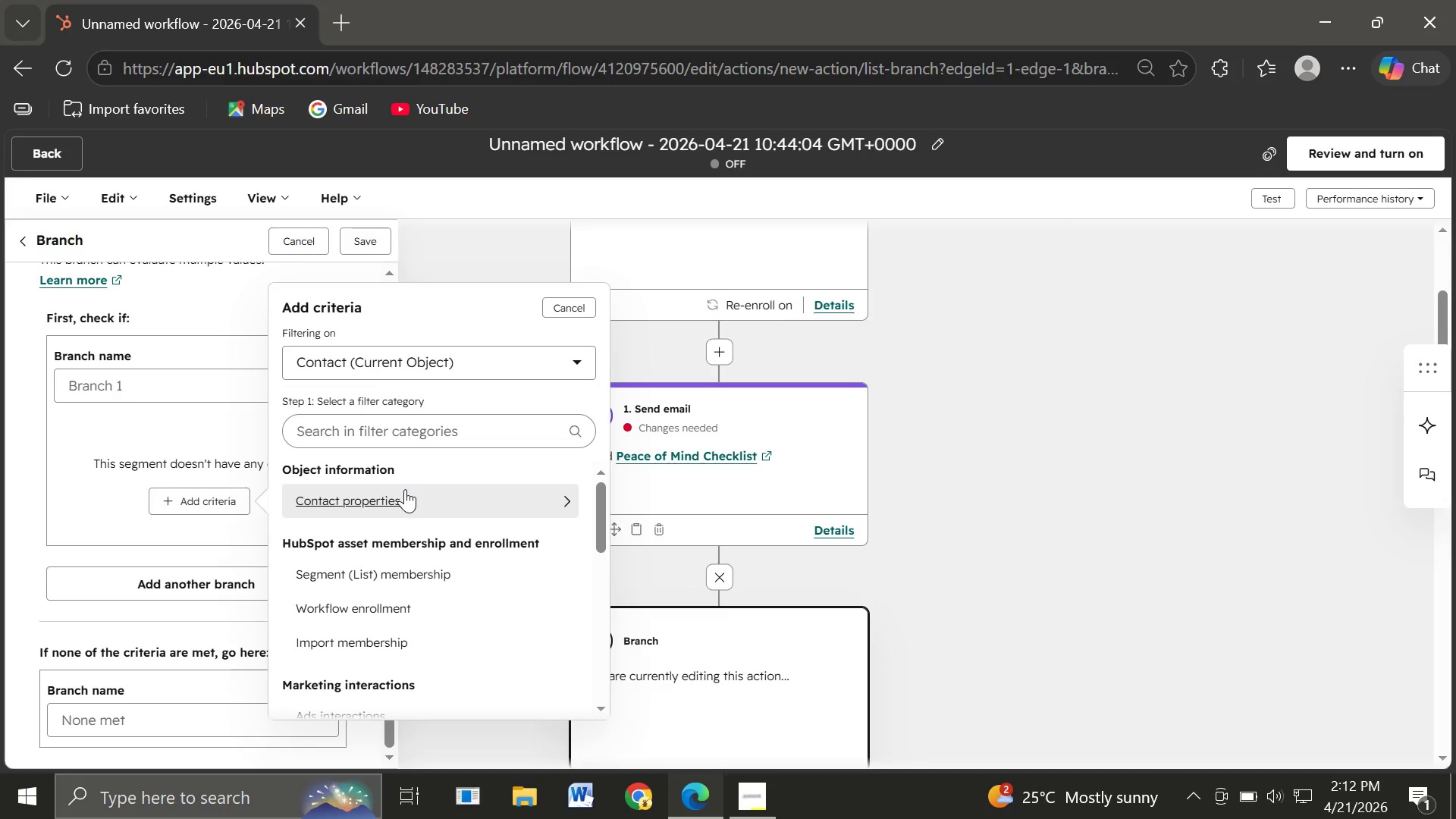 
mouse_move([407, 670])
 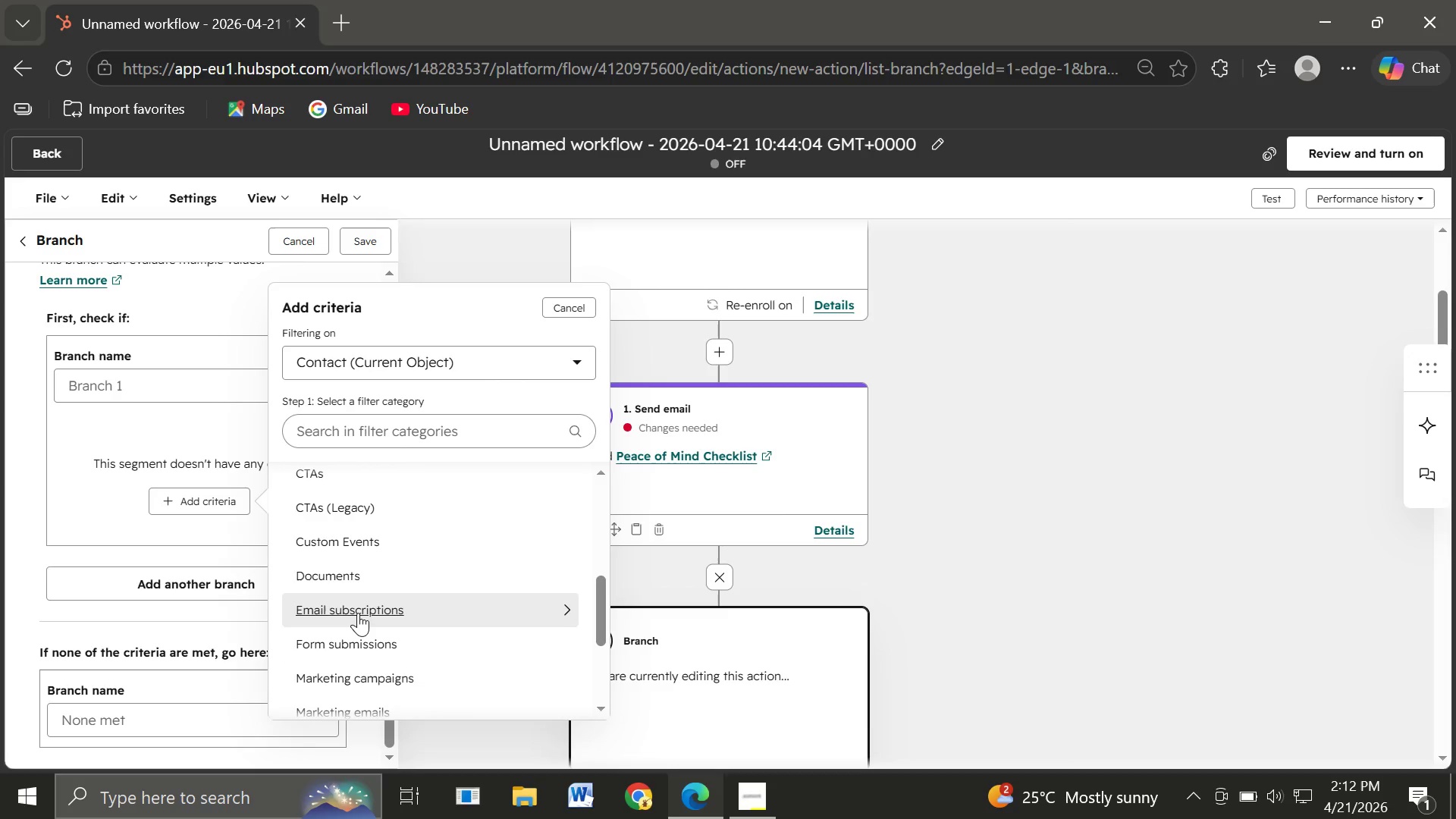 
left_click([358, 613])
 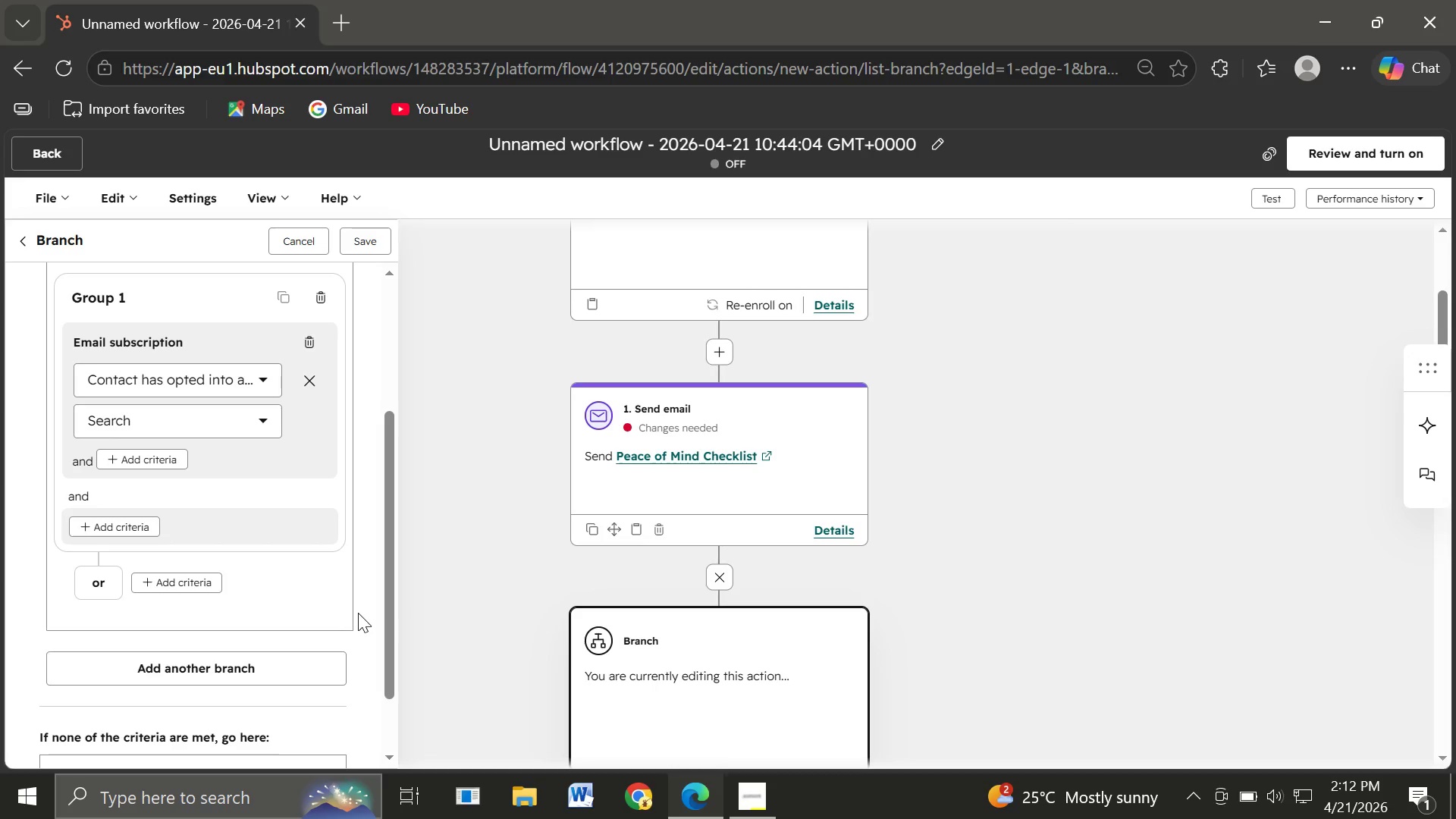 
wait(13.77)
 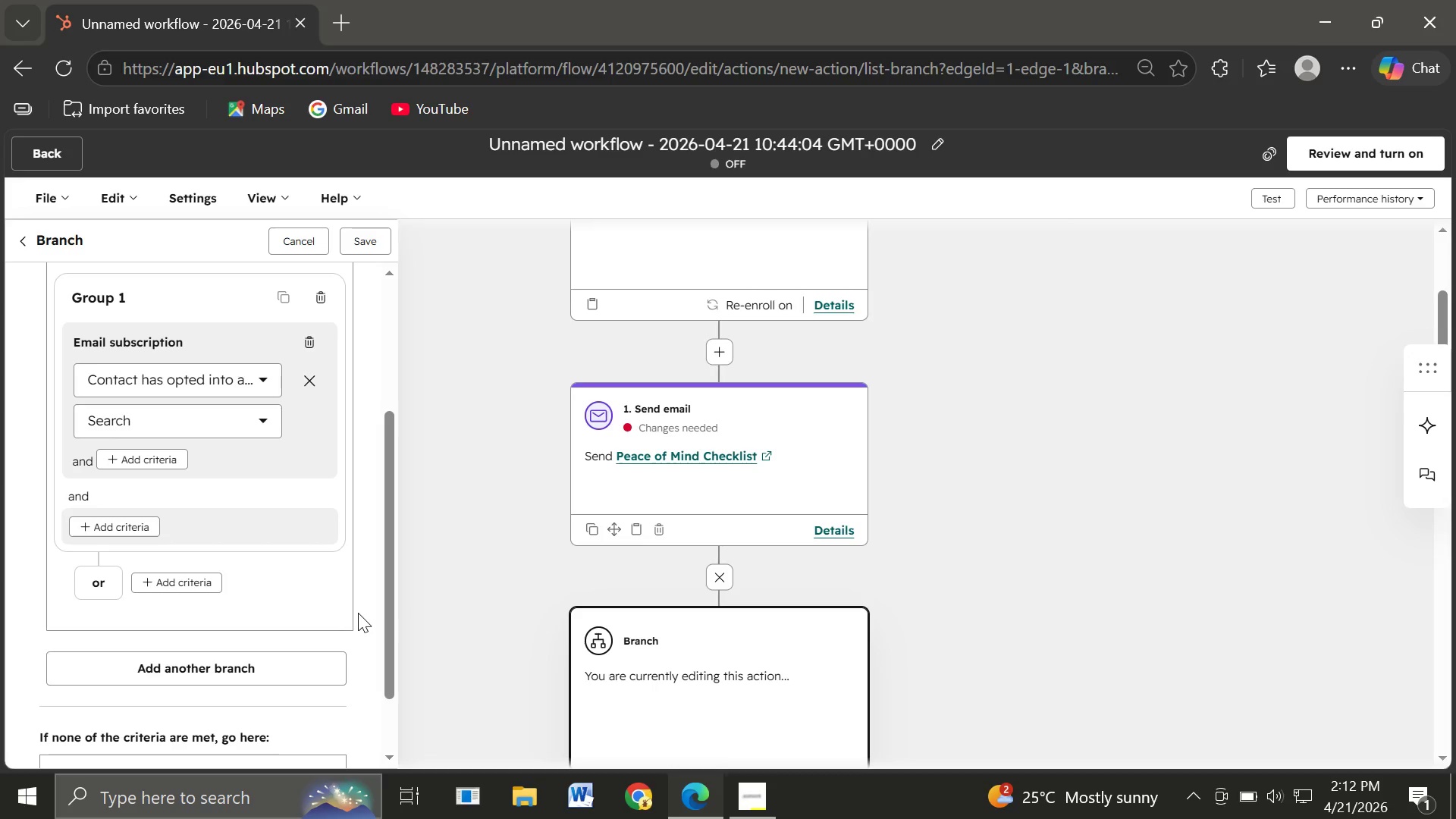 
left_click([313, 377])
 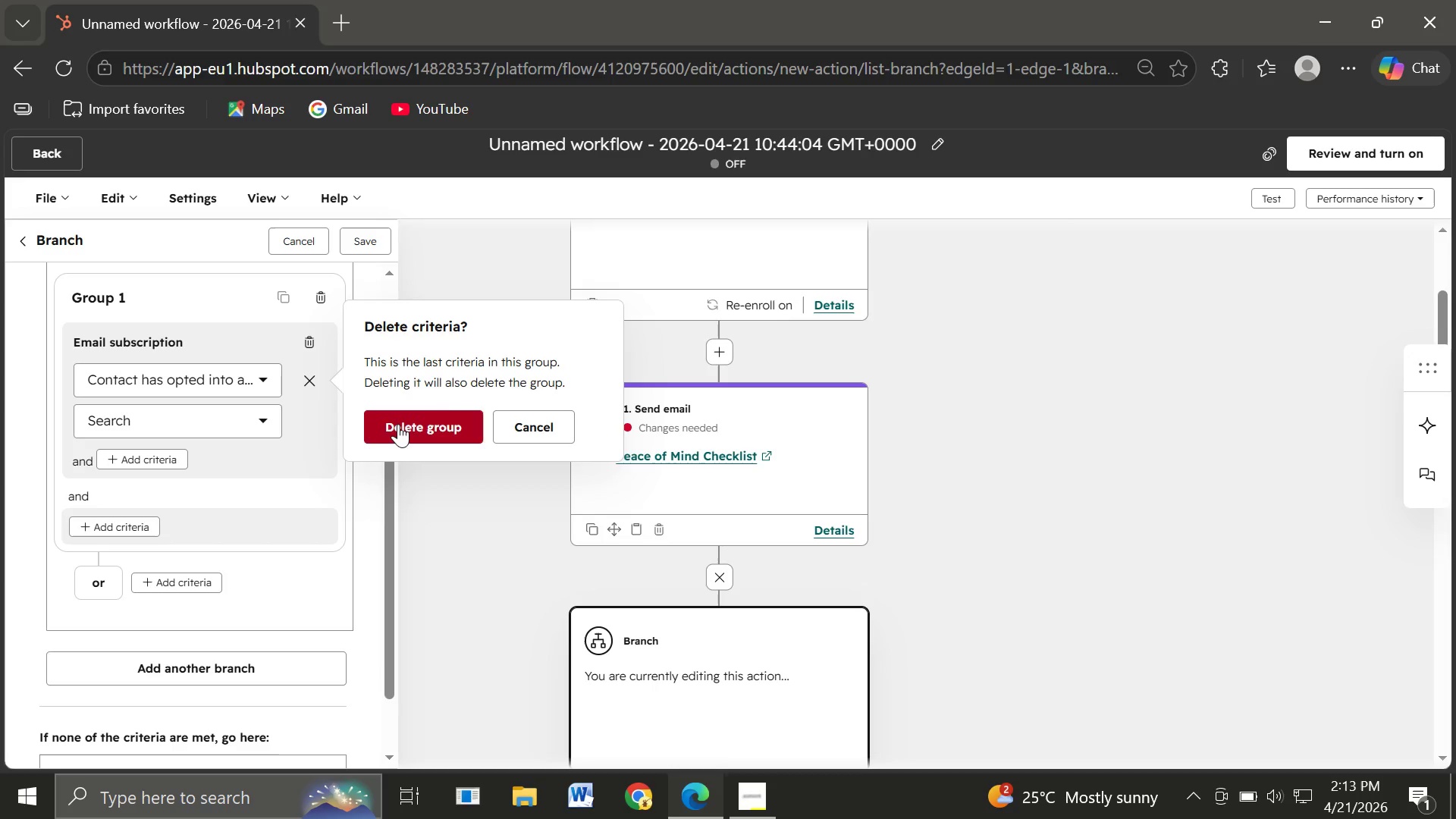 
left_click([401, 426])
 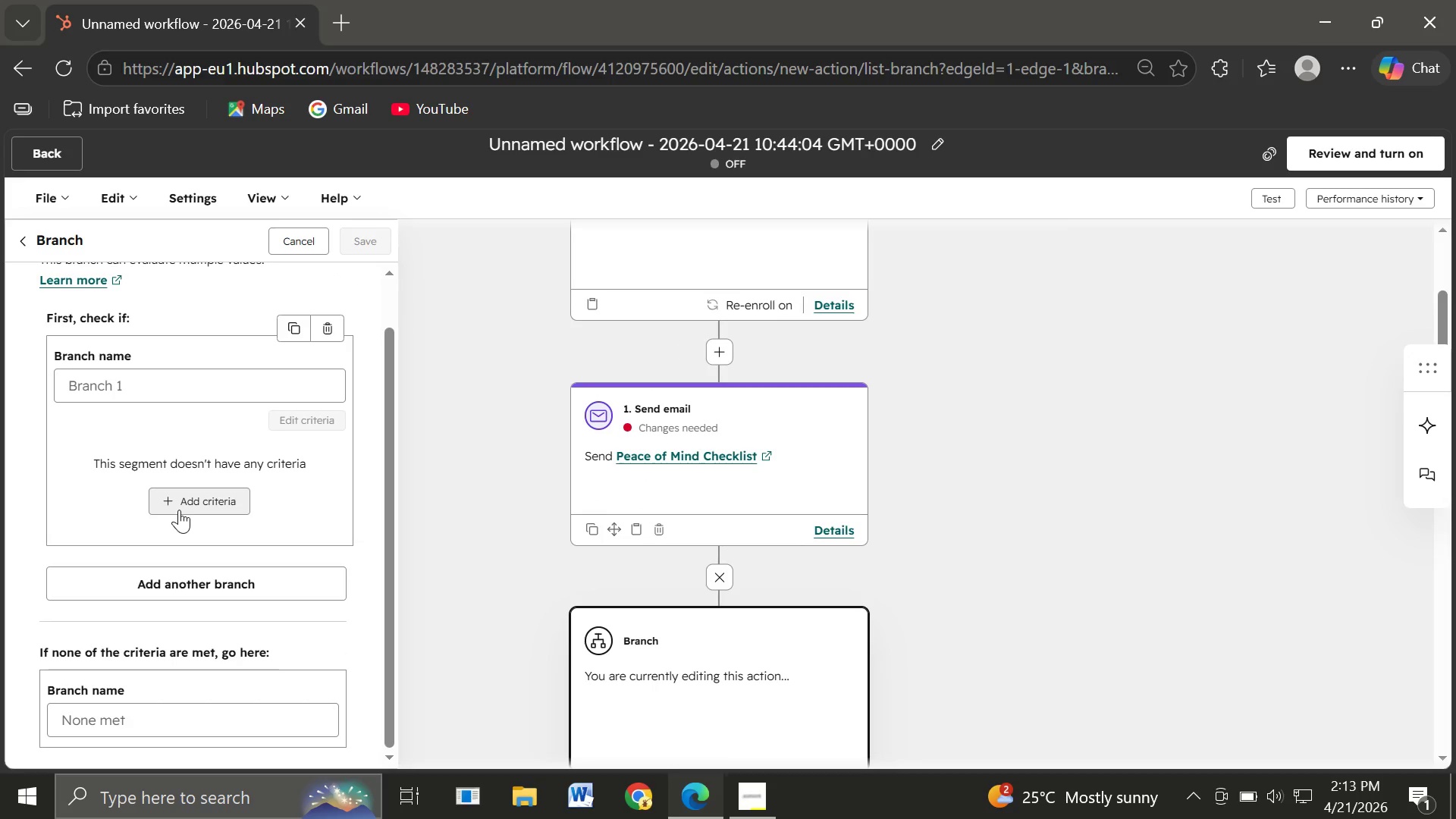 
left_click([179, 510])
 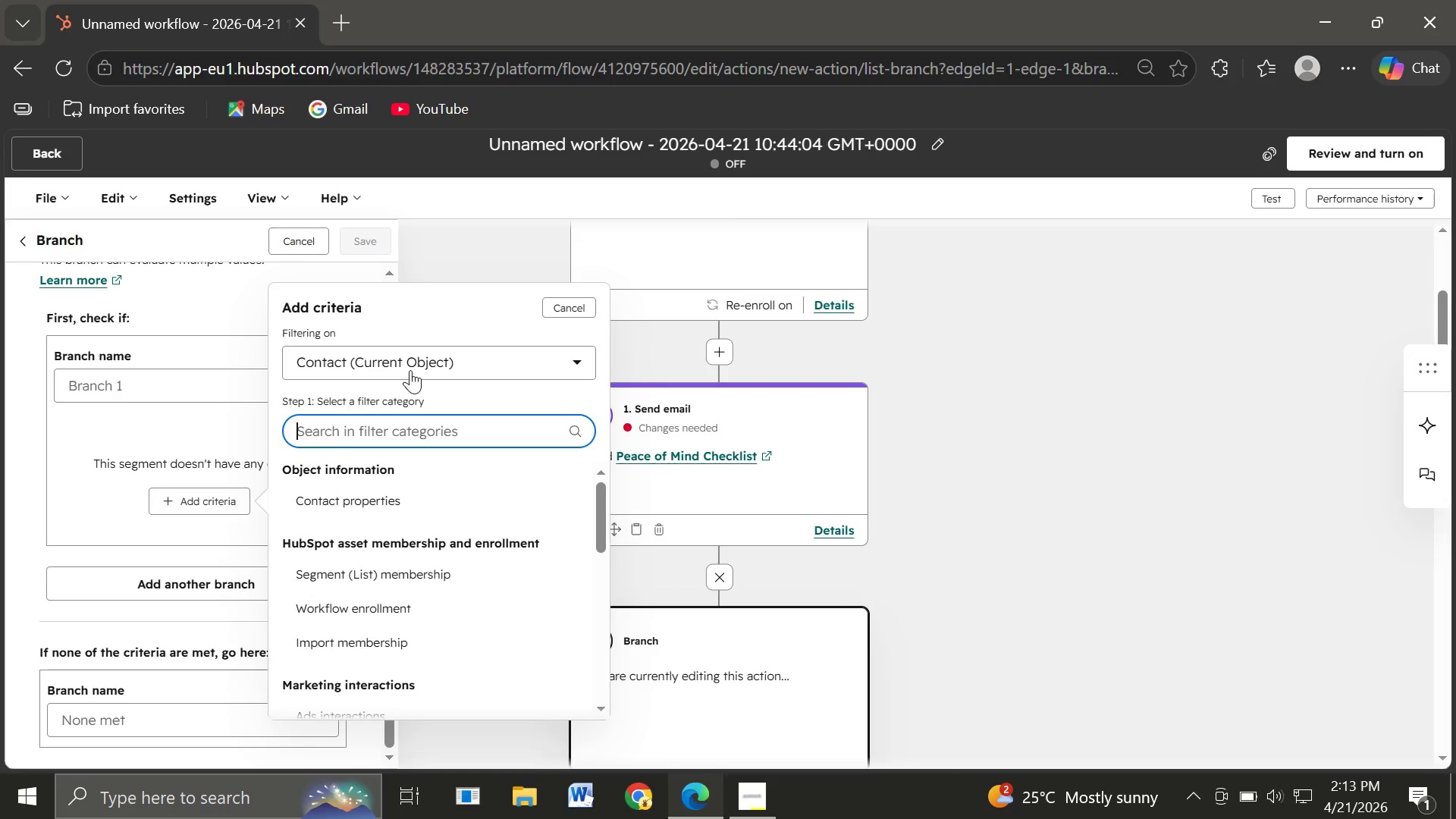 
wait(35.2)
 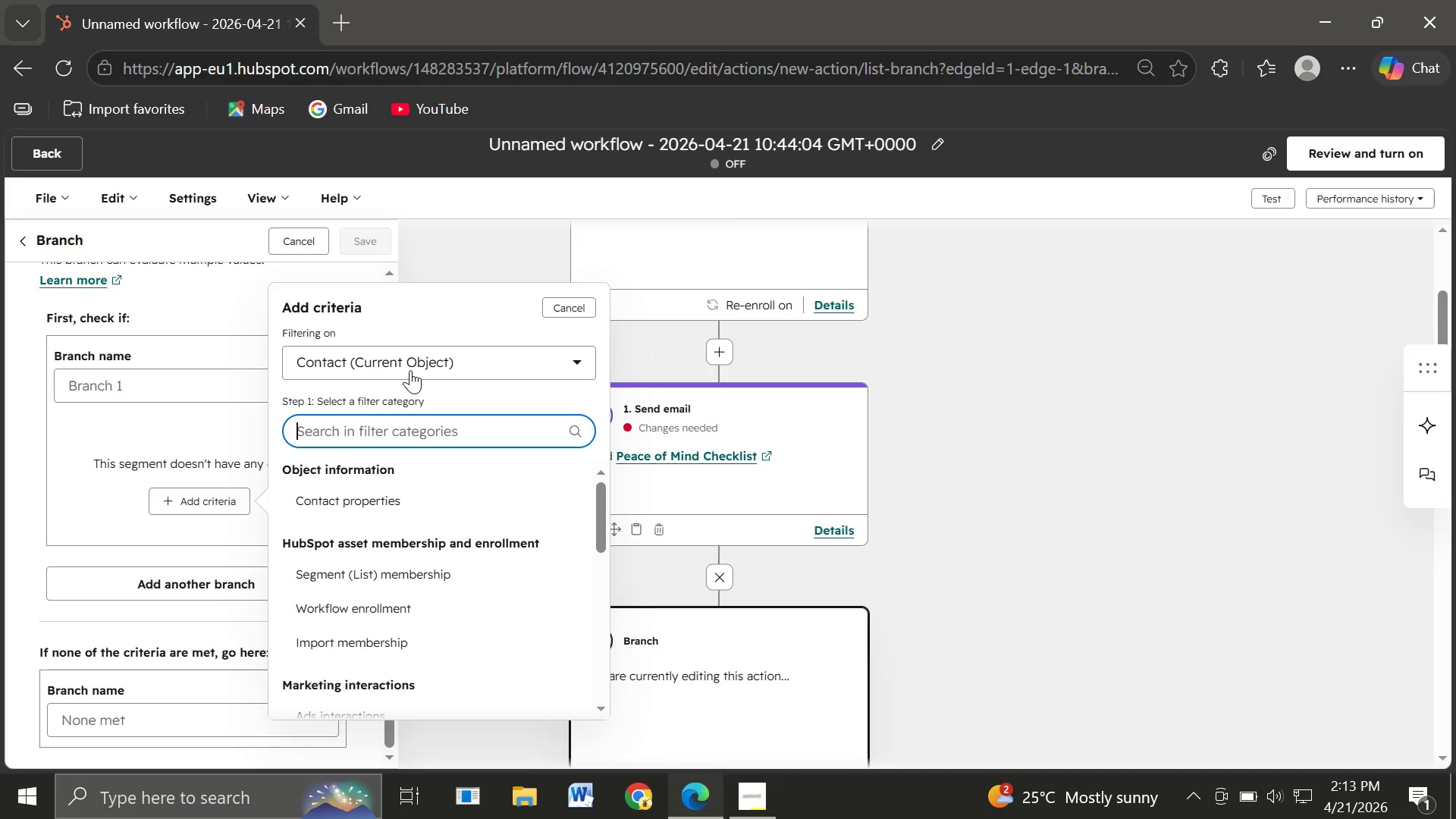 
left_click([340, 430])
 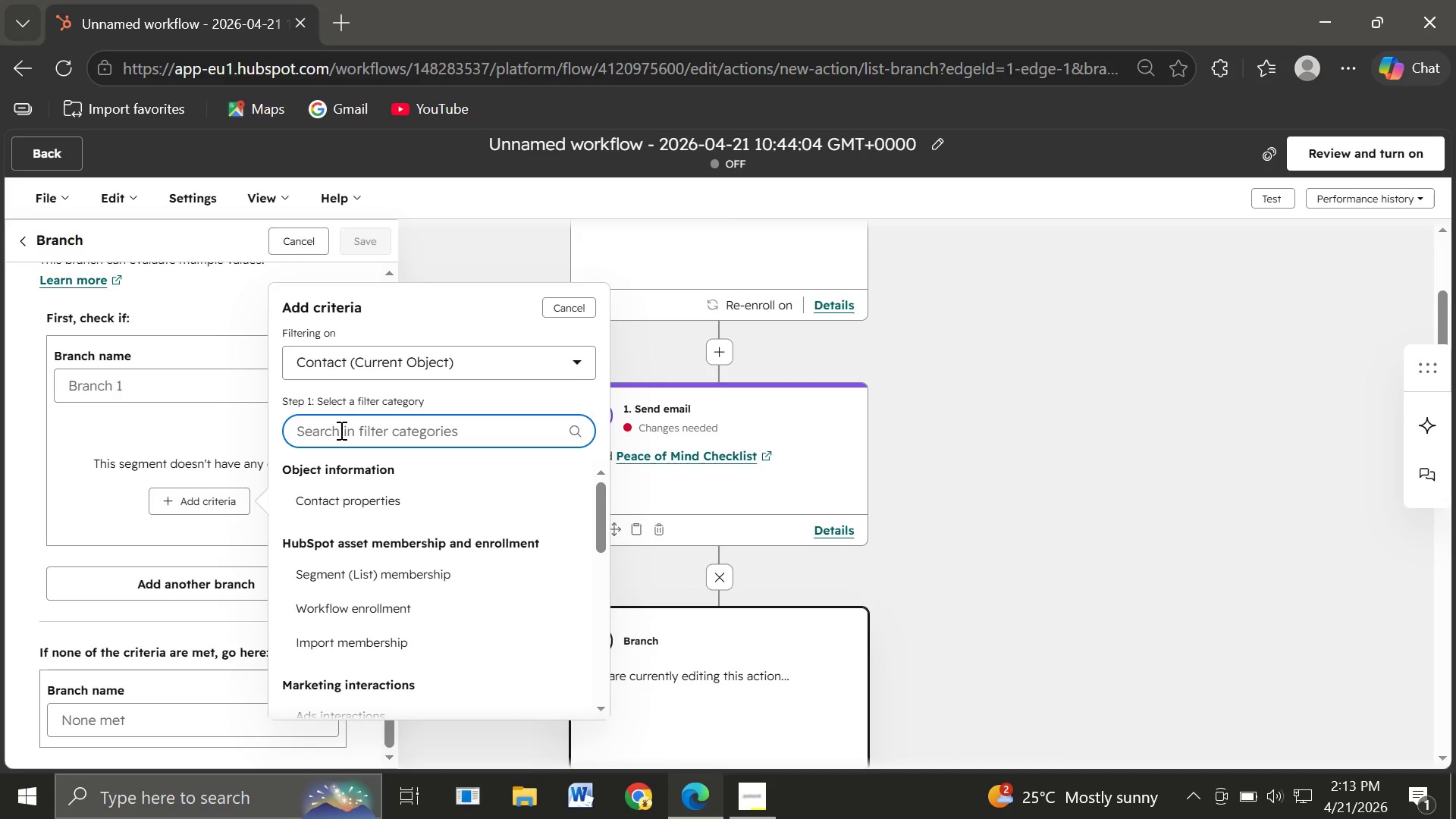 
type(ema)
 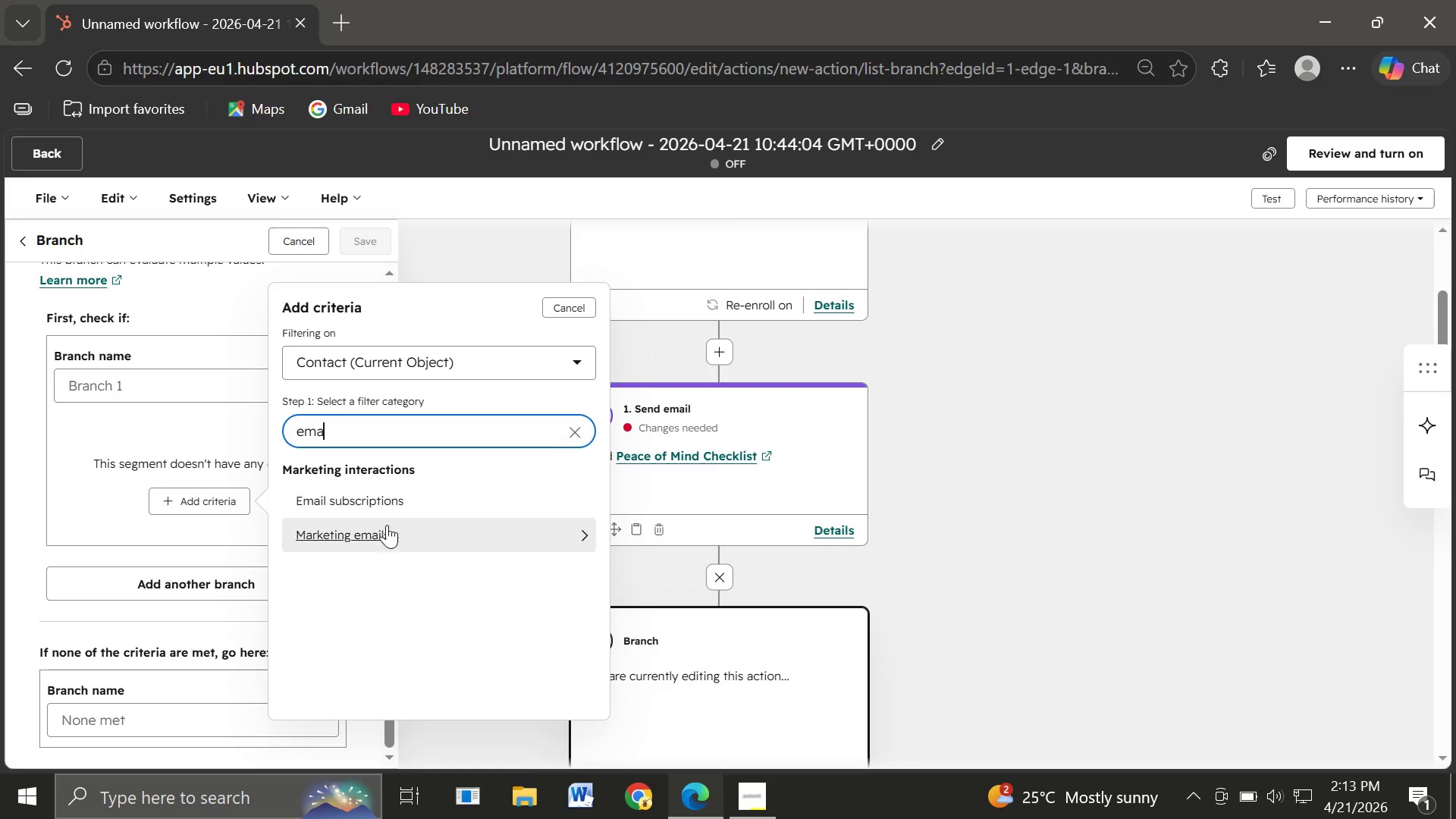 
left_click([386, 534])
 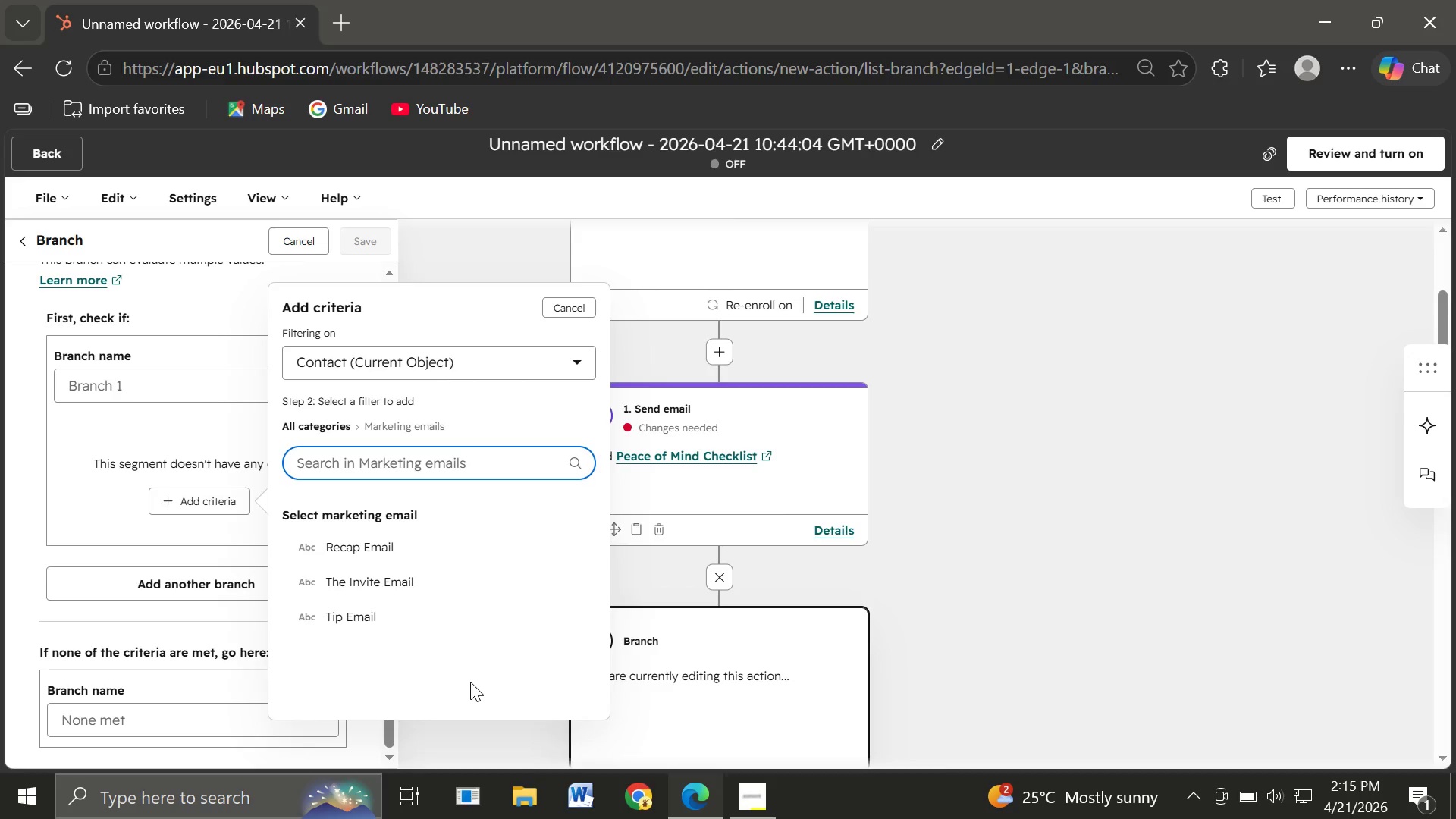 
wait(94.14)
 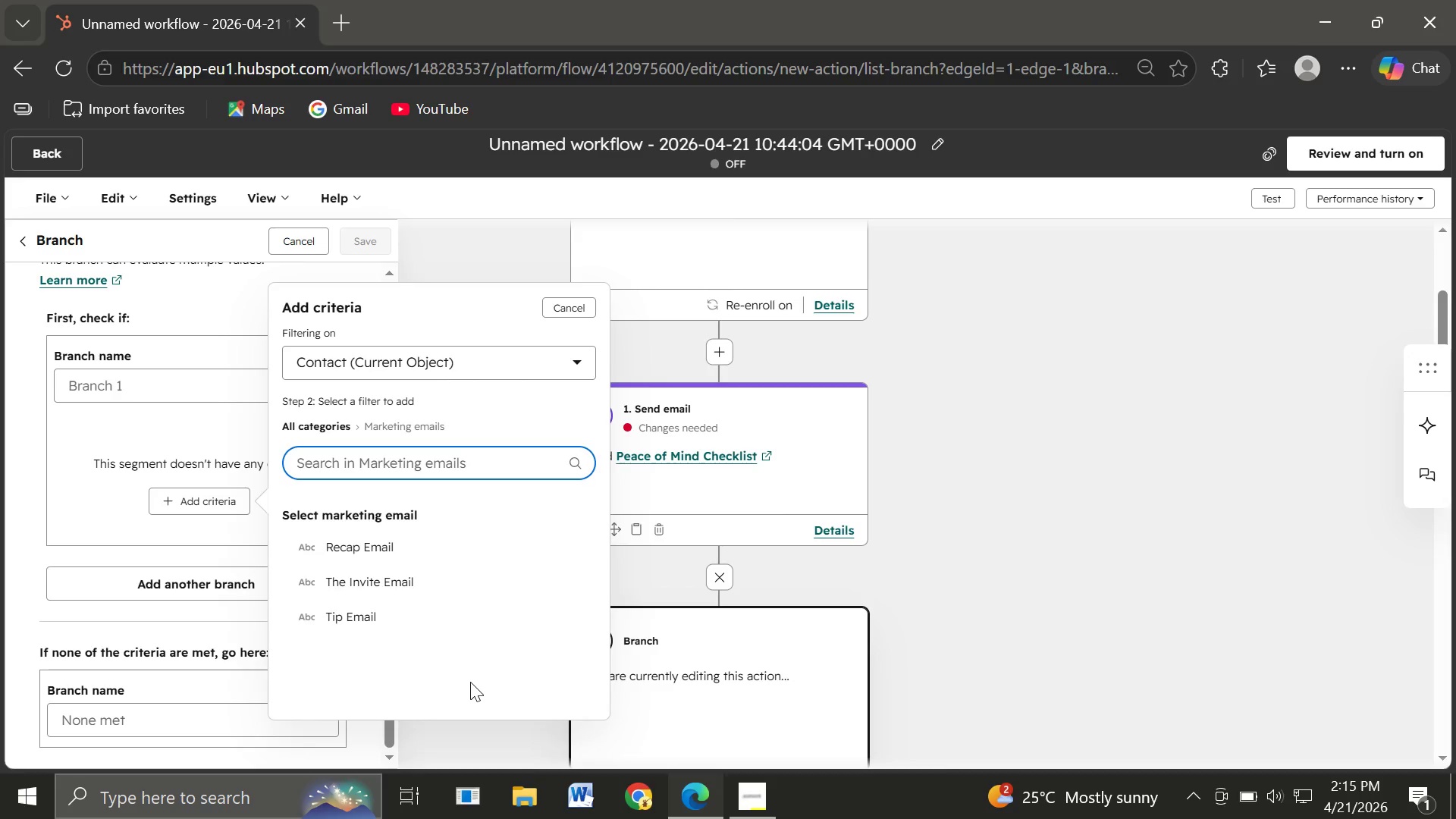 
left_click([570, 304])
 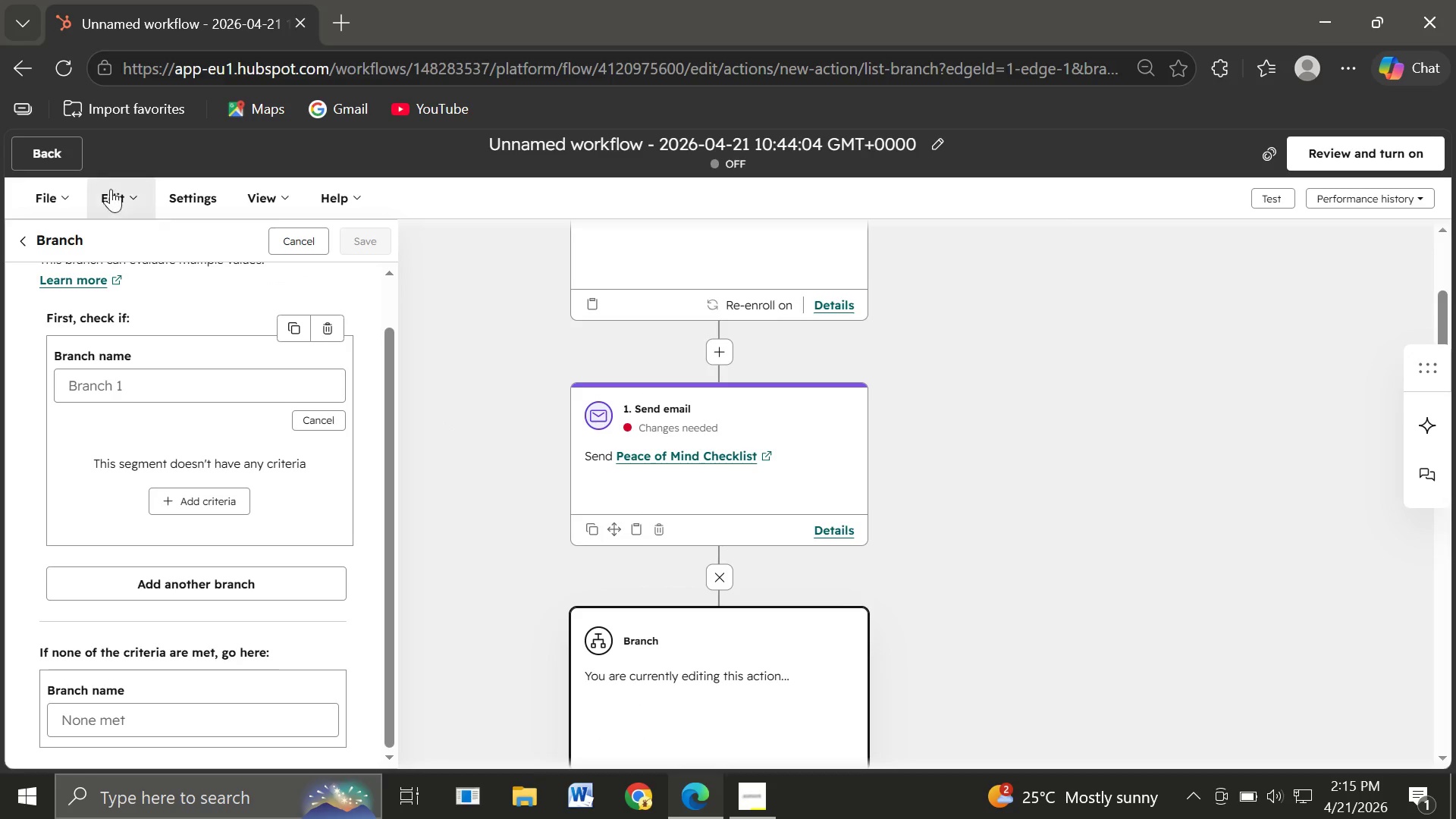 
left_click([42, 159])
 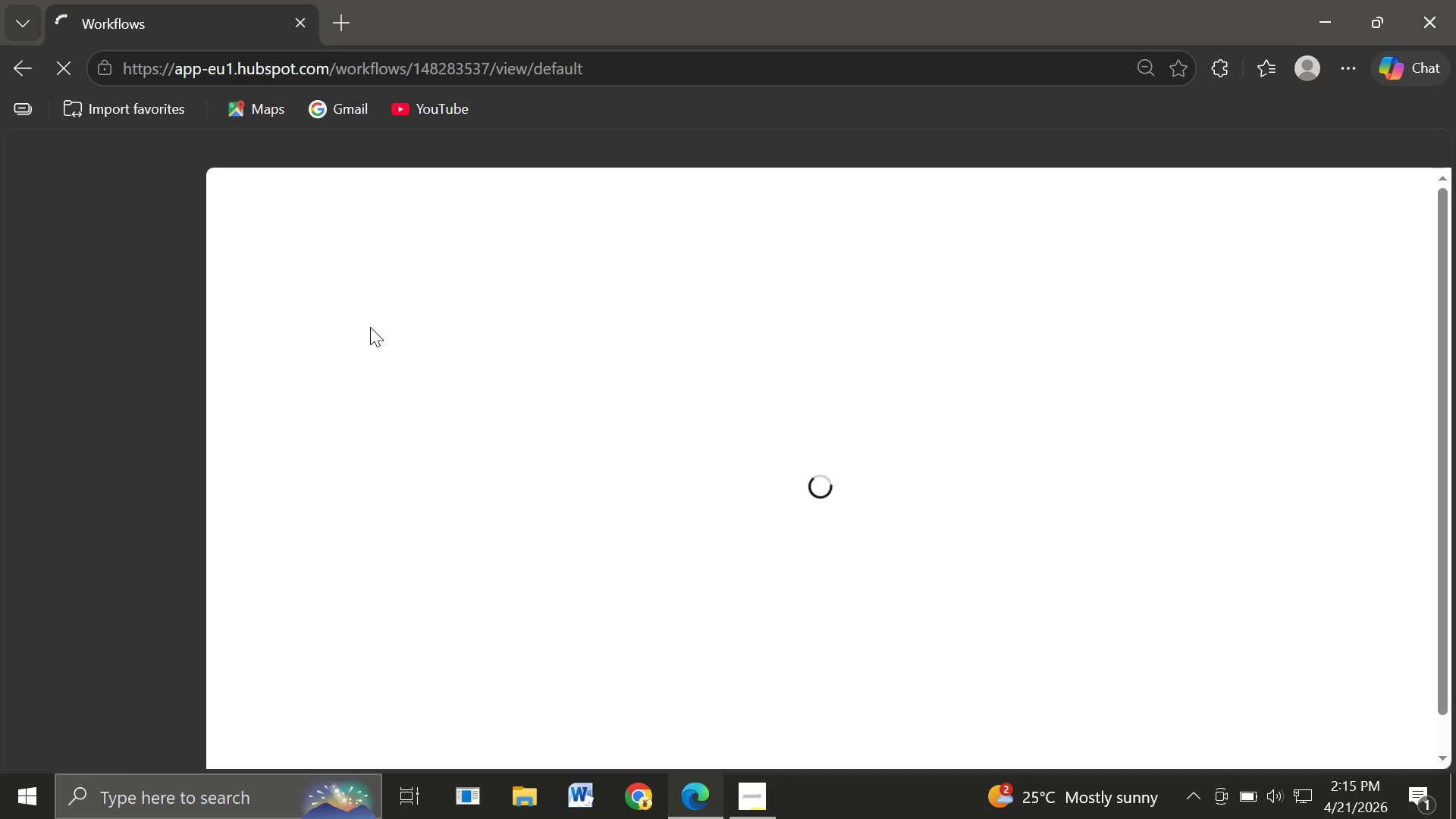 
wait(12.27)
 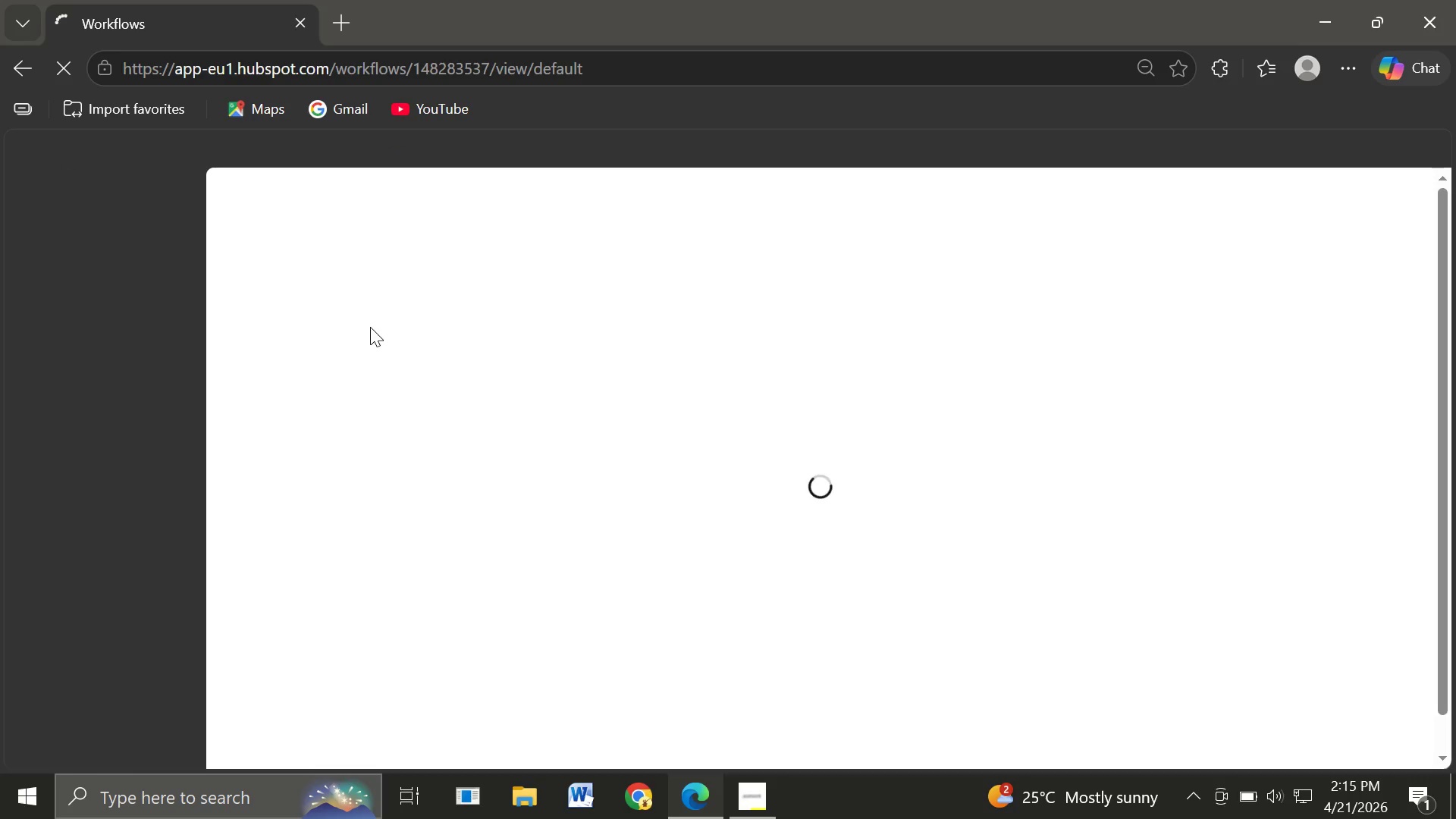 
left_click([85, 297])
 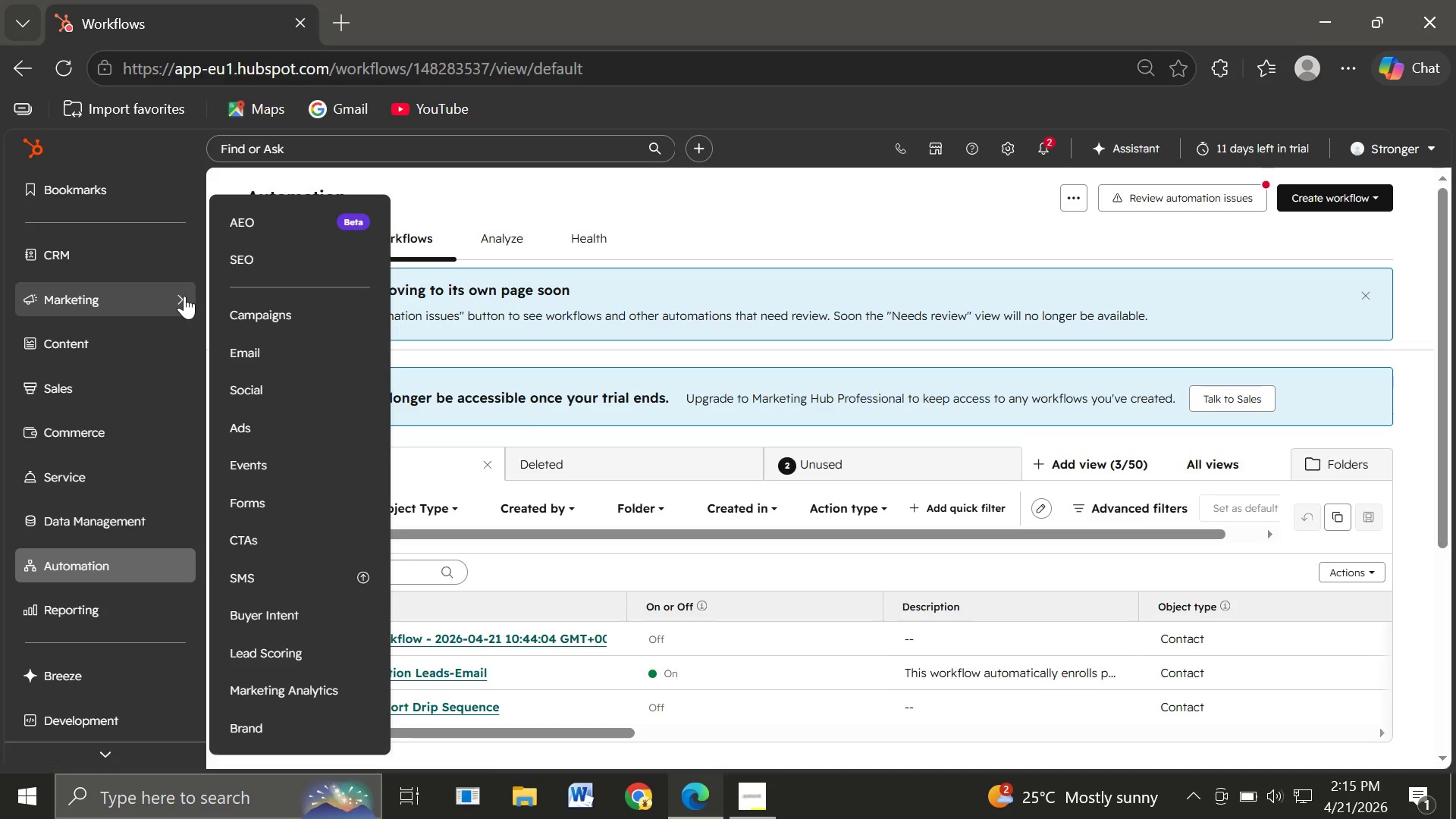 
left_click([234, 352])
 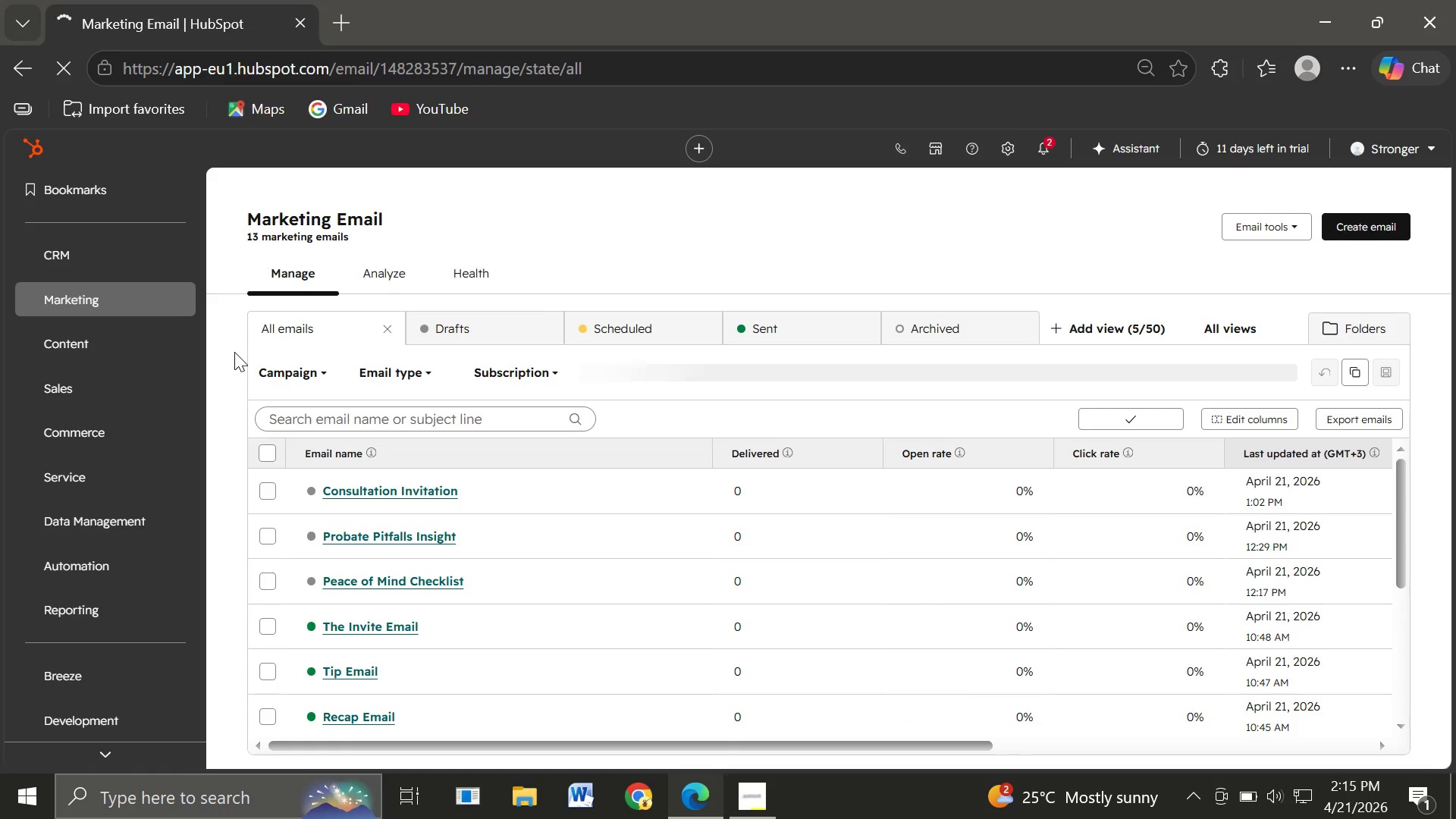 
wait(19.5)
 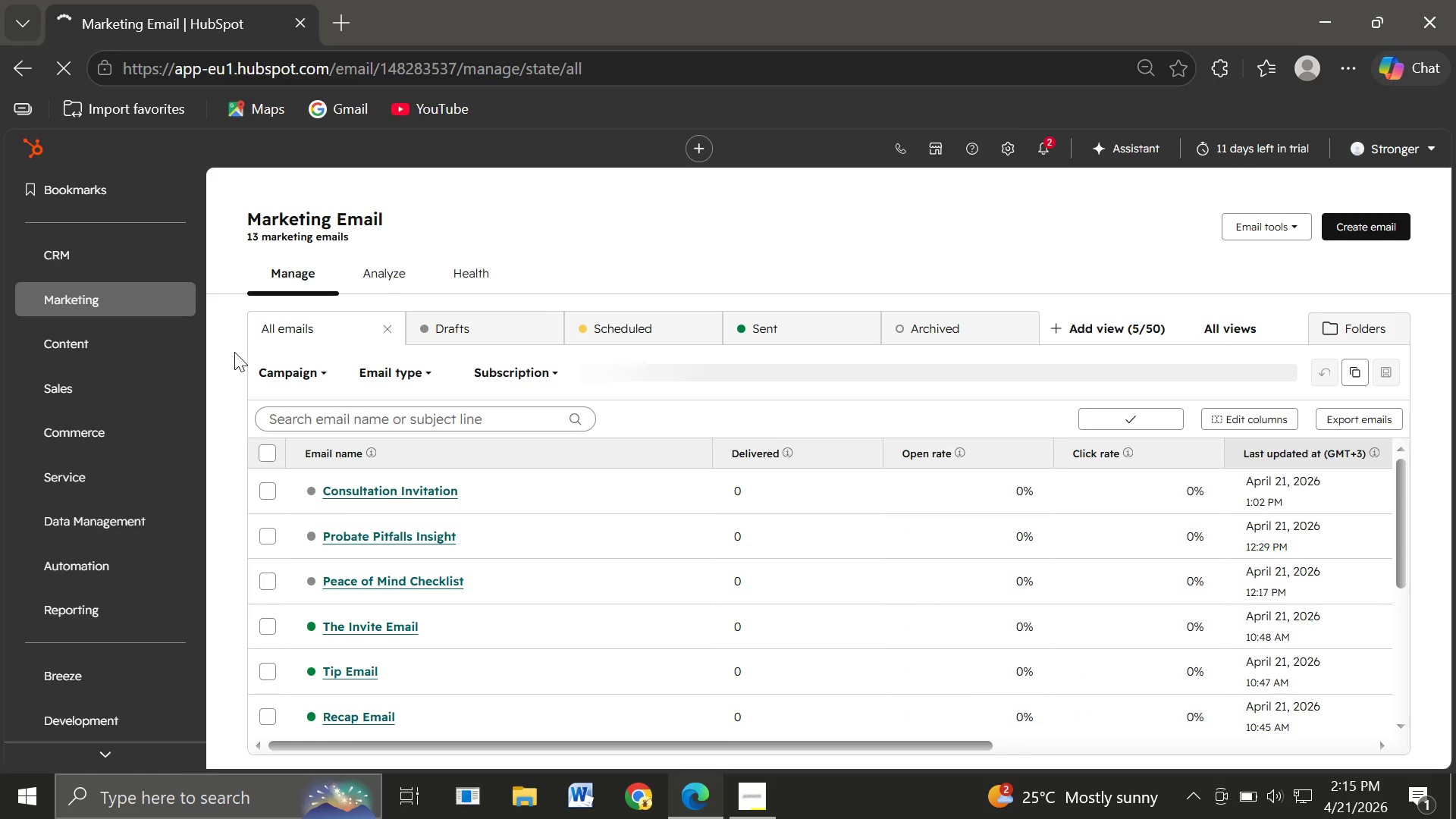 
left_click([394, 582])
 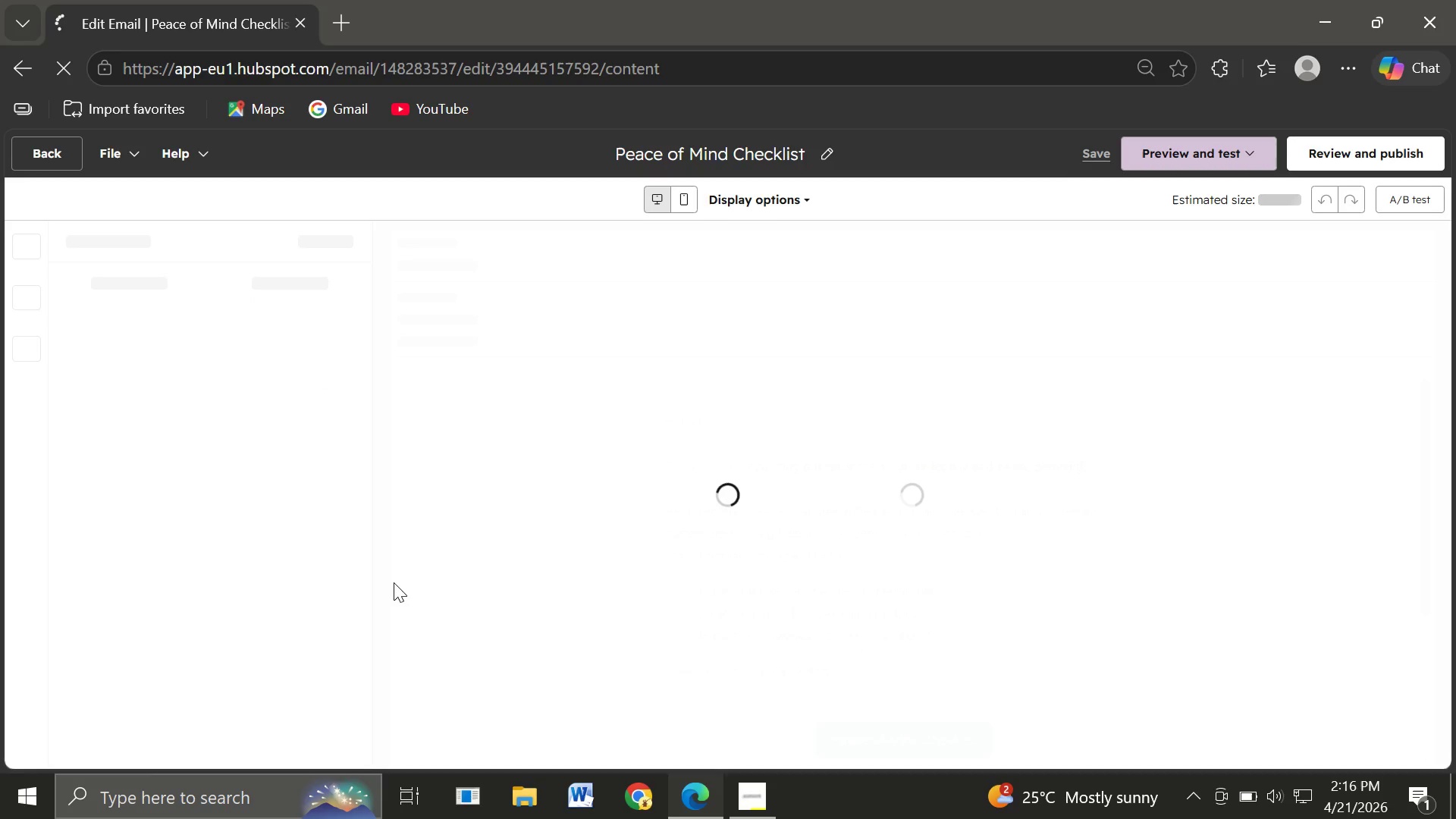 
wait(10.38)
 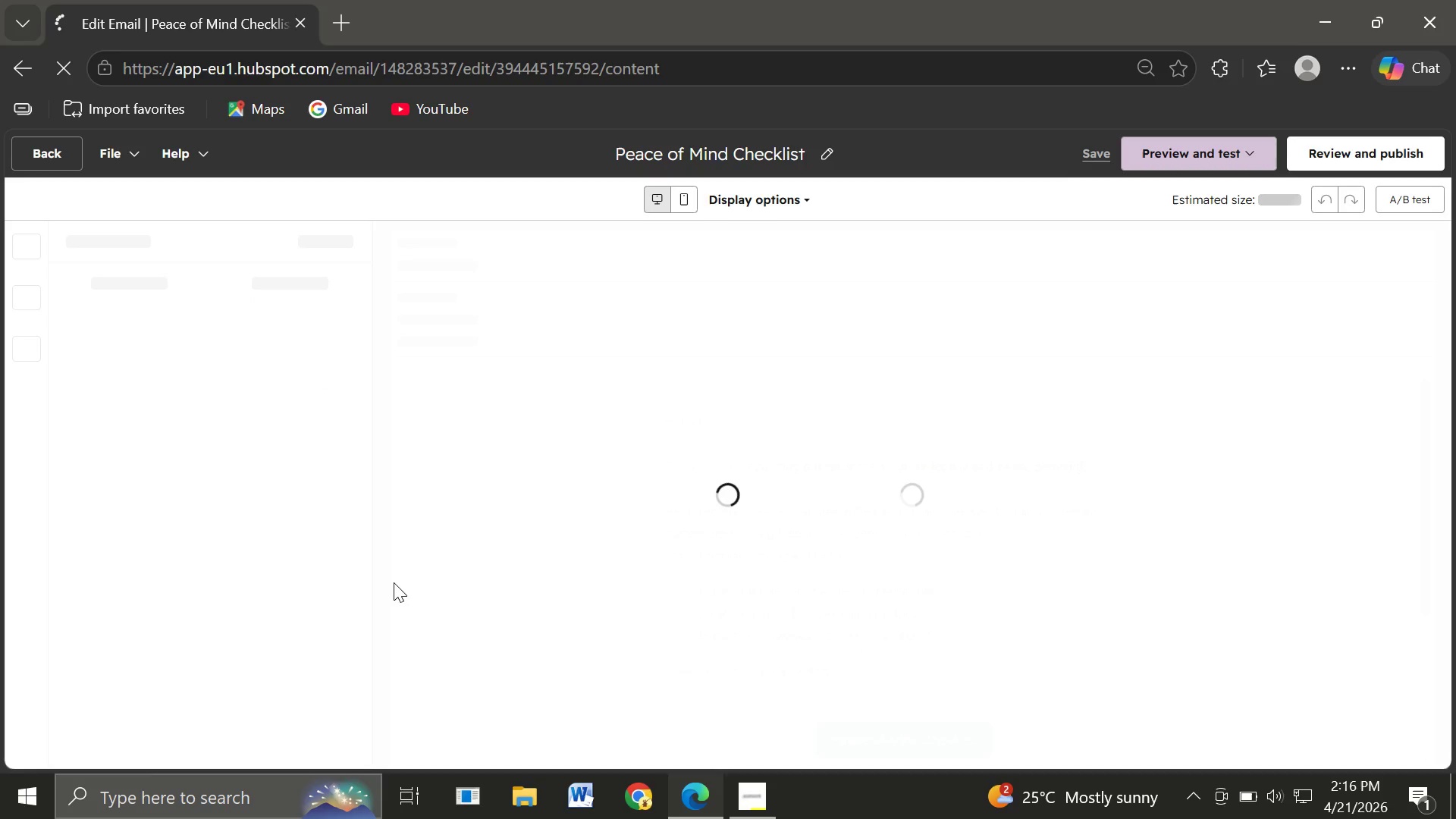 
left_click([1395, 147])
 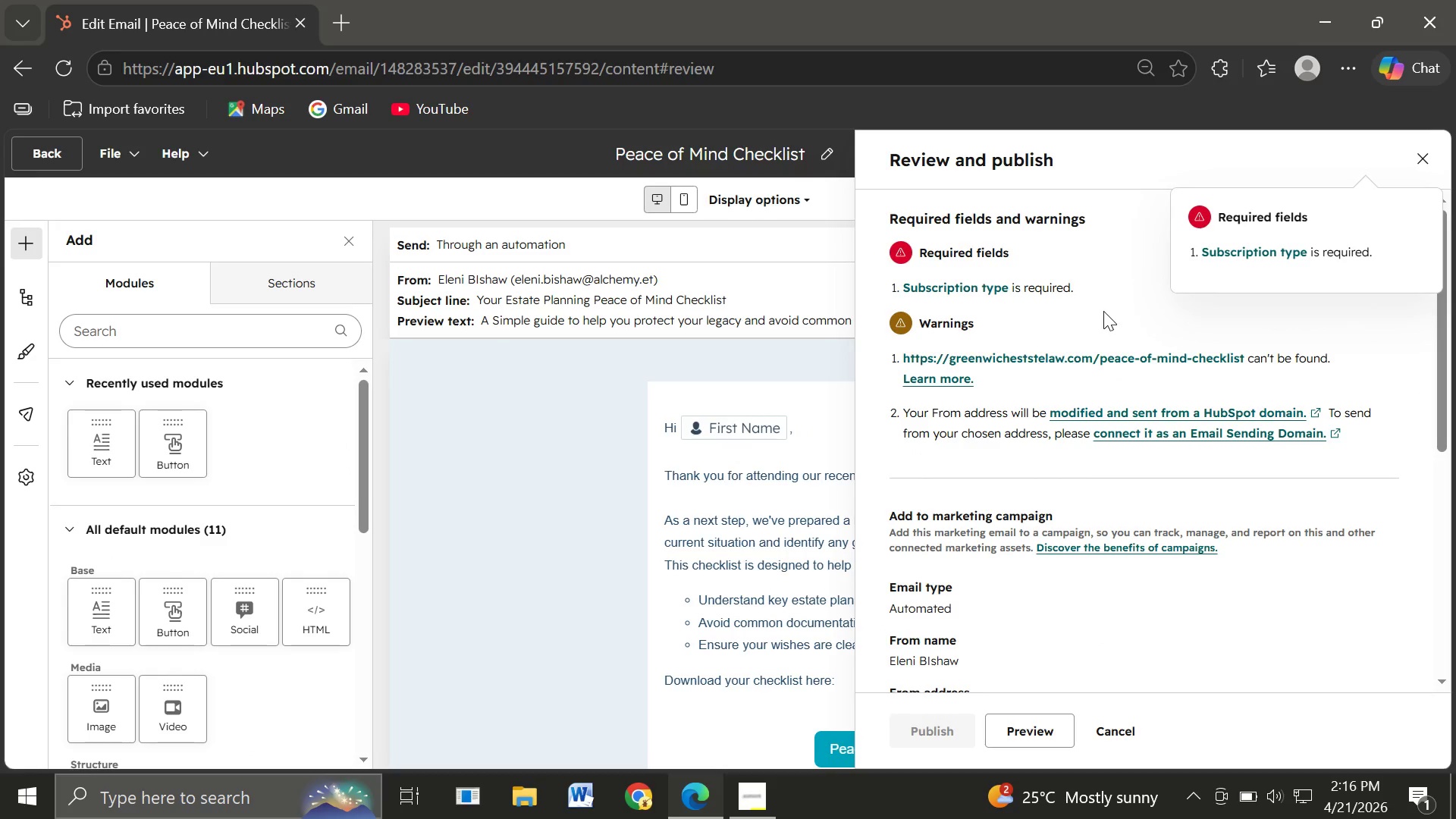 
wait(6.17)
 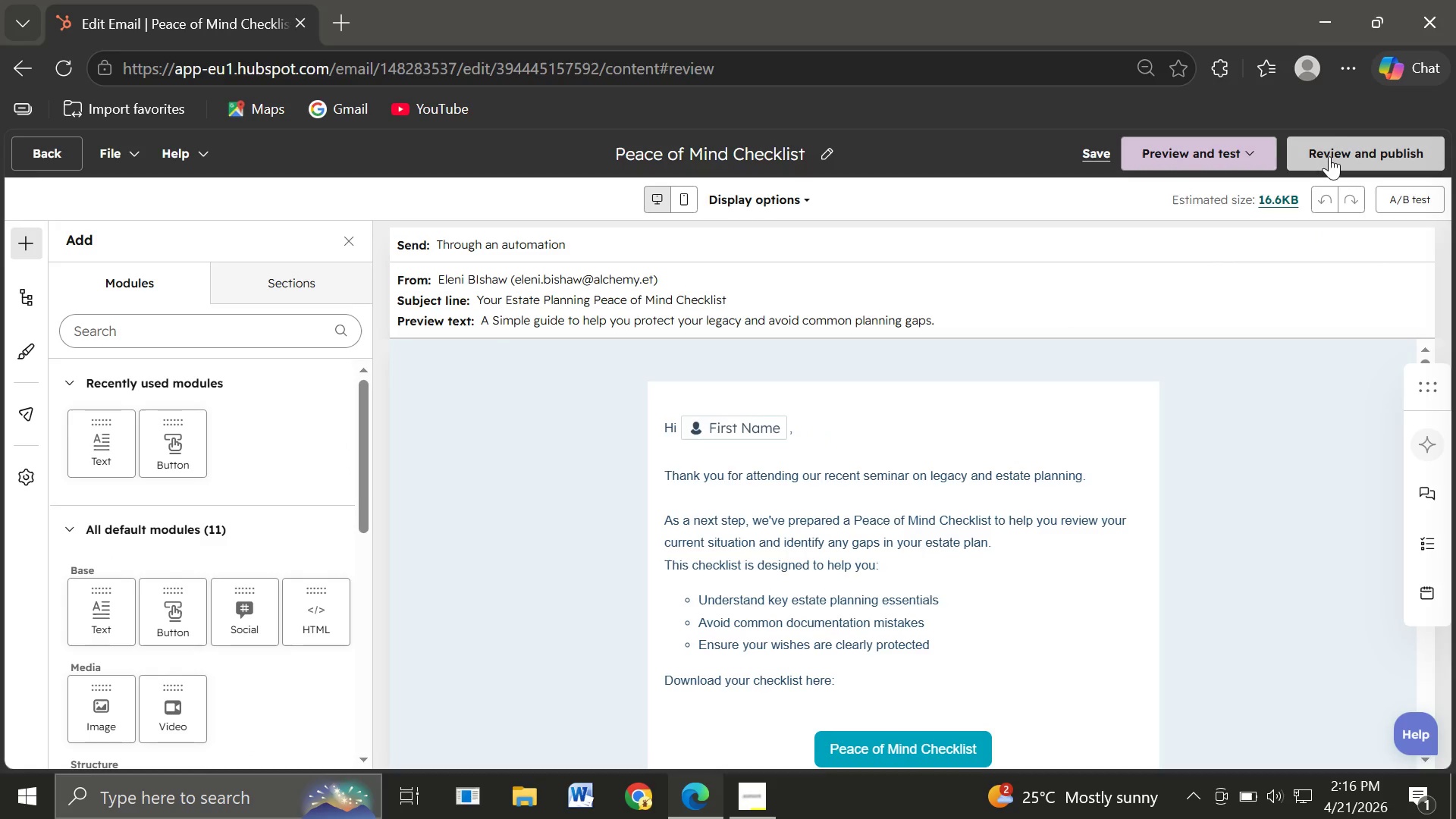 
left_click([931, 289])
 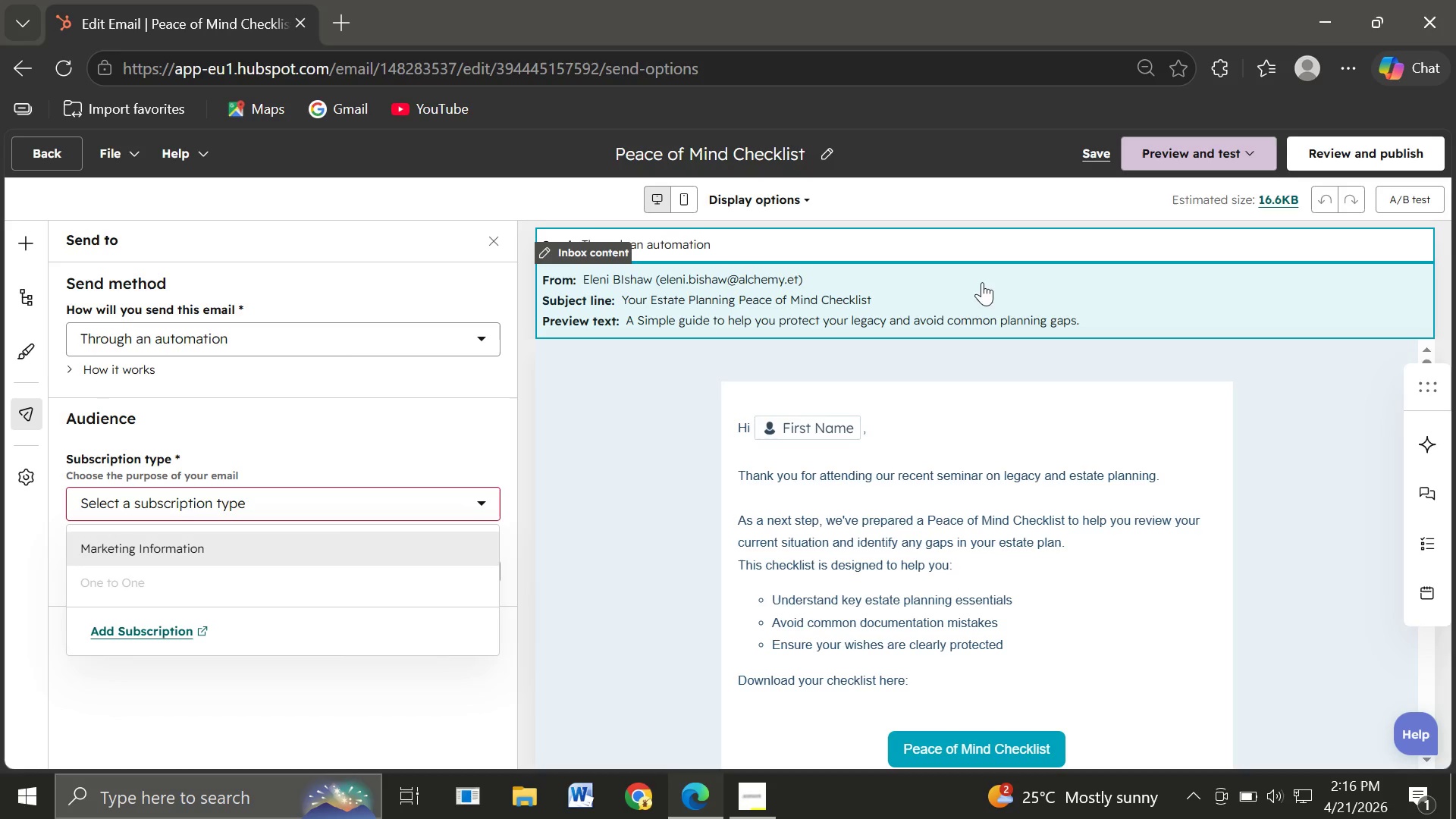 
wait(17.02)
 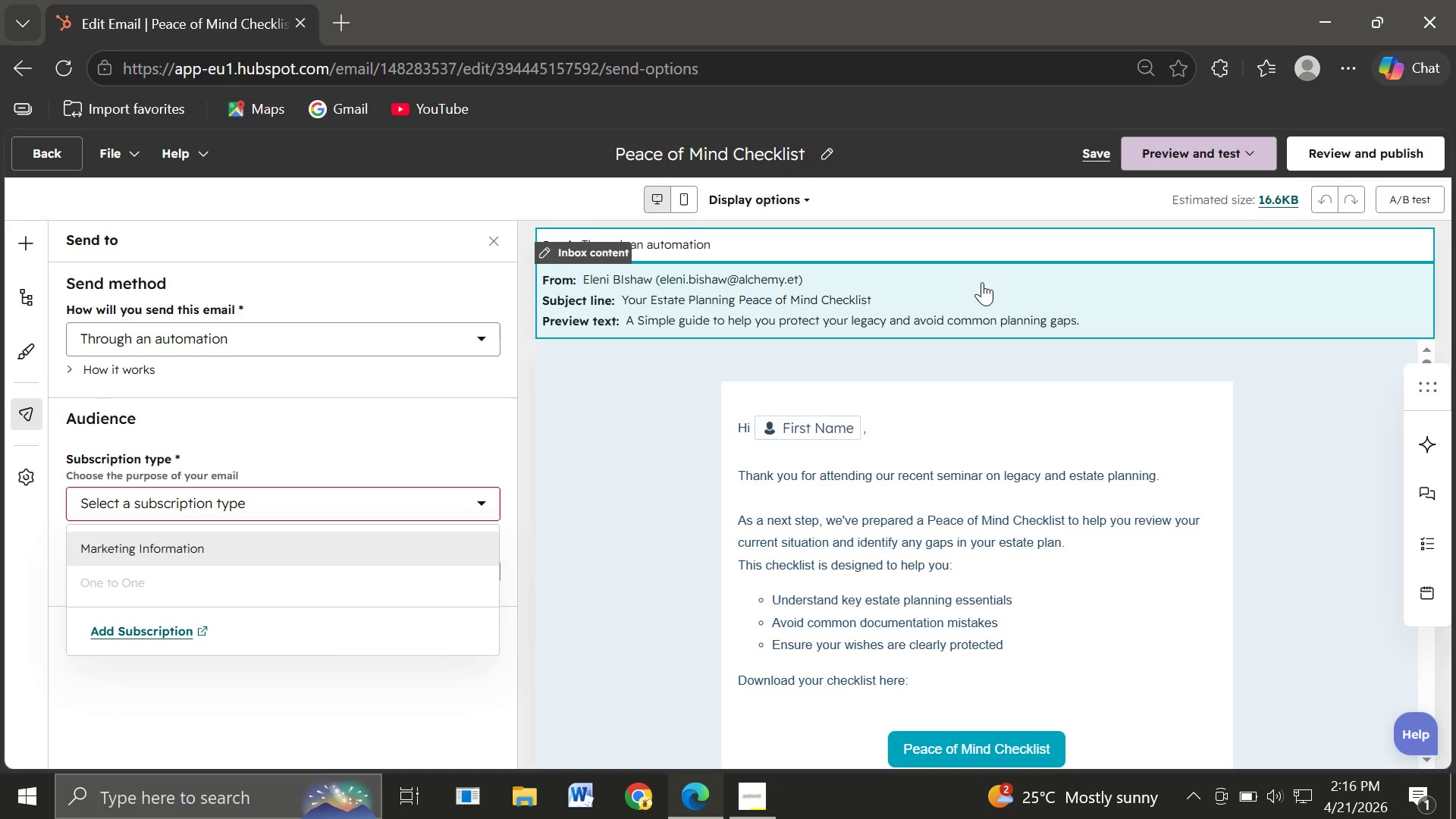 
left_click([275, 545])
 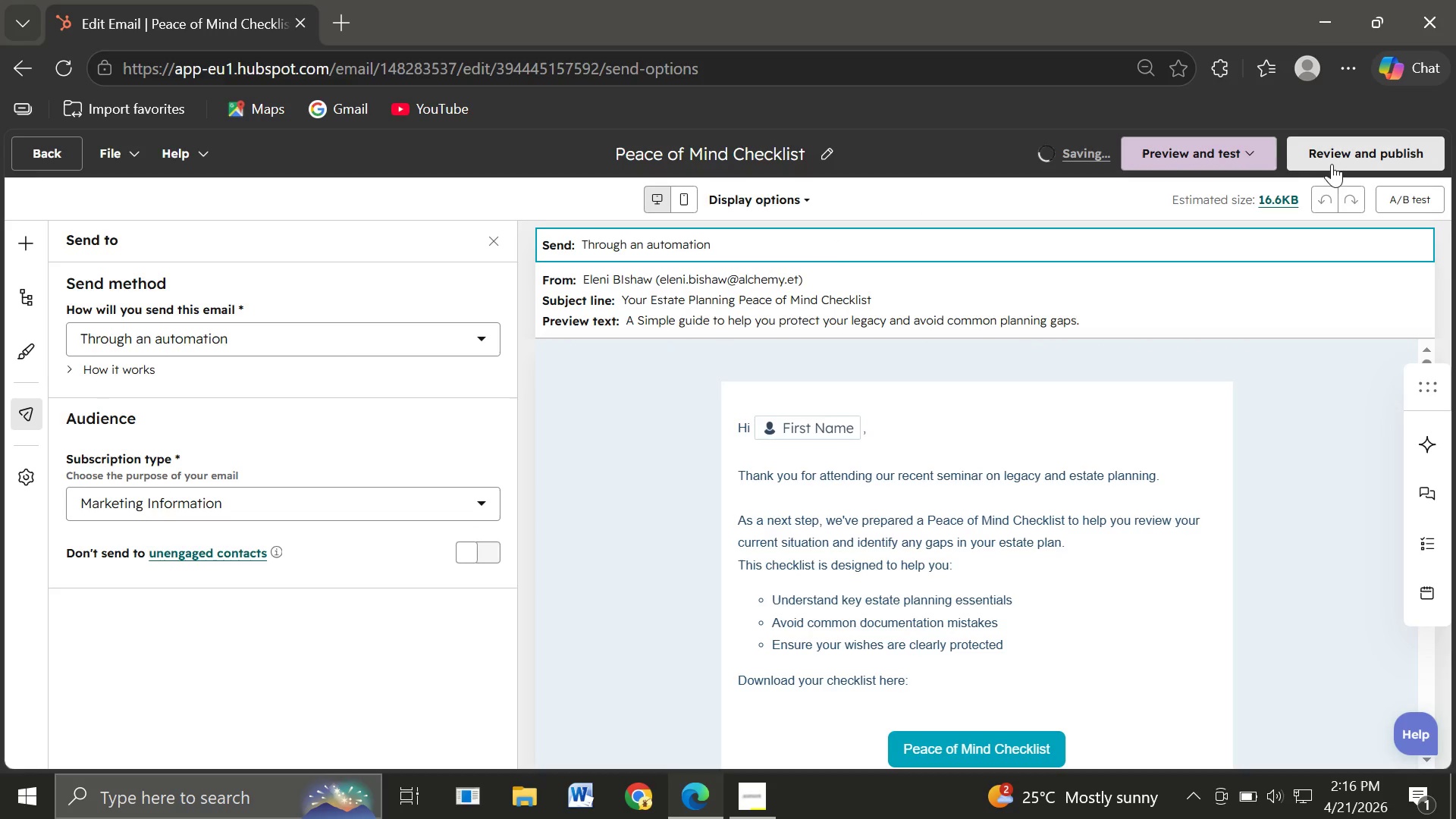 
left_click([1361, 156])
 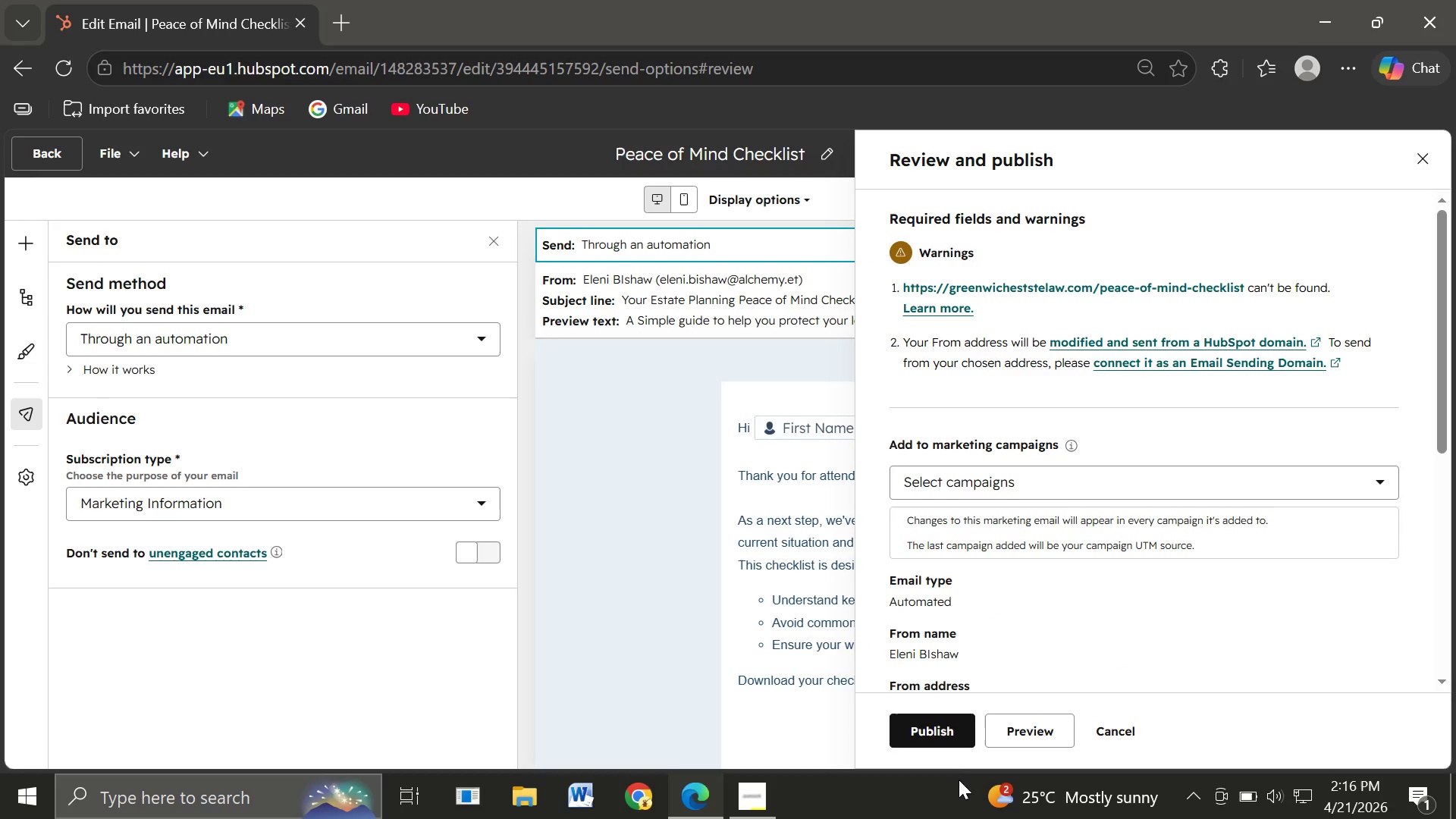 
left_click([936, 720])
 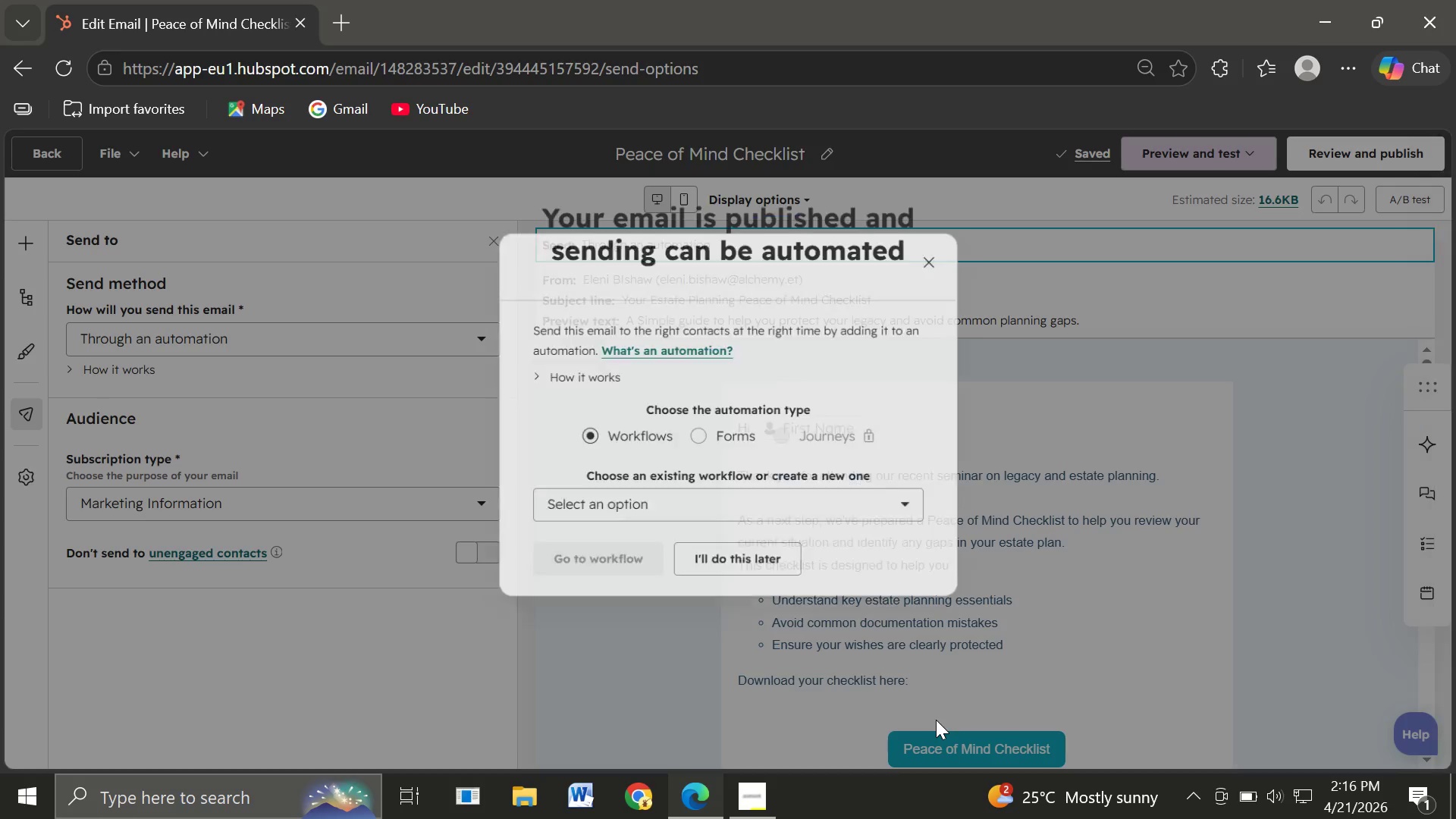 
wait(9.84)
 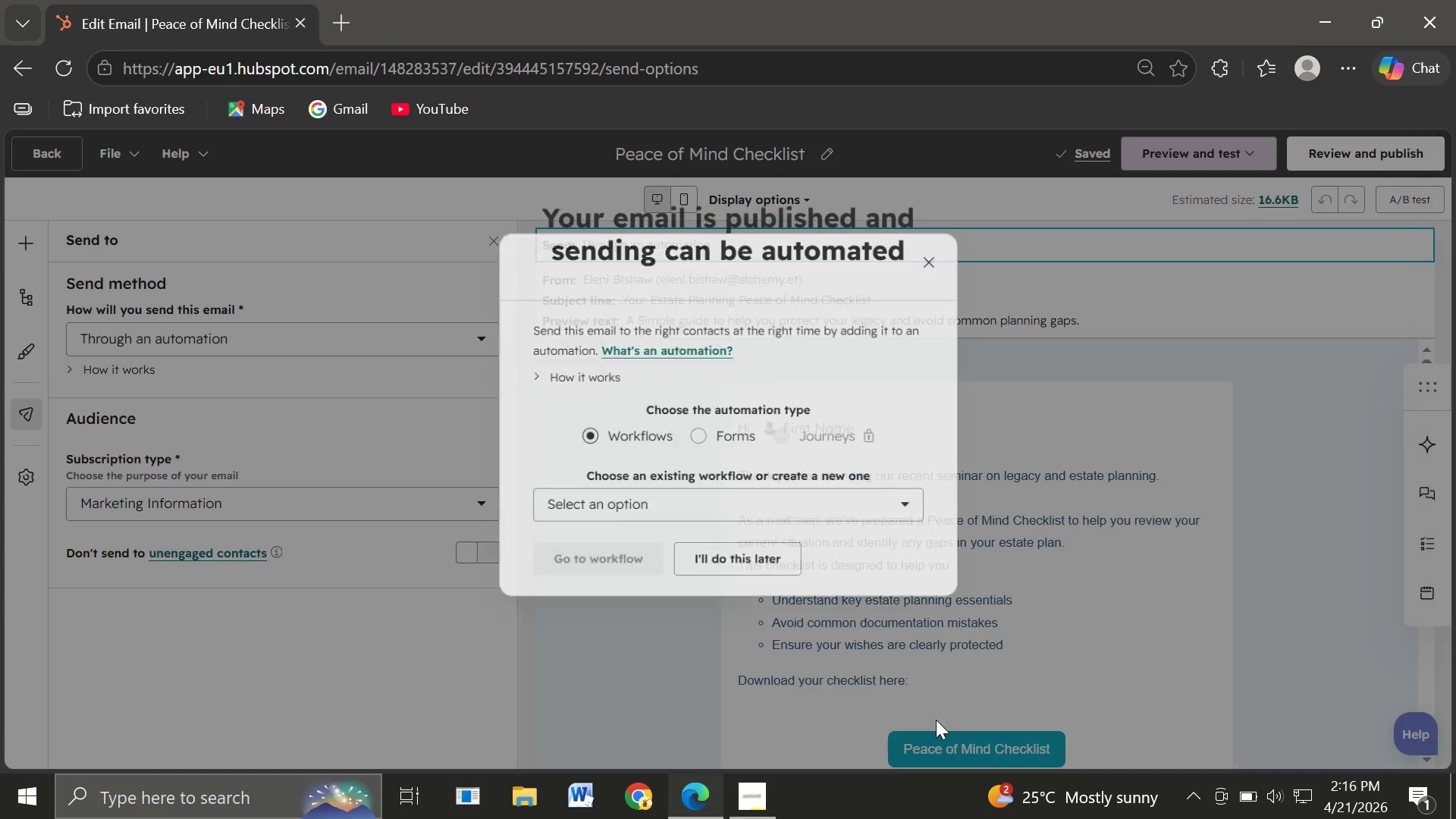 
left_click([579, 497])
 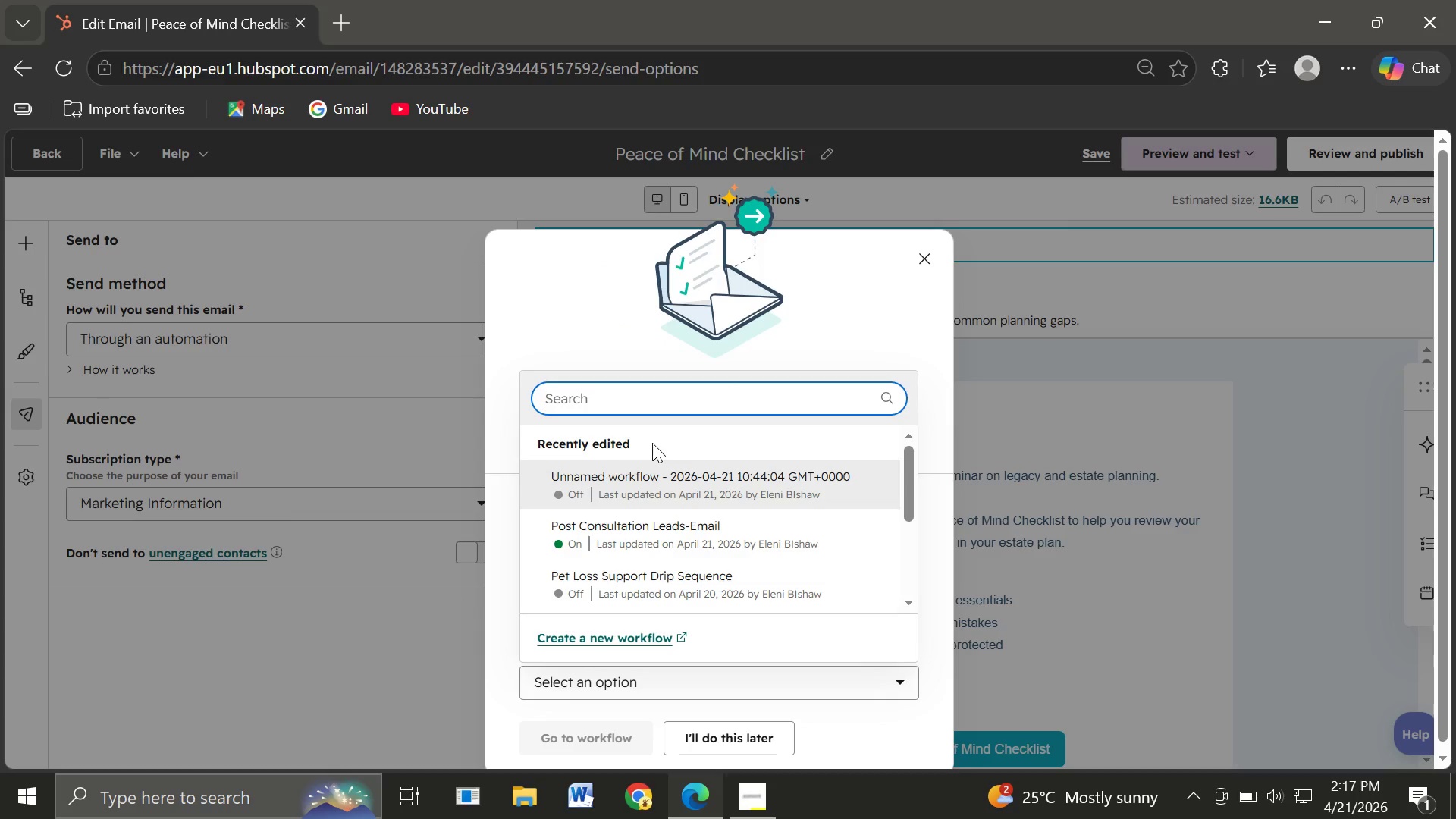 
wait(9.98)
 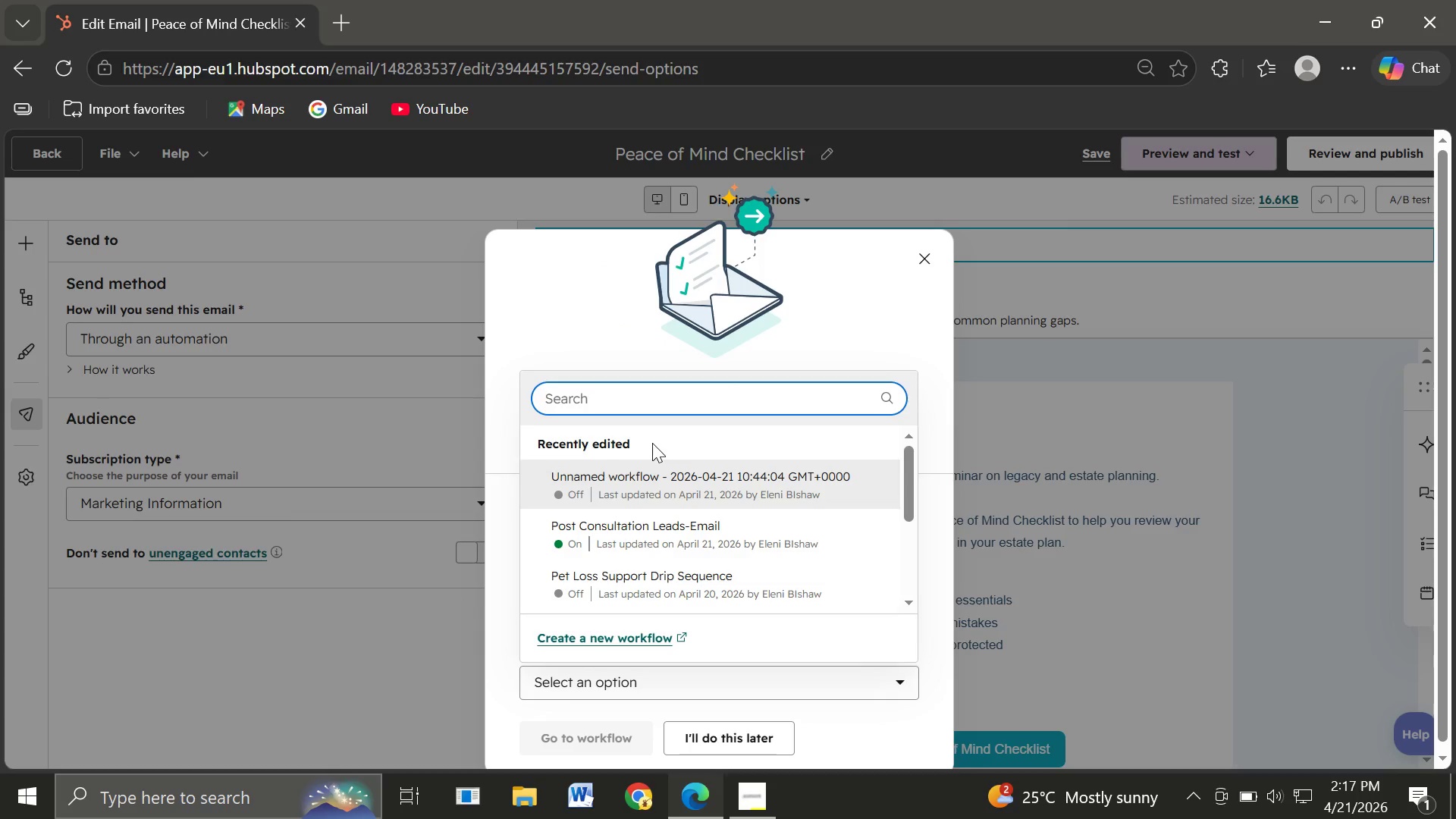 
left_click([601, 479])
 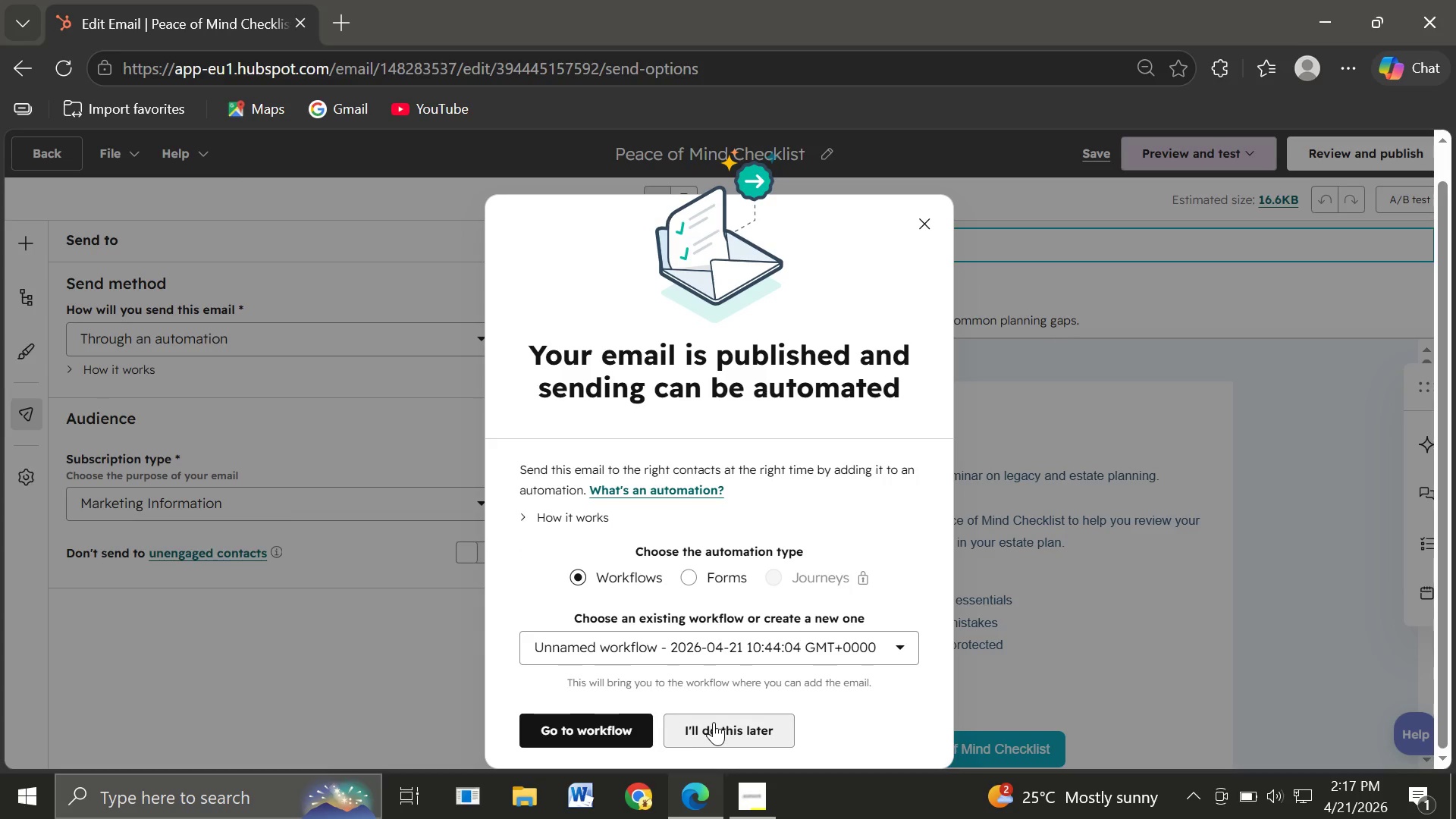 
left_click([720, 726])
 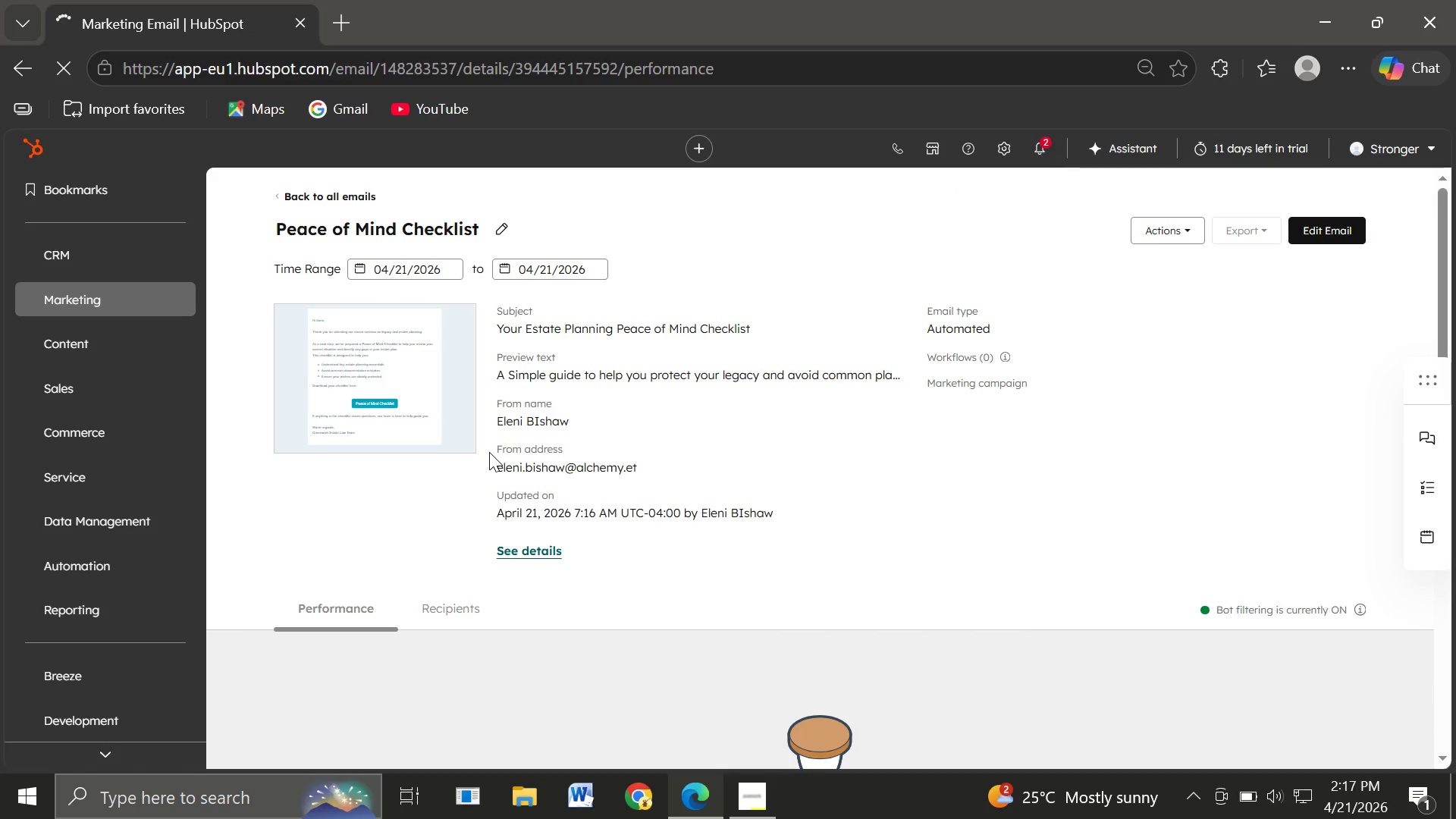 
wait(16.7)
 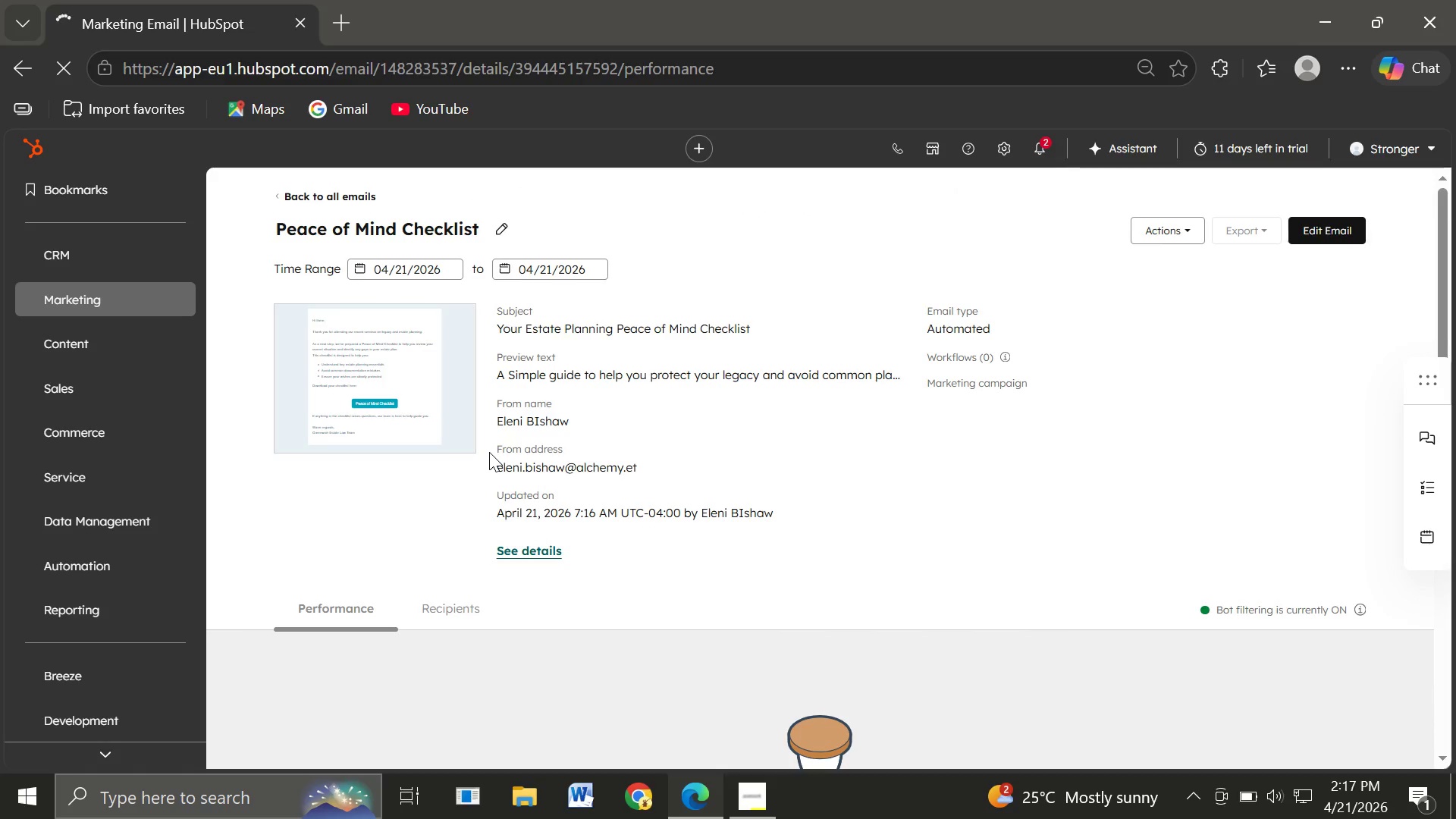 
left_click([101, 299])
 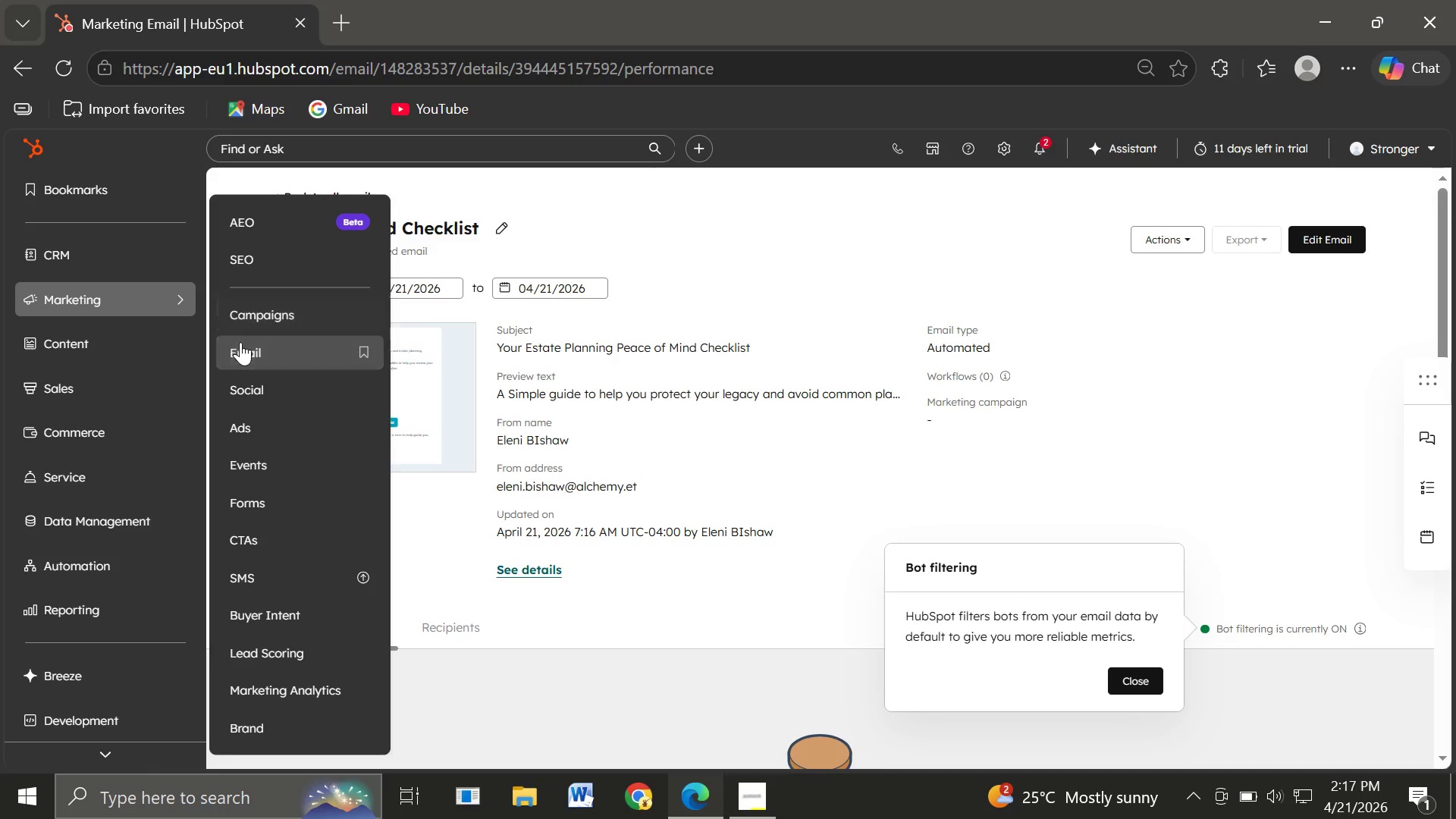 
left_click([241, 346])
 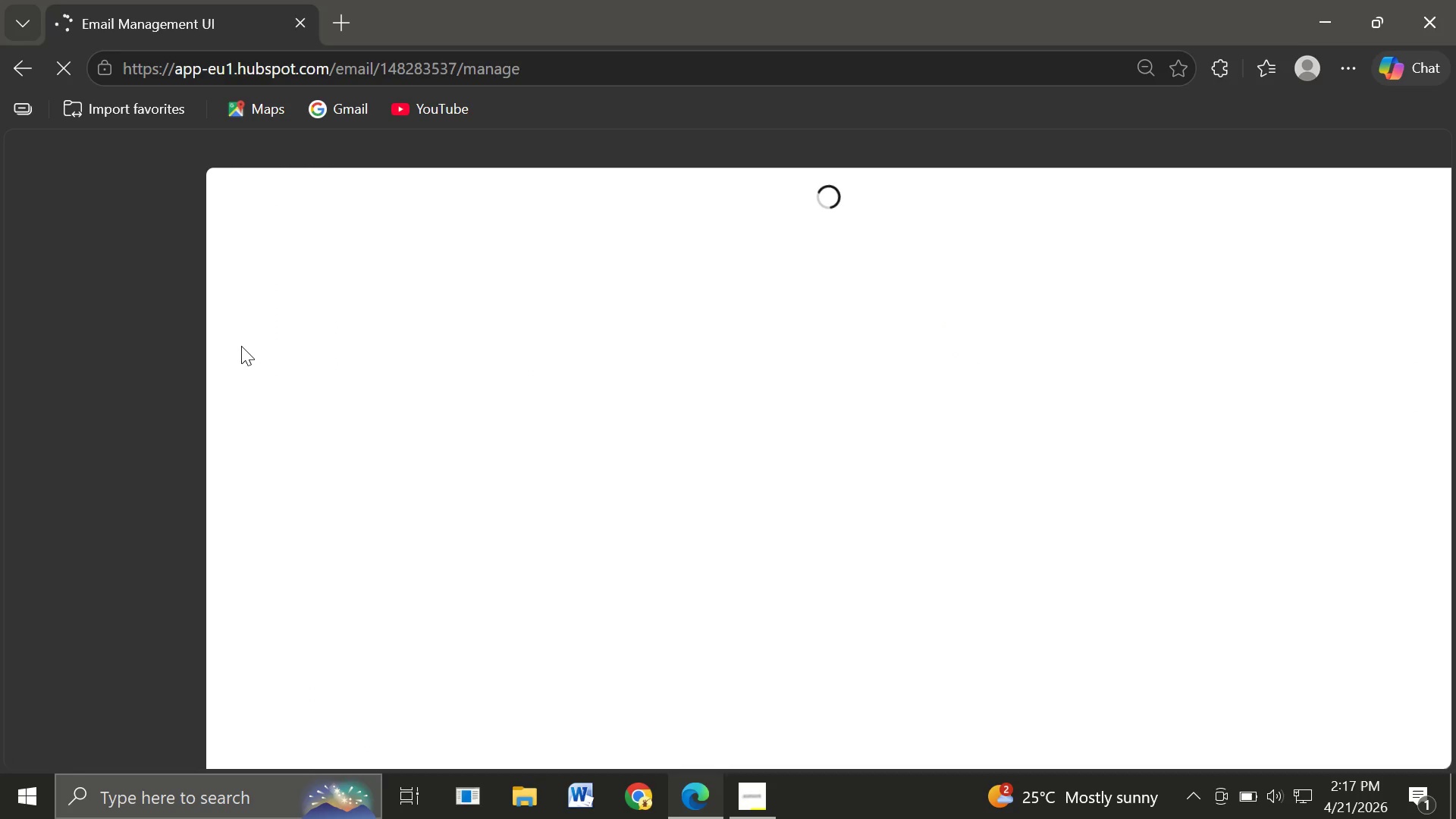 
mouse_move([654, 412])
 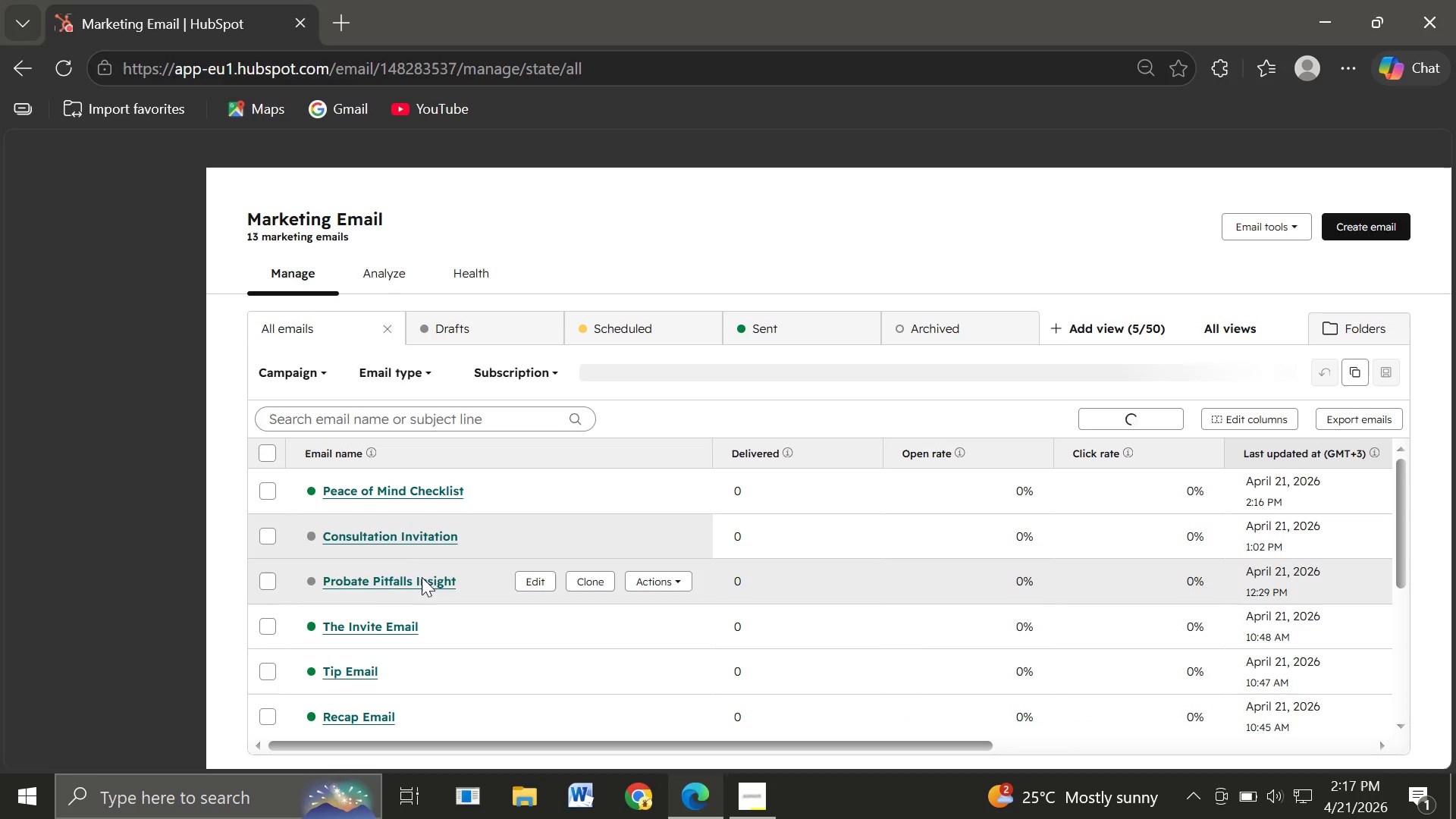 
wait(12.57)
 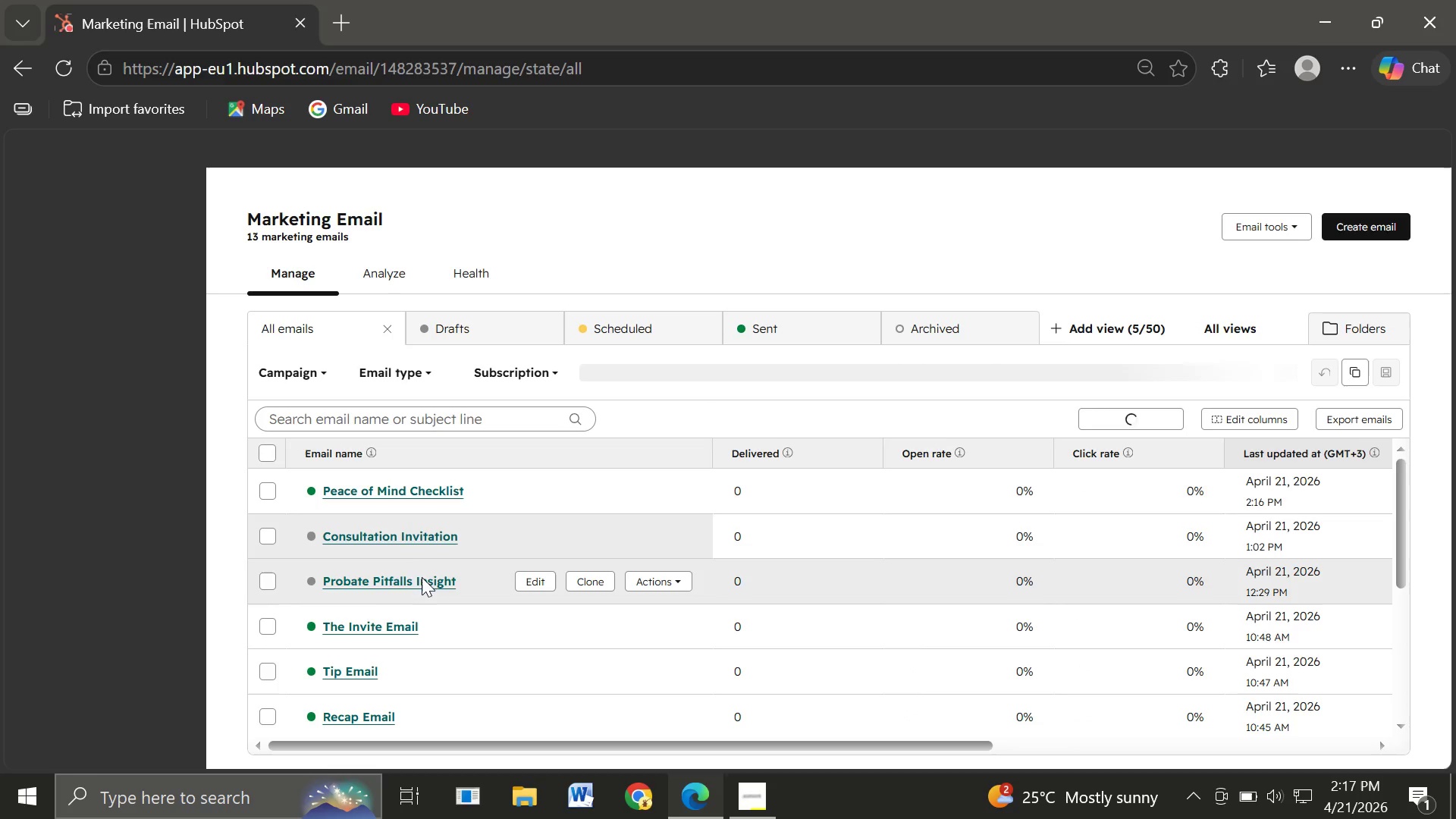 
left_click([397, 576])
 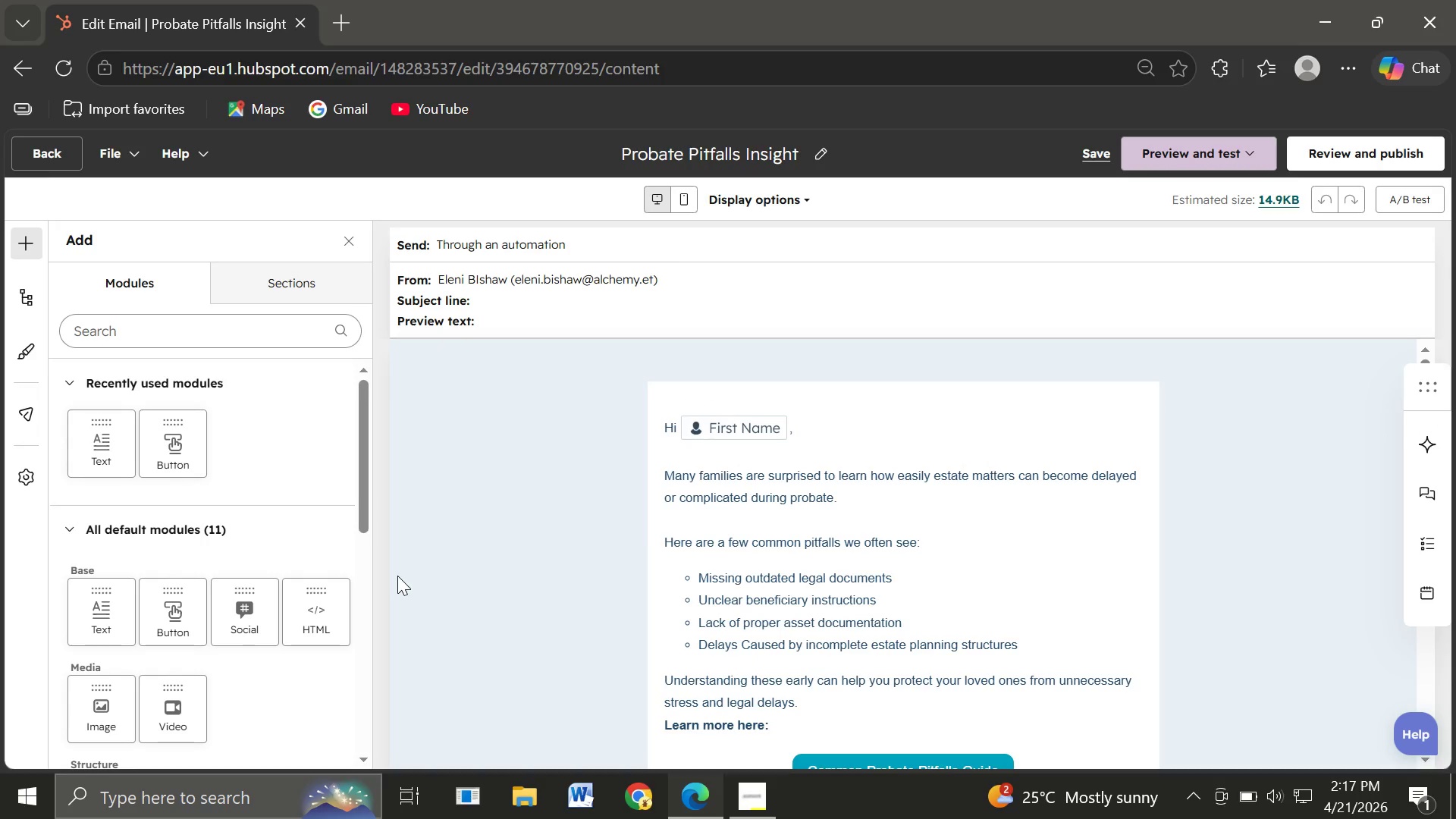 
wait(17.11)
 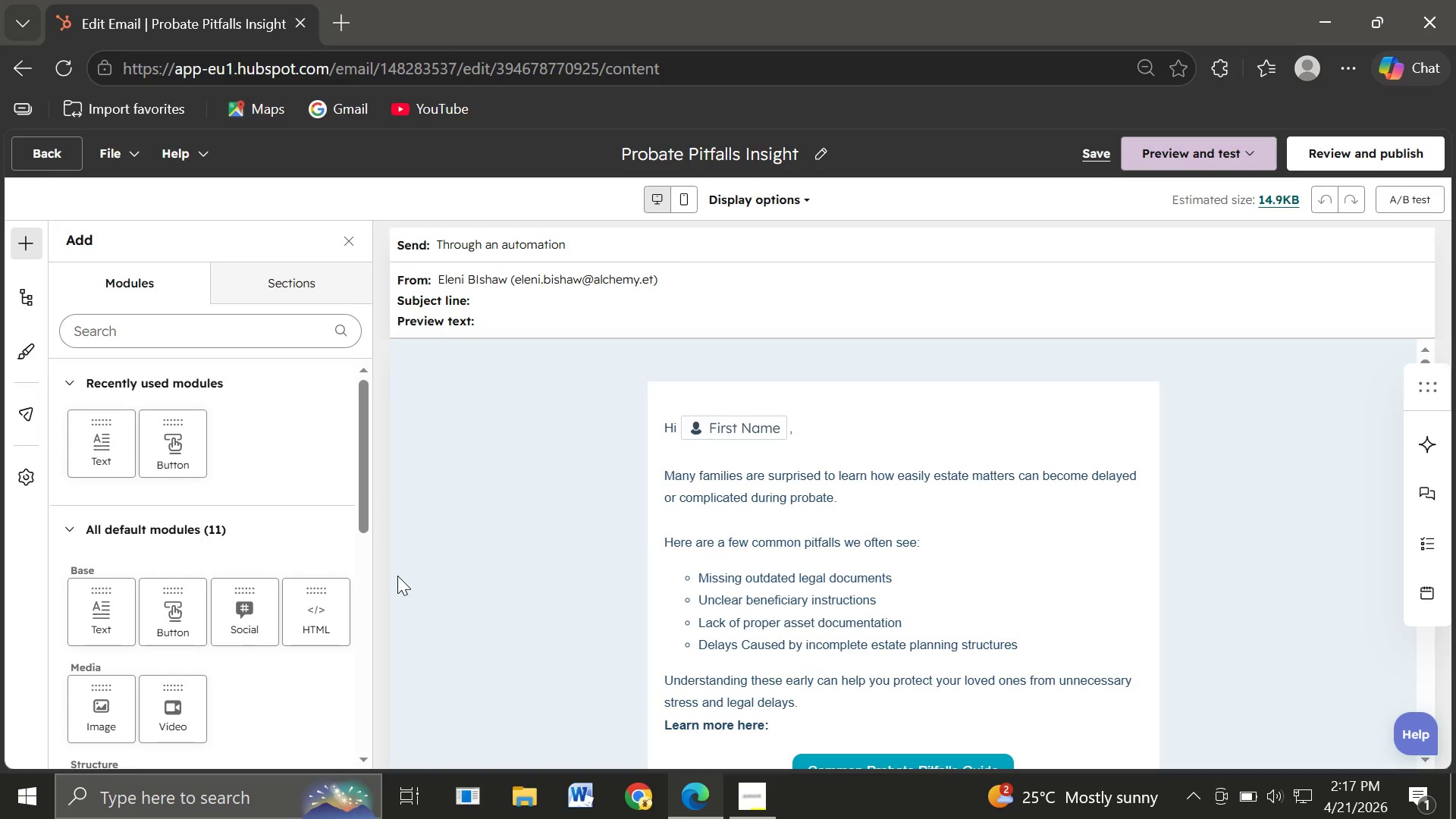 
left_click([1365, 152])
 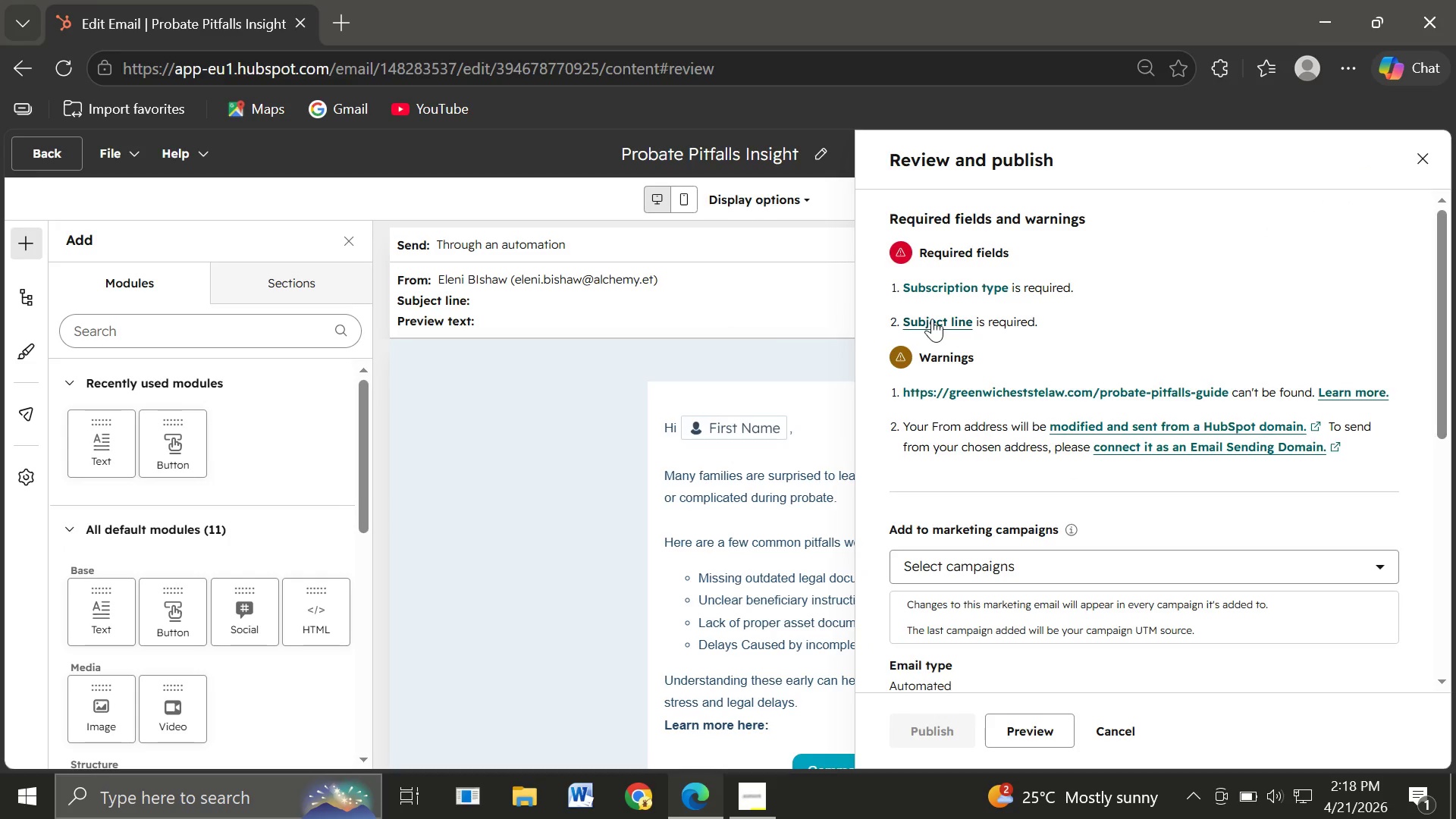 
wait(7.47)
 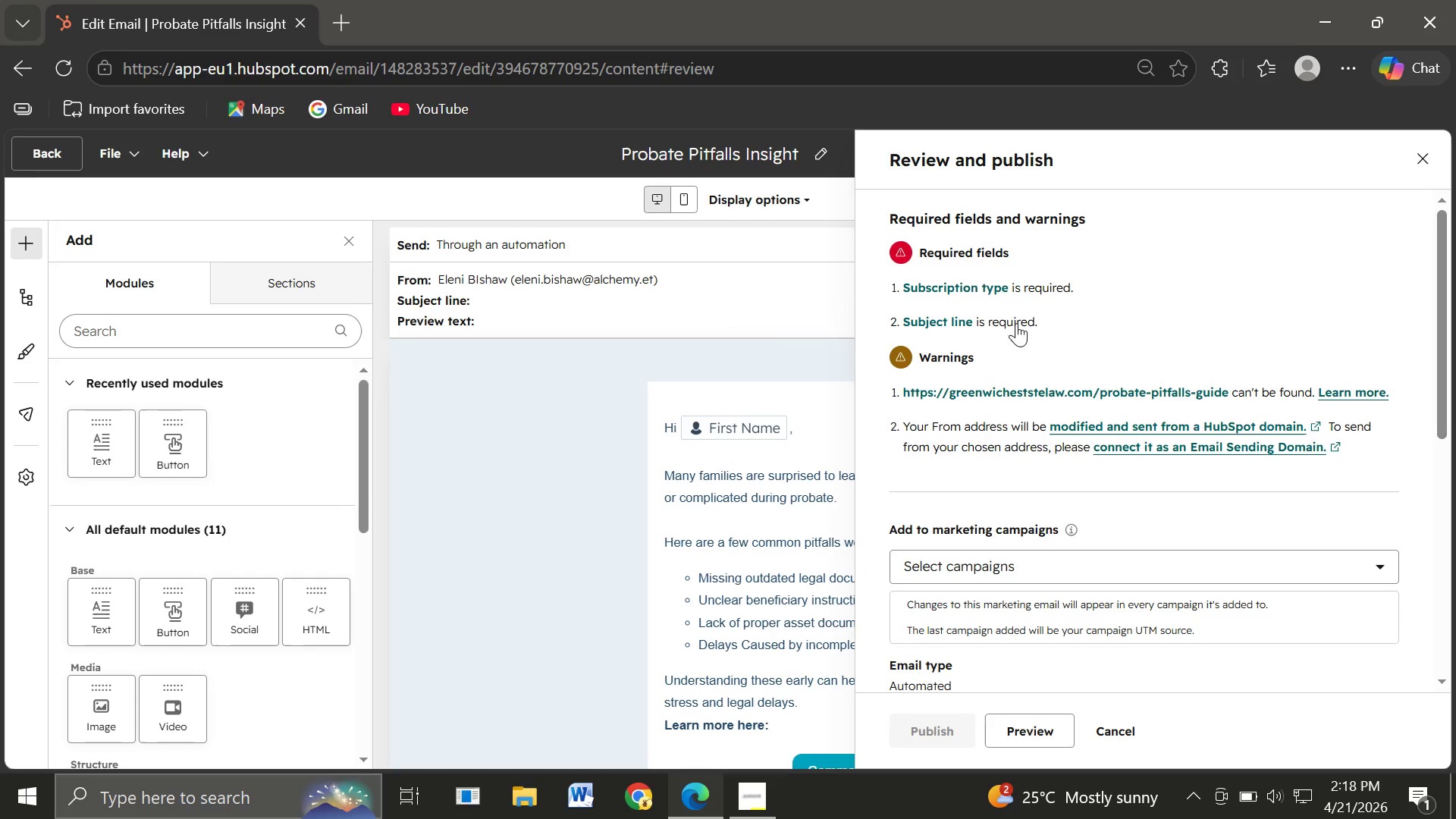 
left_click([934, 318])
 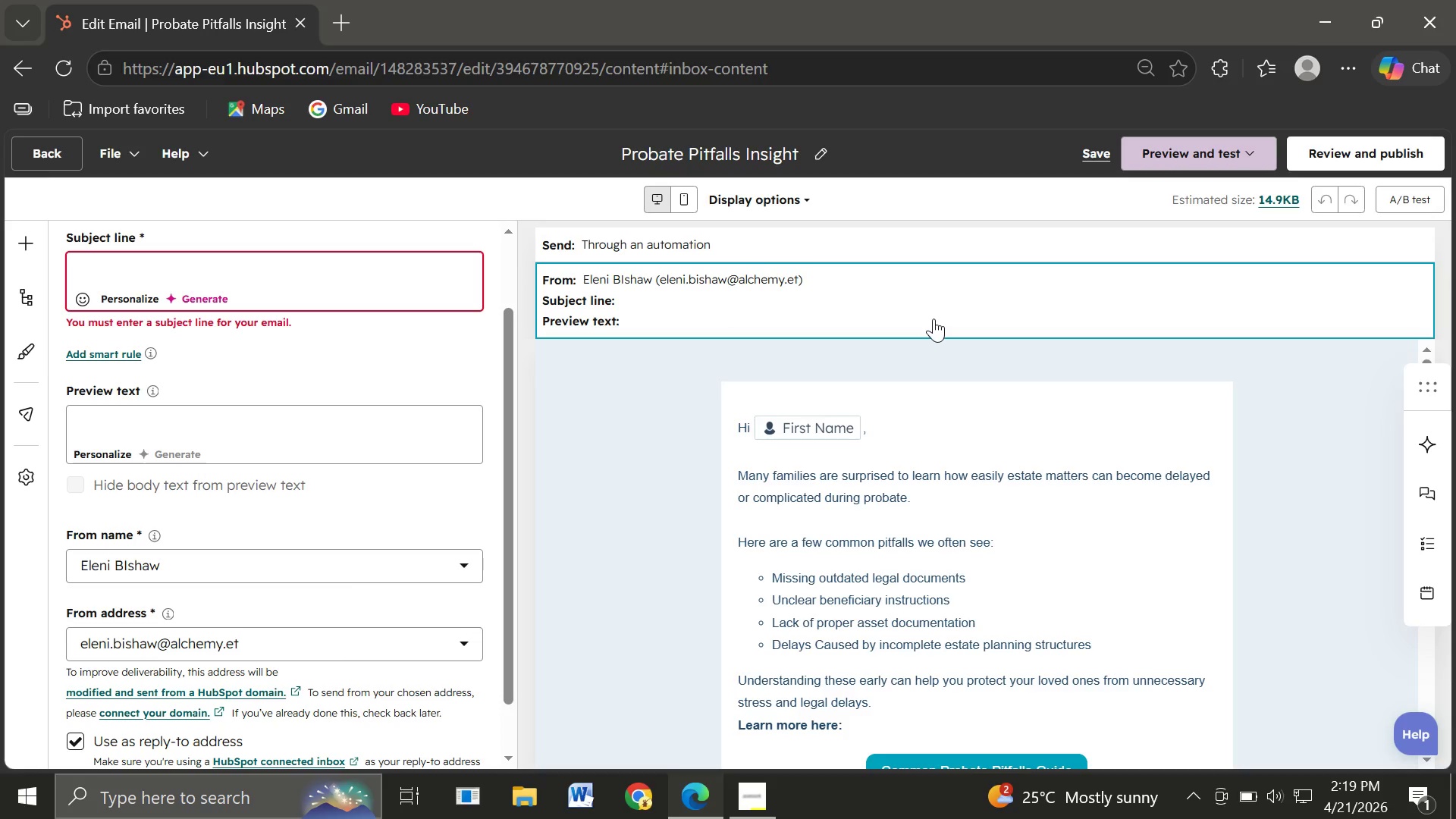 
wait(63.52)
 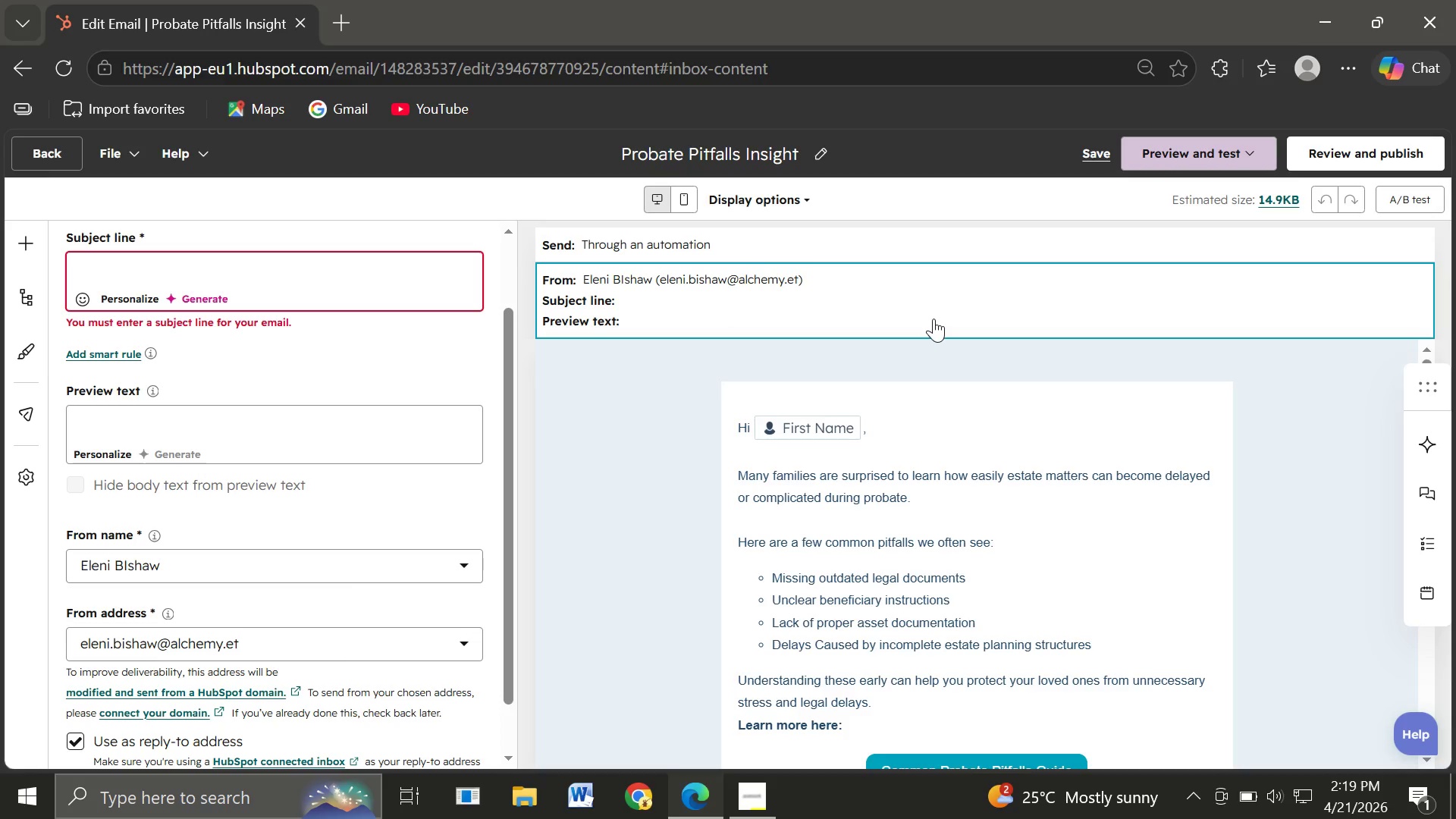 
key(Shift+ShiftLeft)
 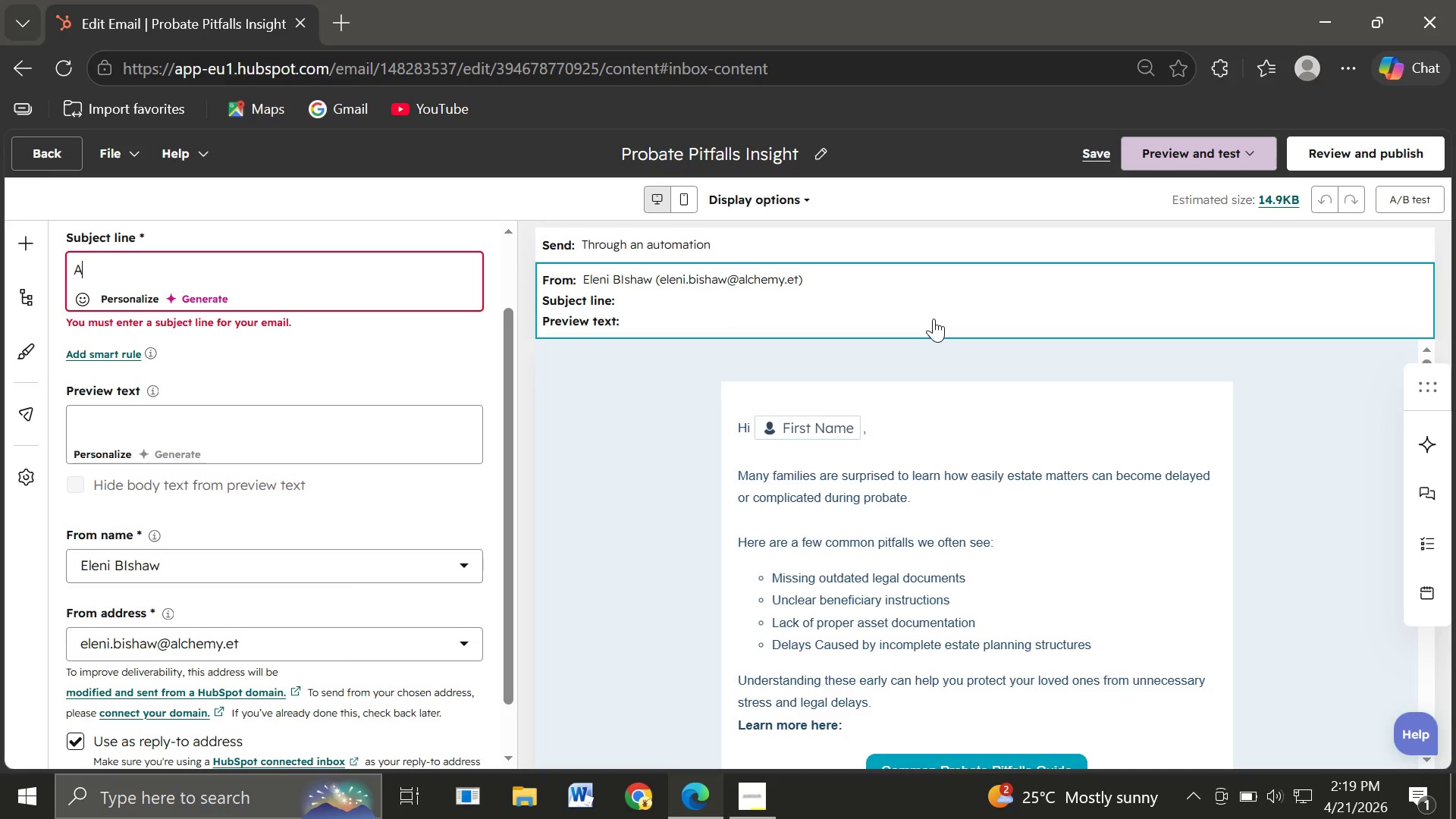 
key(Shift+A)
 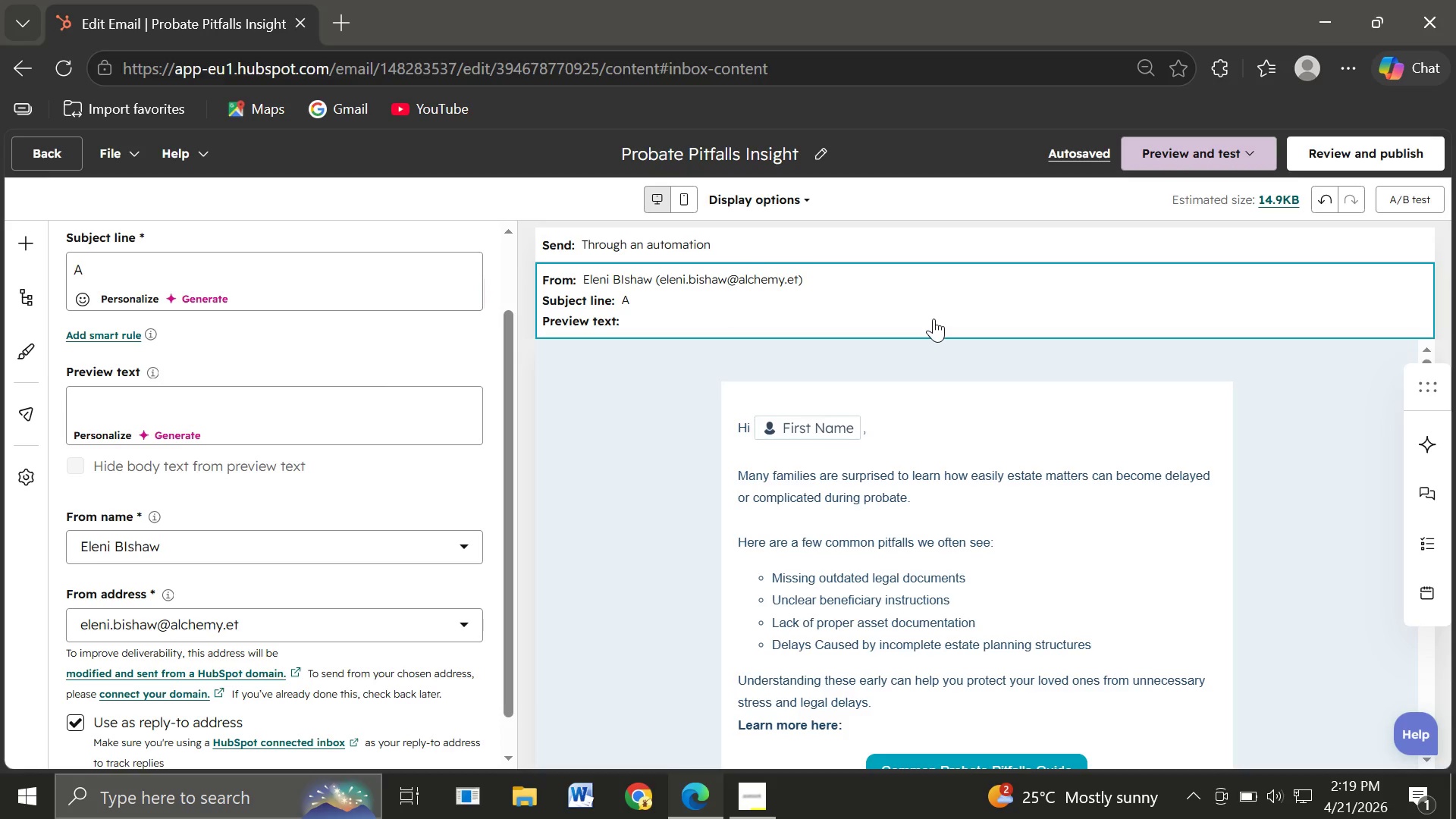 
wait(22.44)
 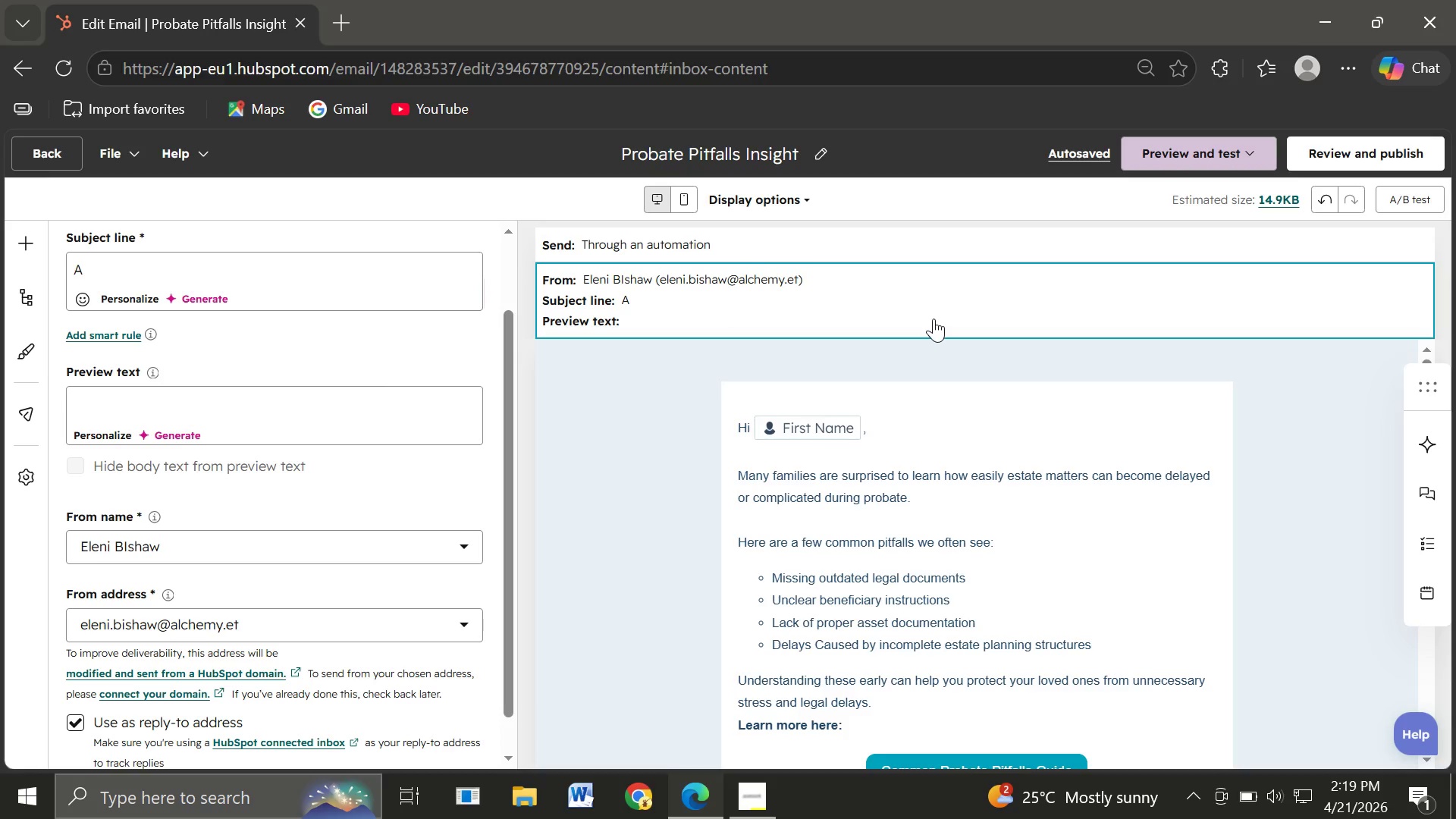 
key(Backspace)
type(Common Probate Pitfalls Most Families Don't Expect)
 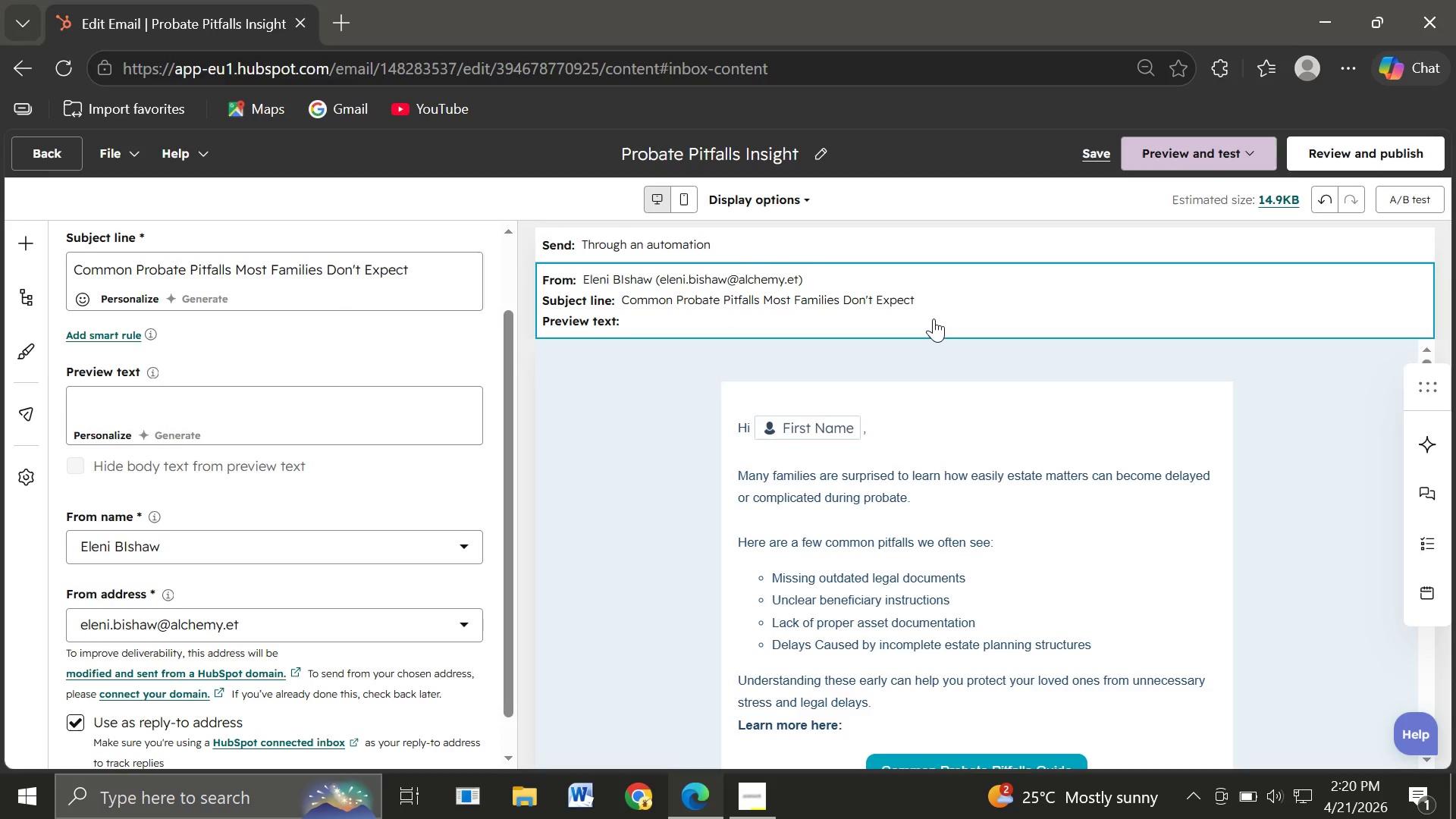 
wait(5.2)
 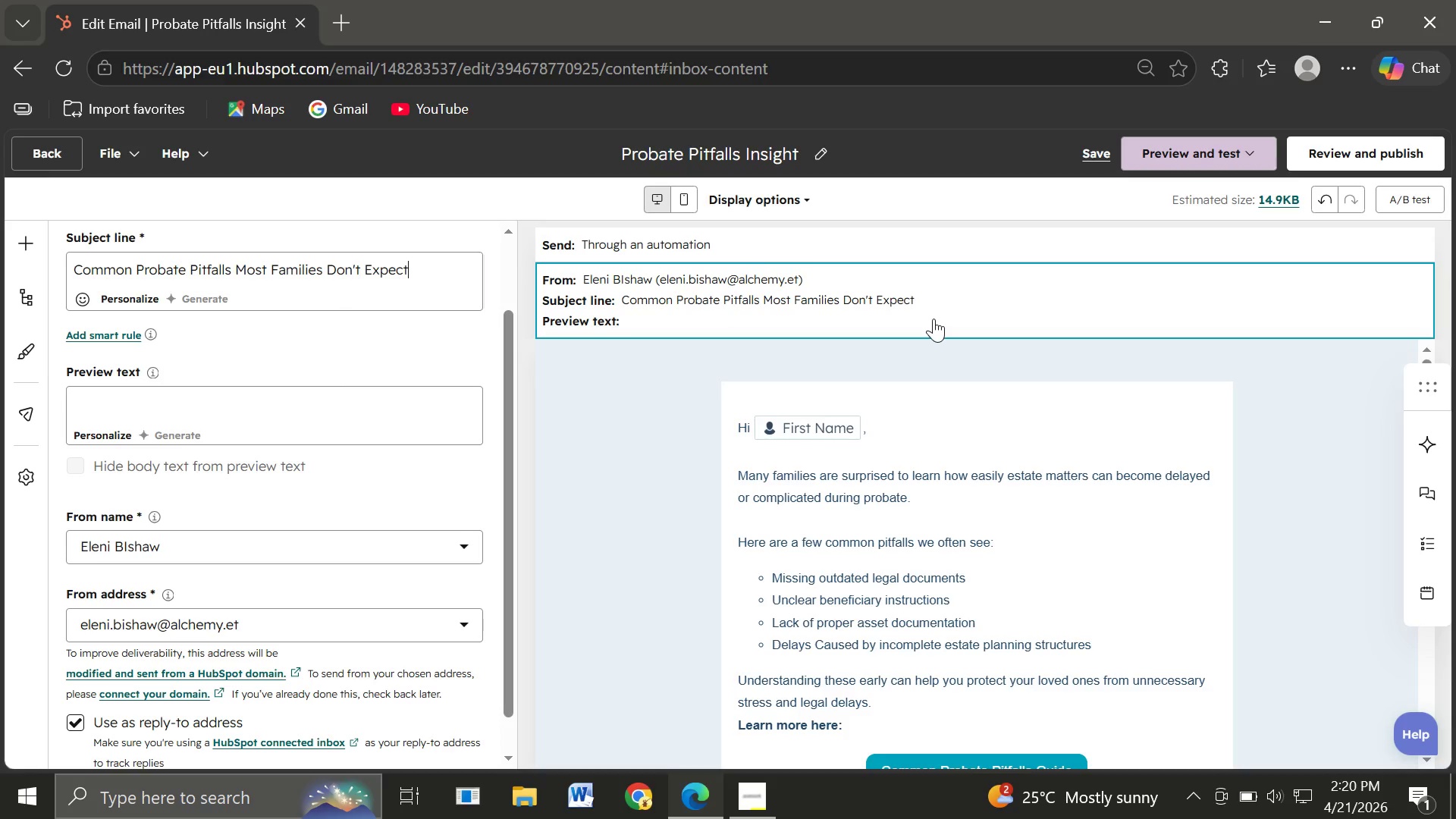 
left_click([84, 403])
 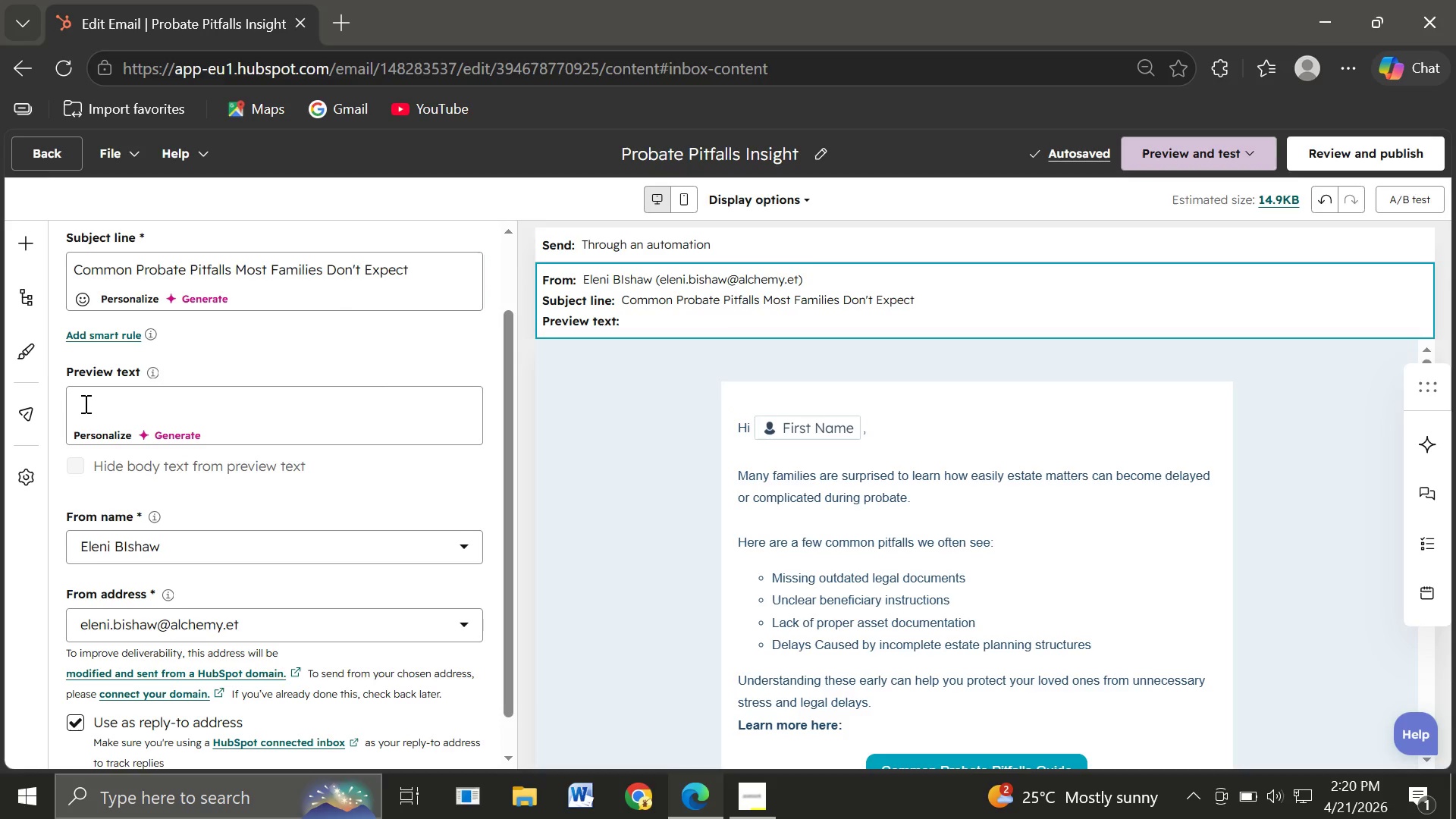 
type(A few overlooked estate planning mistakes that can create delays and strees)
 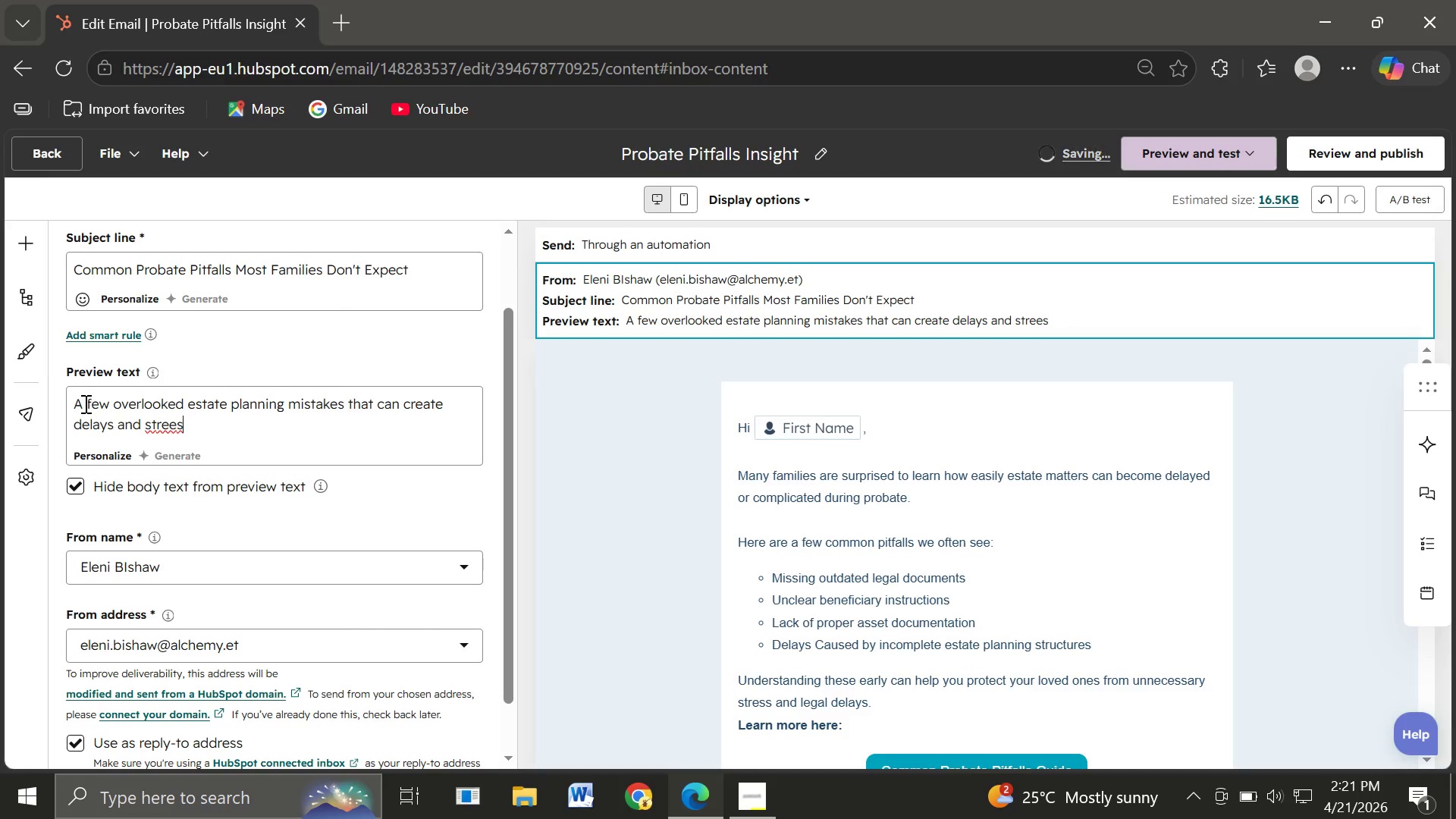 
key(Backspace)
key(Backspace)
type(ss fo f)
key(Backspace)
key(Backspace)
type(r g)
key(Backspace)
type(families.)
 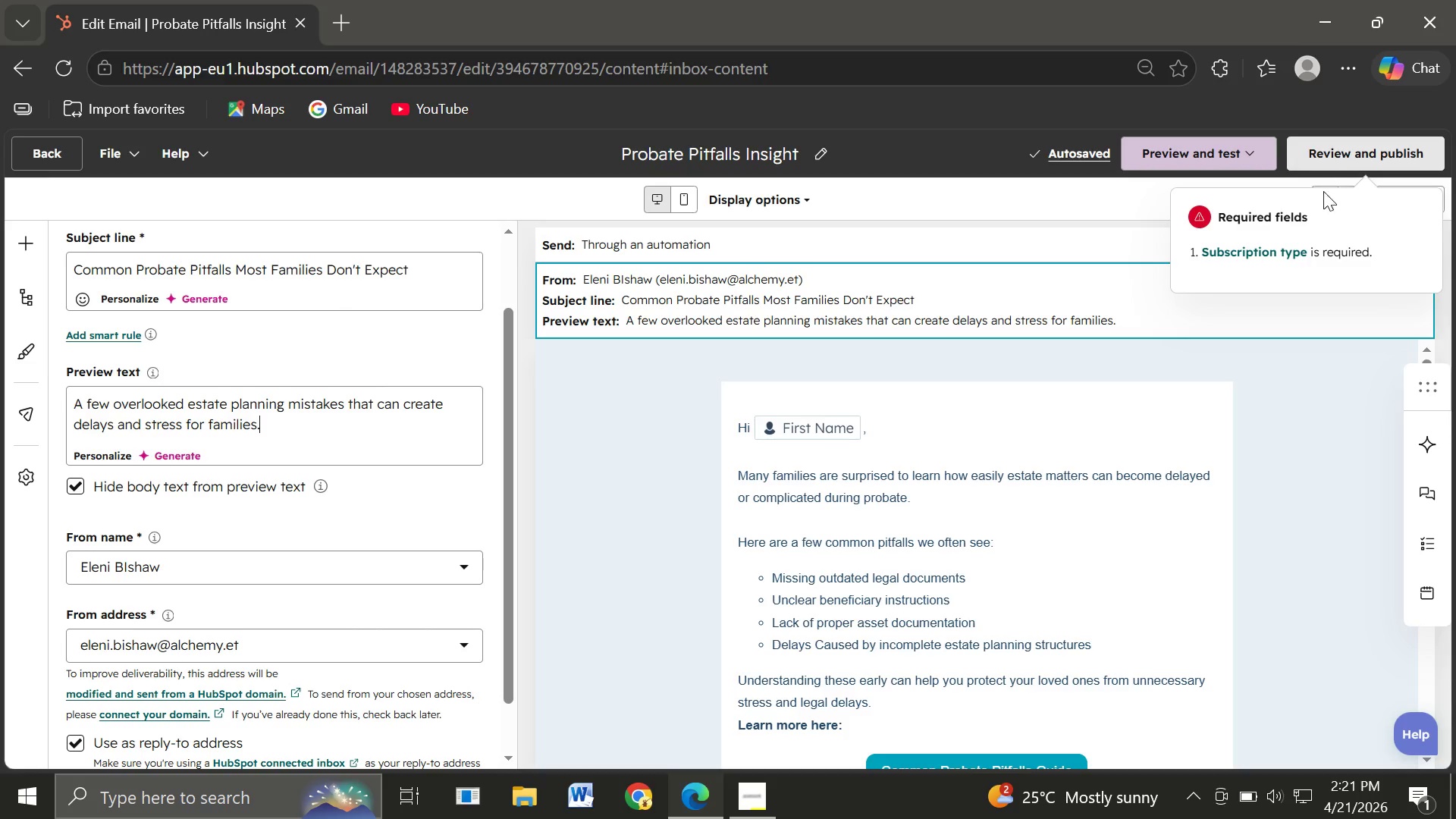 
wait(5.64)
 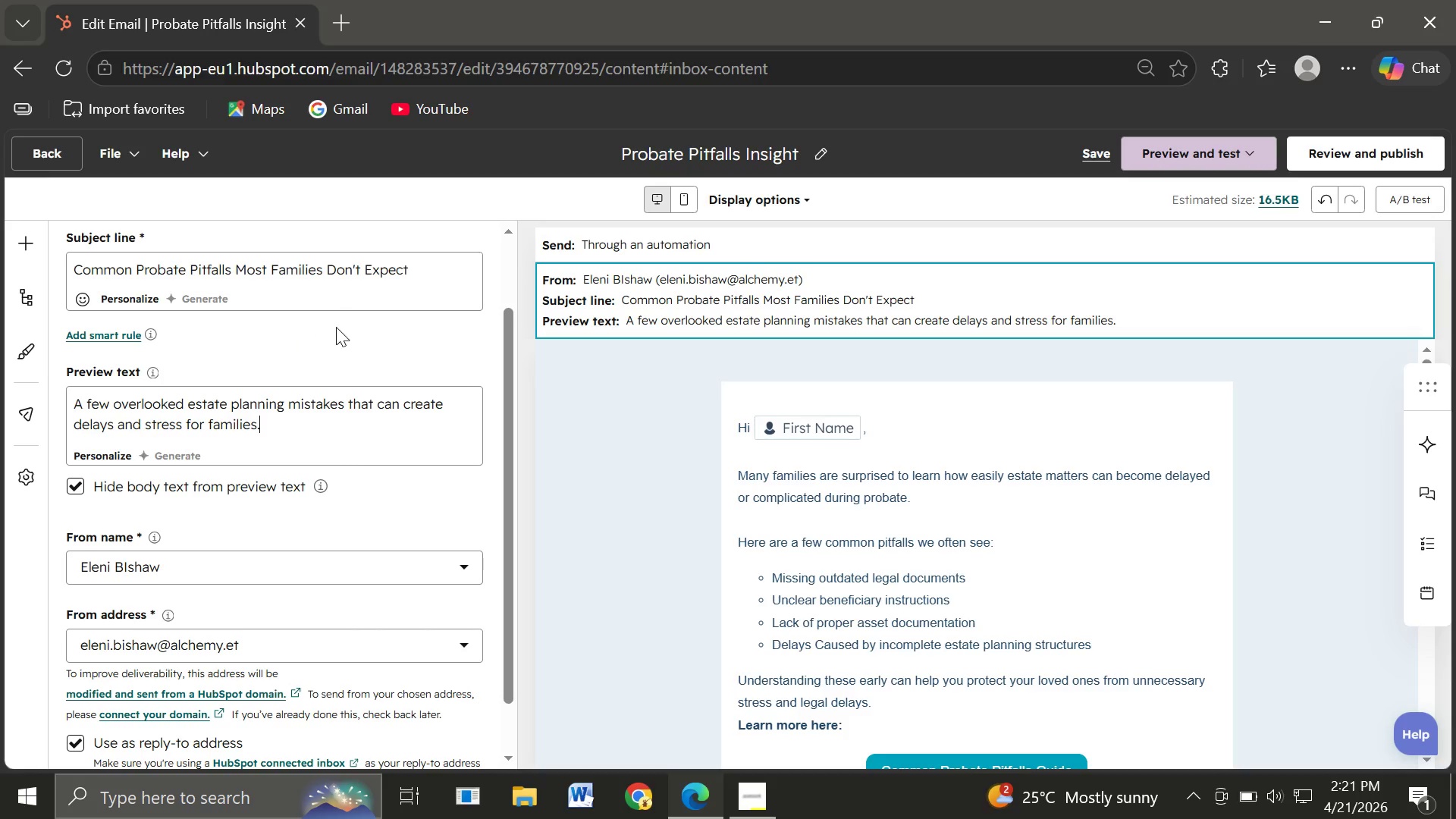 
left_click([1275, 247])
 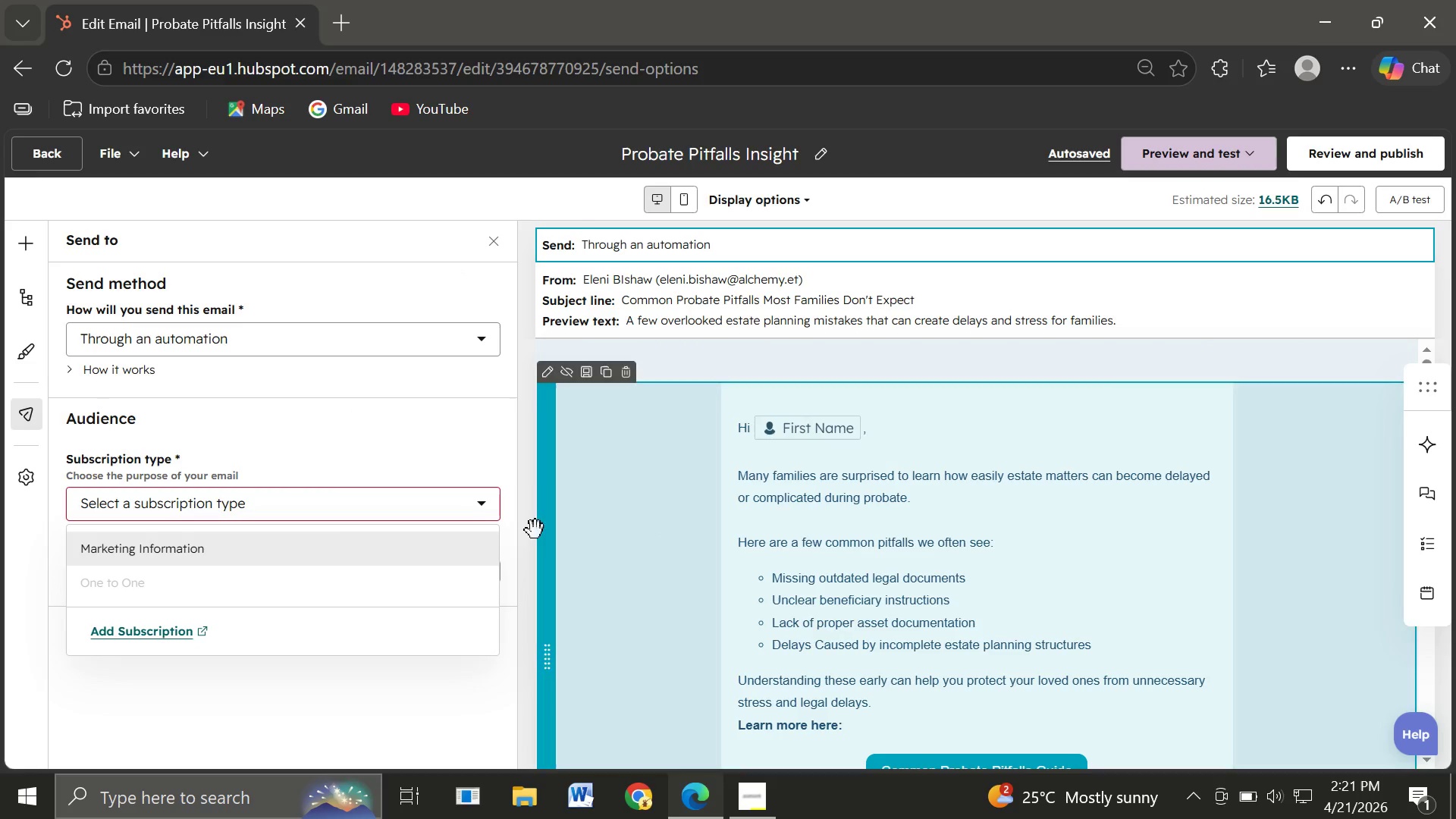 
left_click([406, 553])
 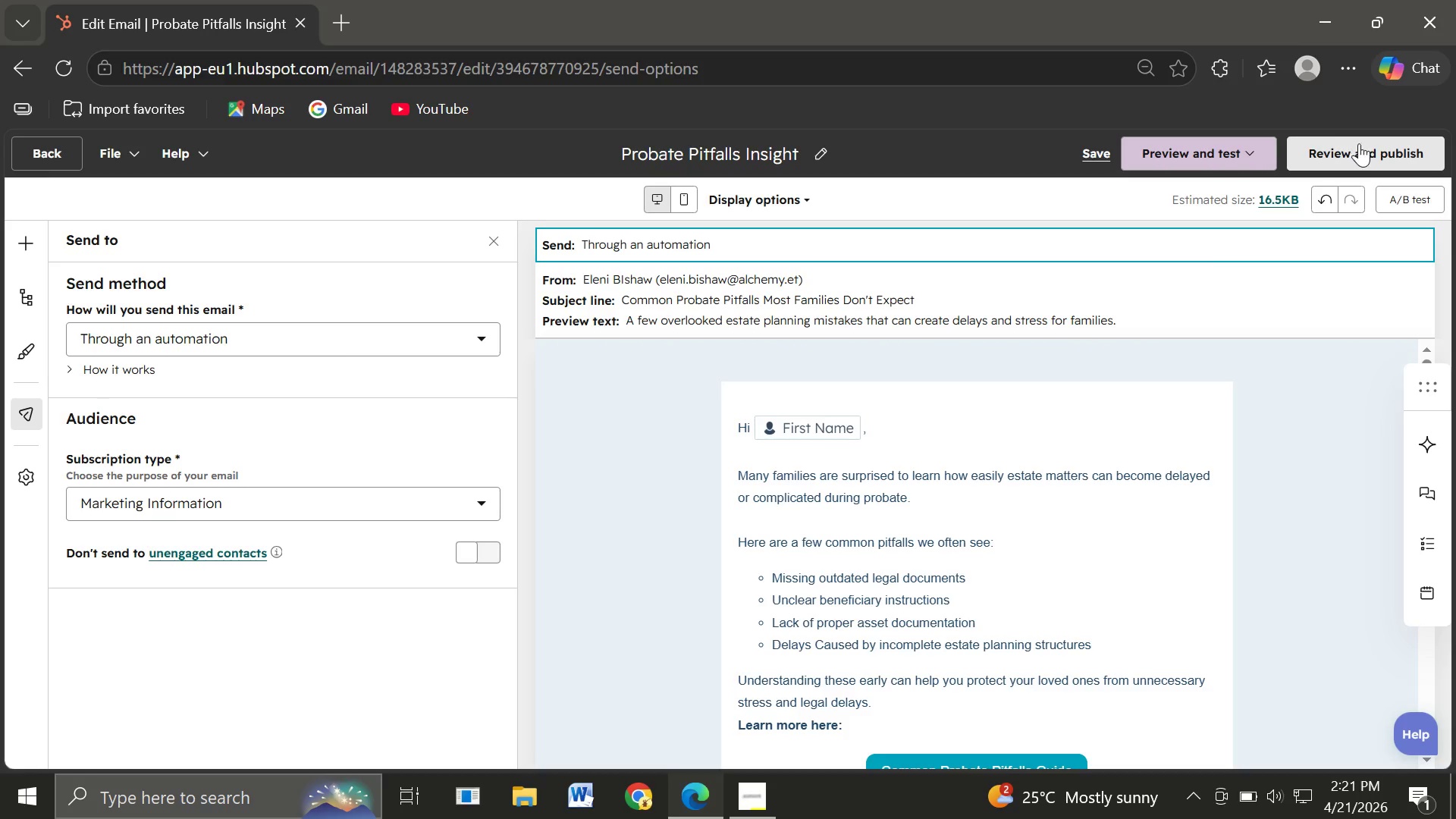 
left_click([1369, 150])
 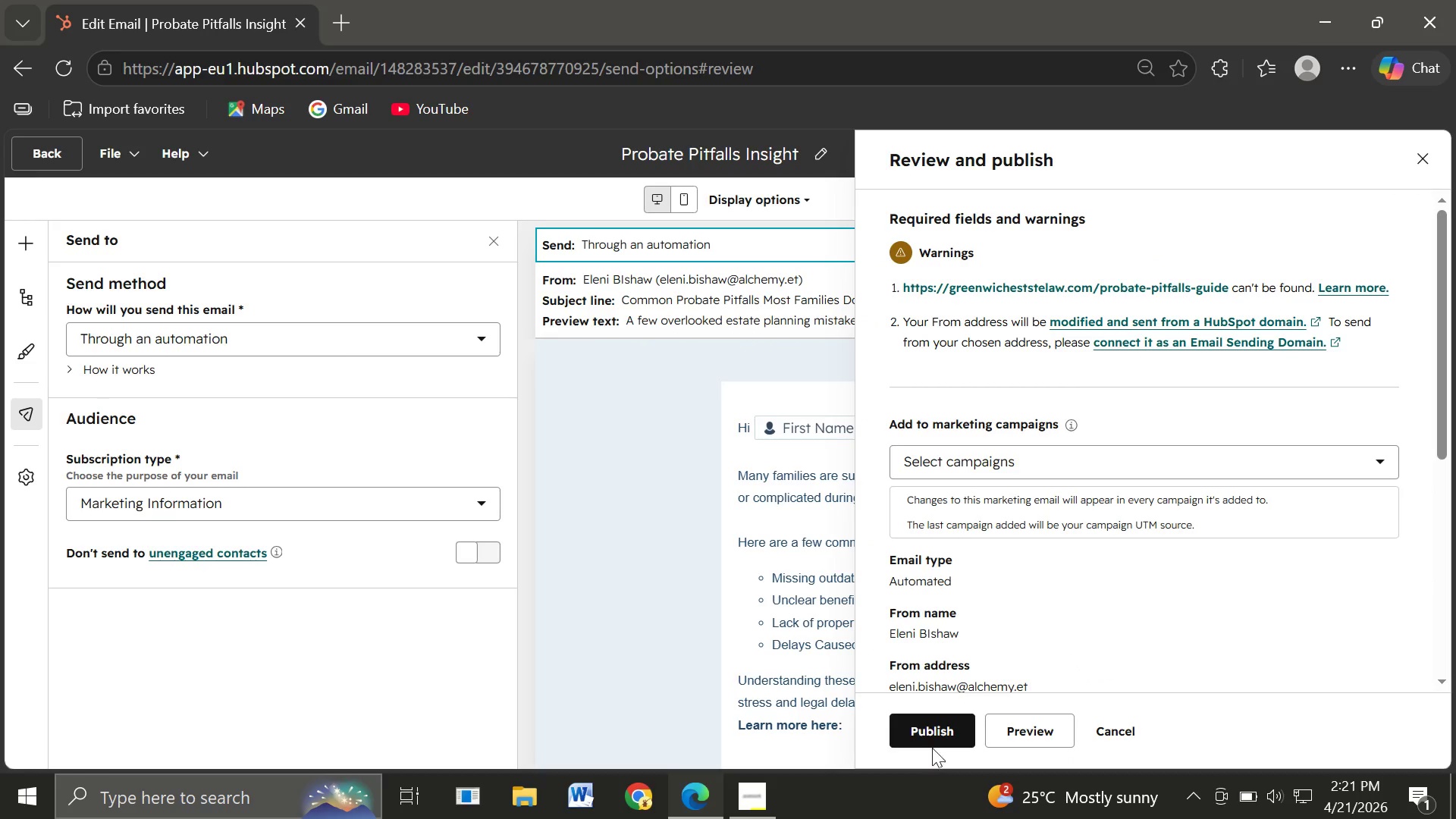 
left_click([932, 726])
 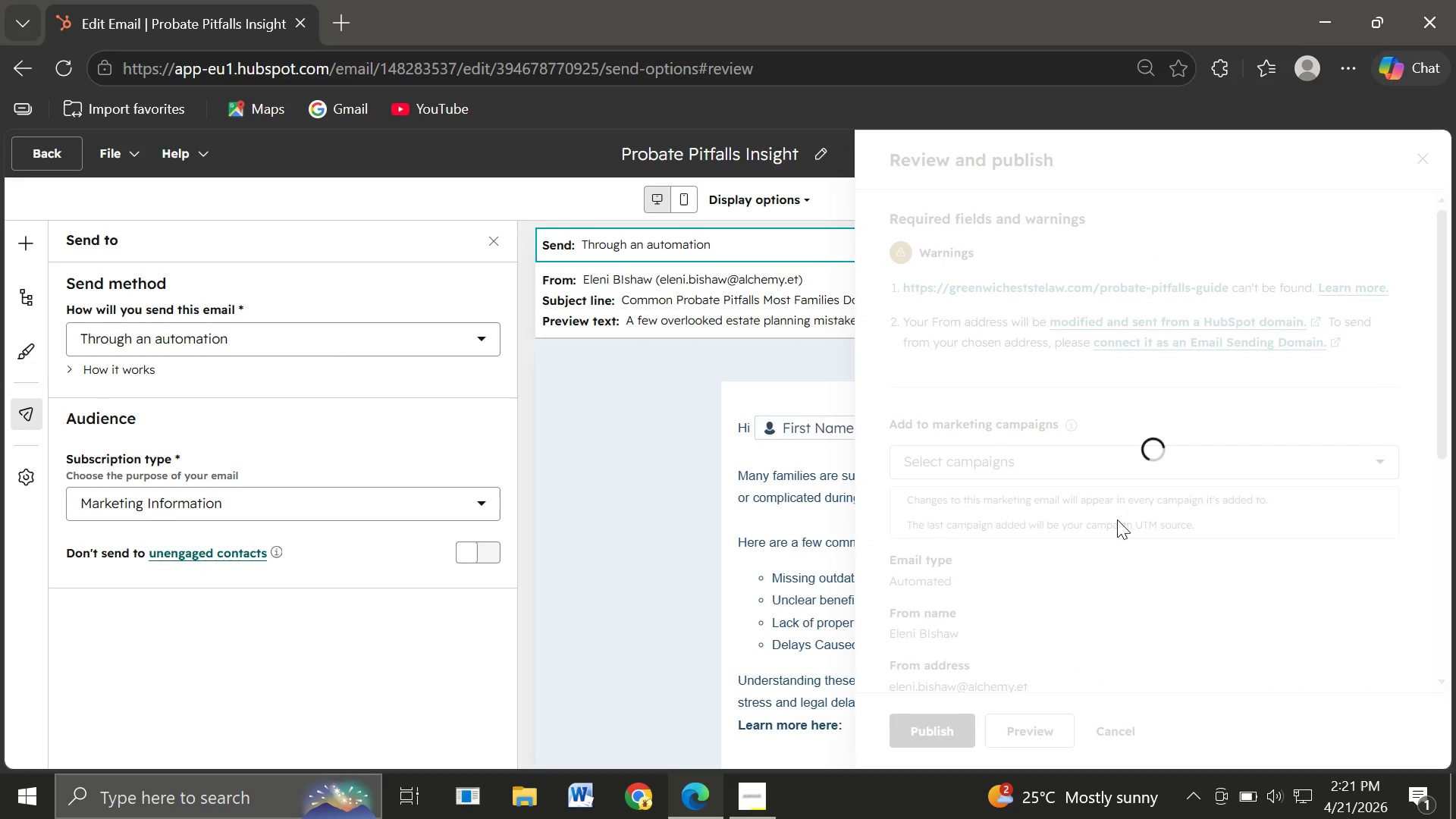 
wait(8.27)
 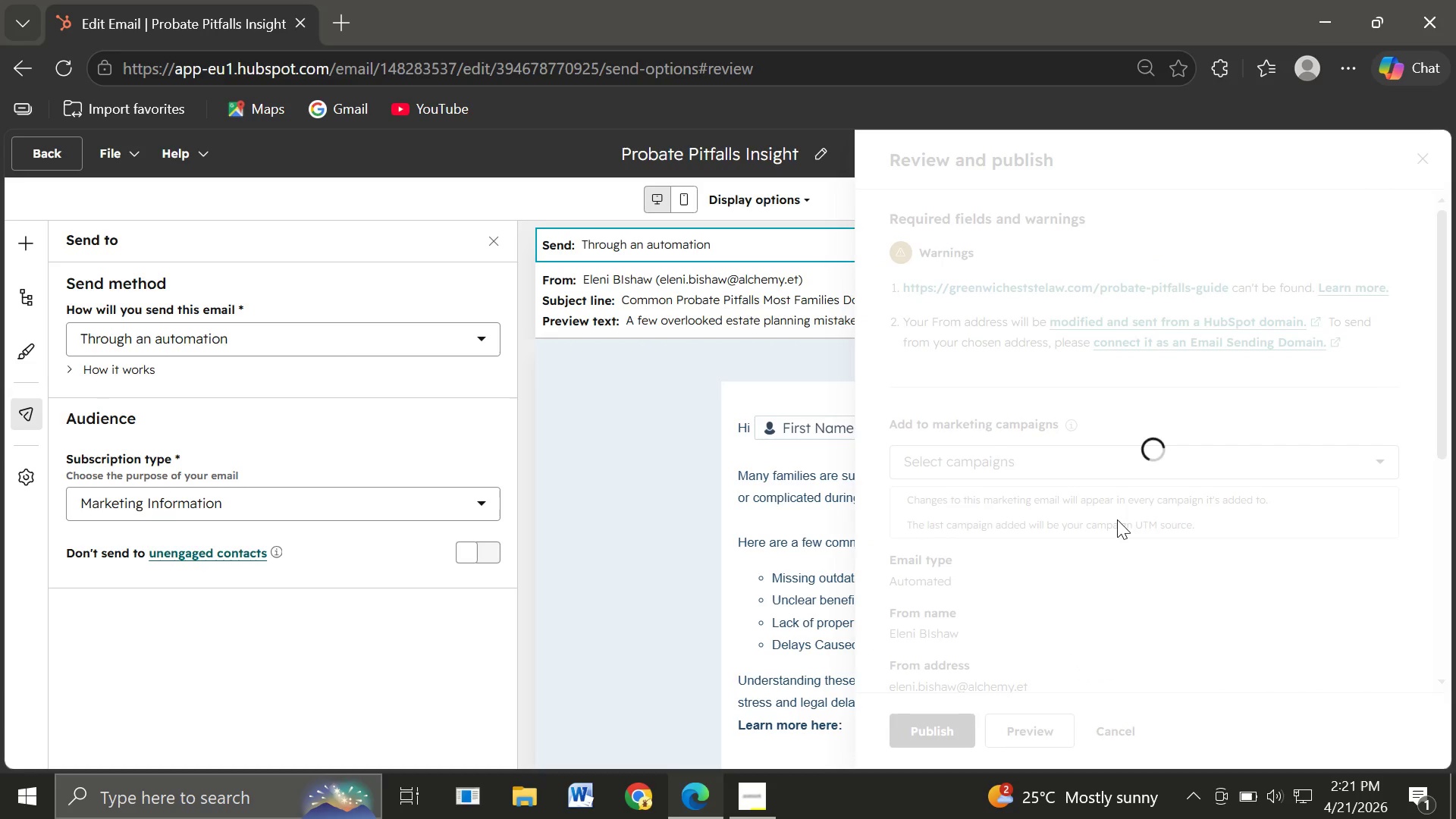 
left_click([618, 666])
 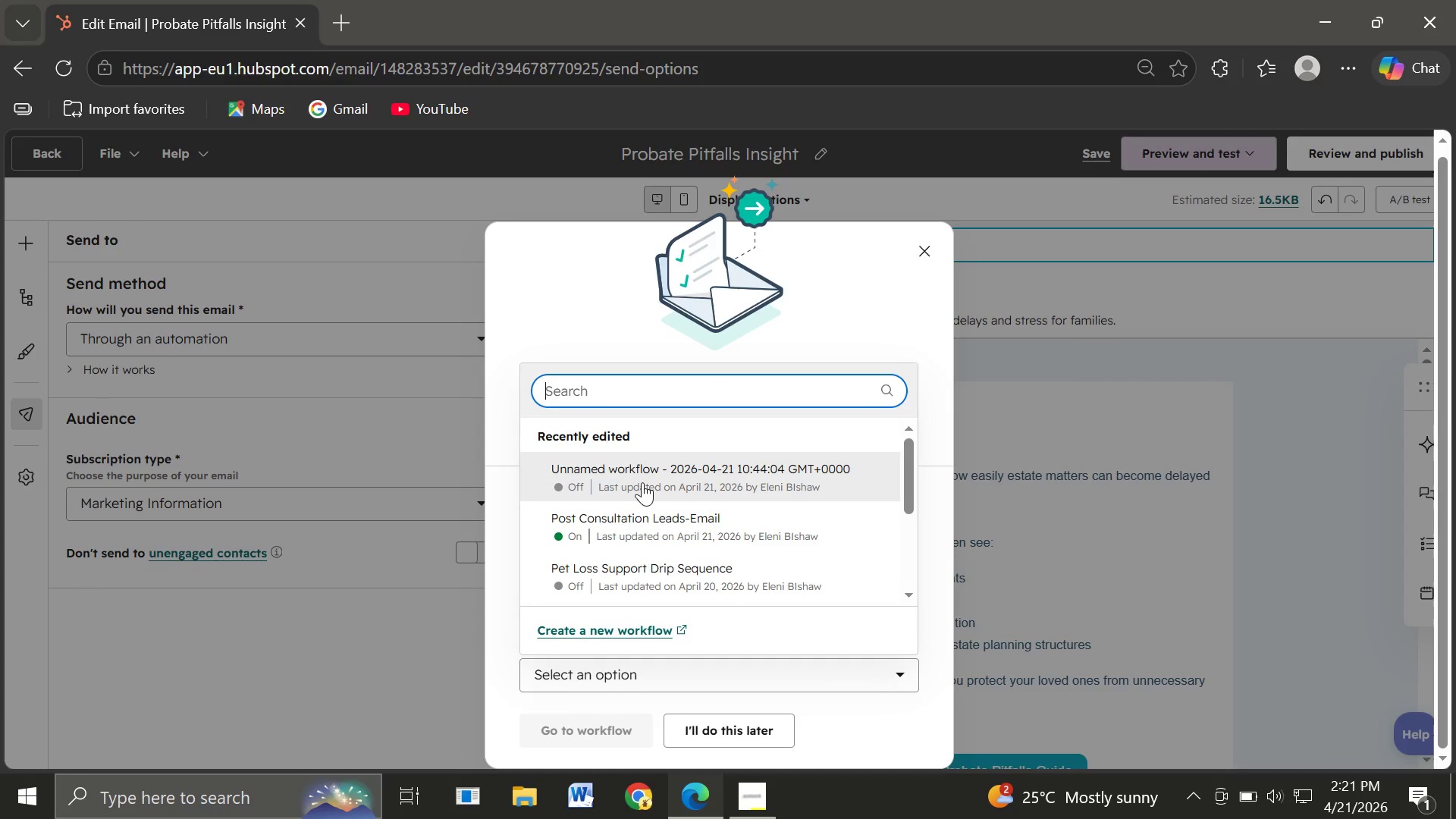 
left_click([642, 482])
 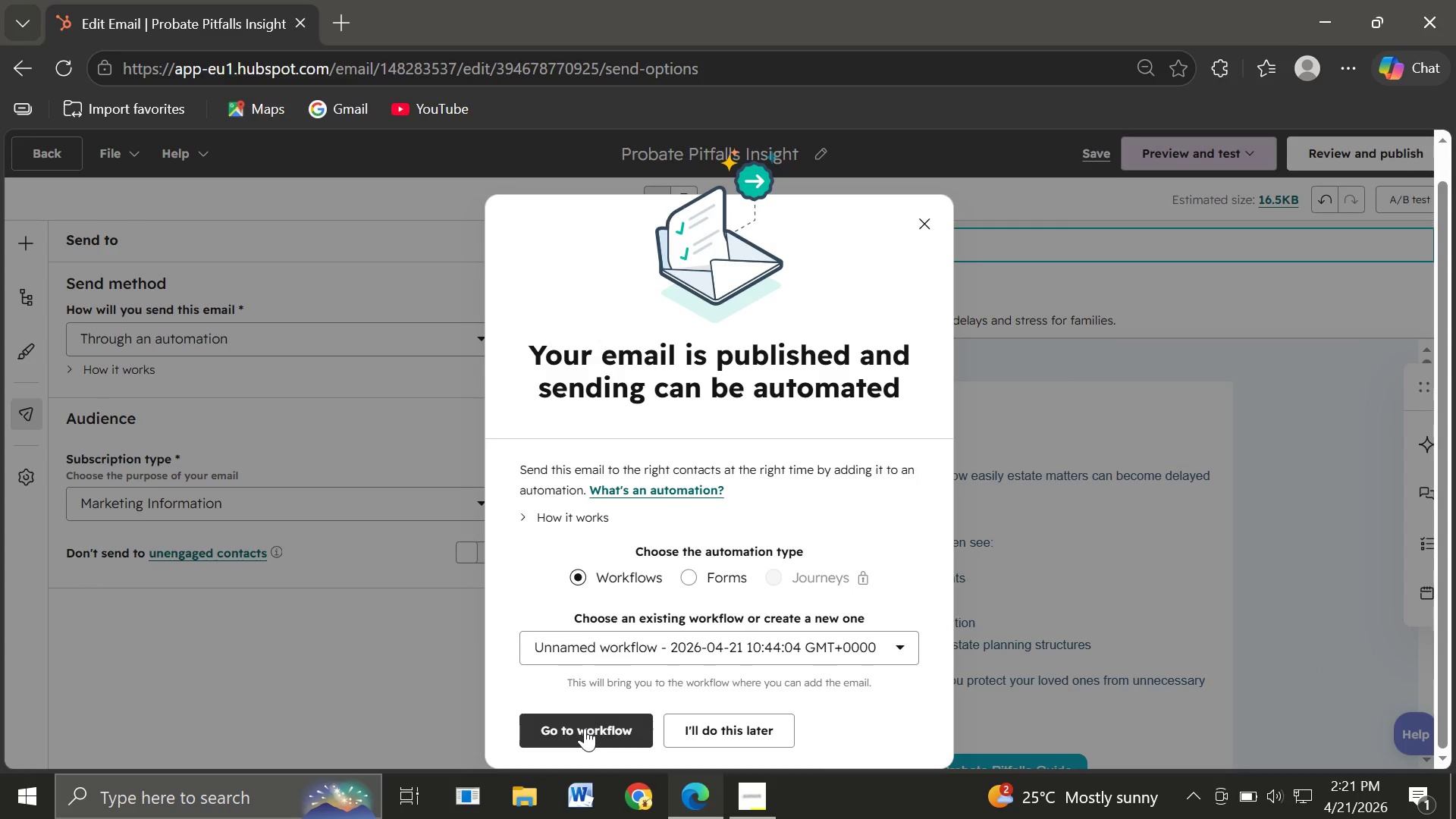 
wait(6.17)
 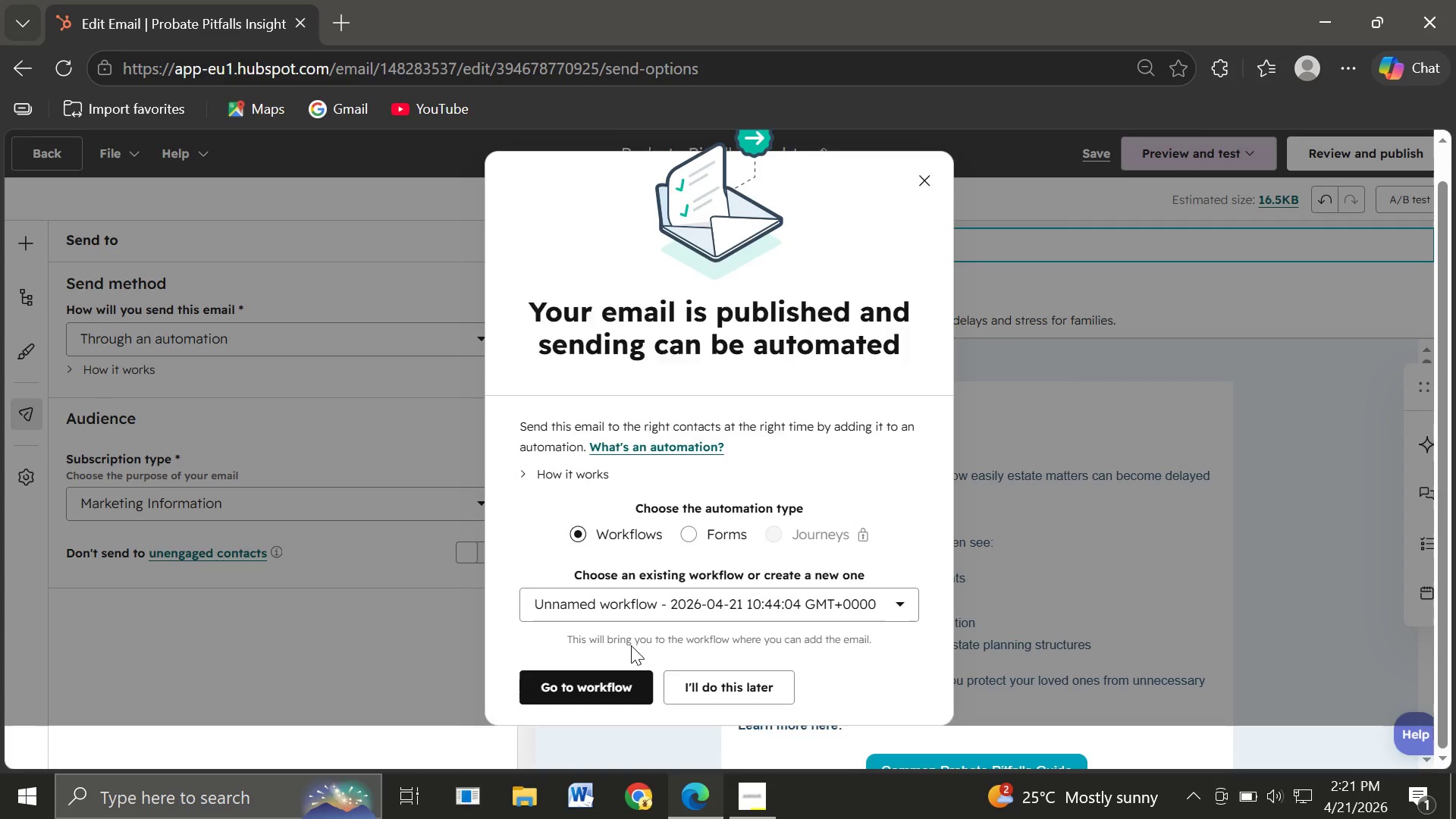 
left_click([585, 729])
 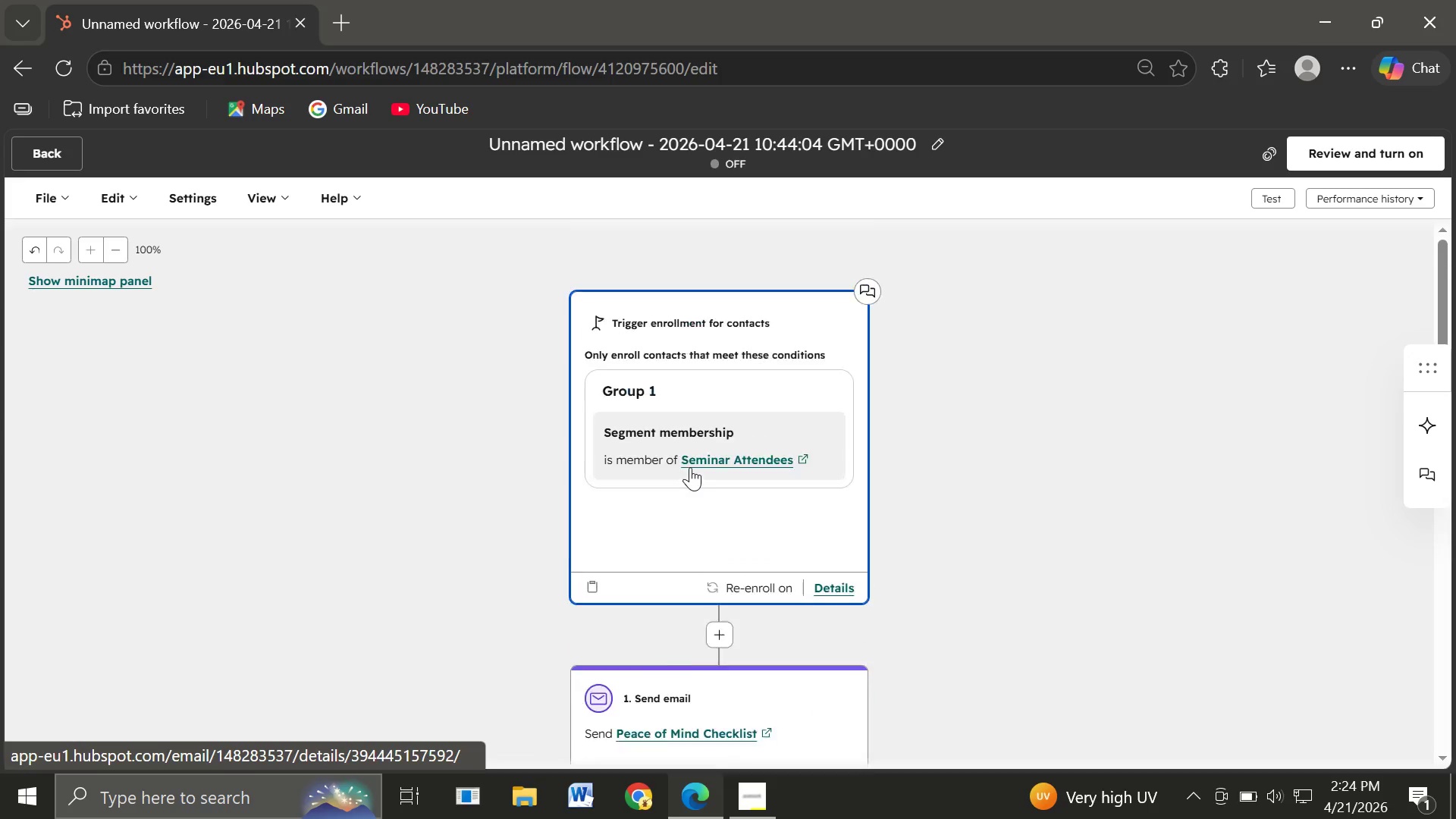 
wait(189.11)
 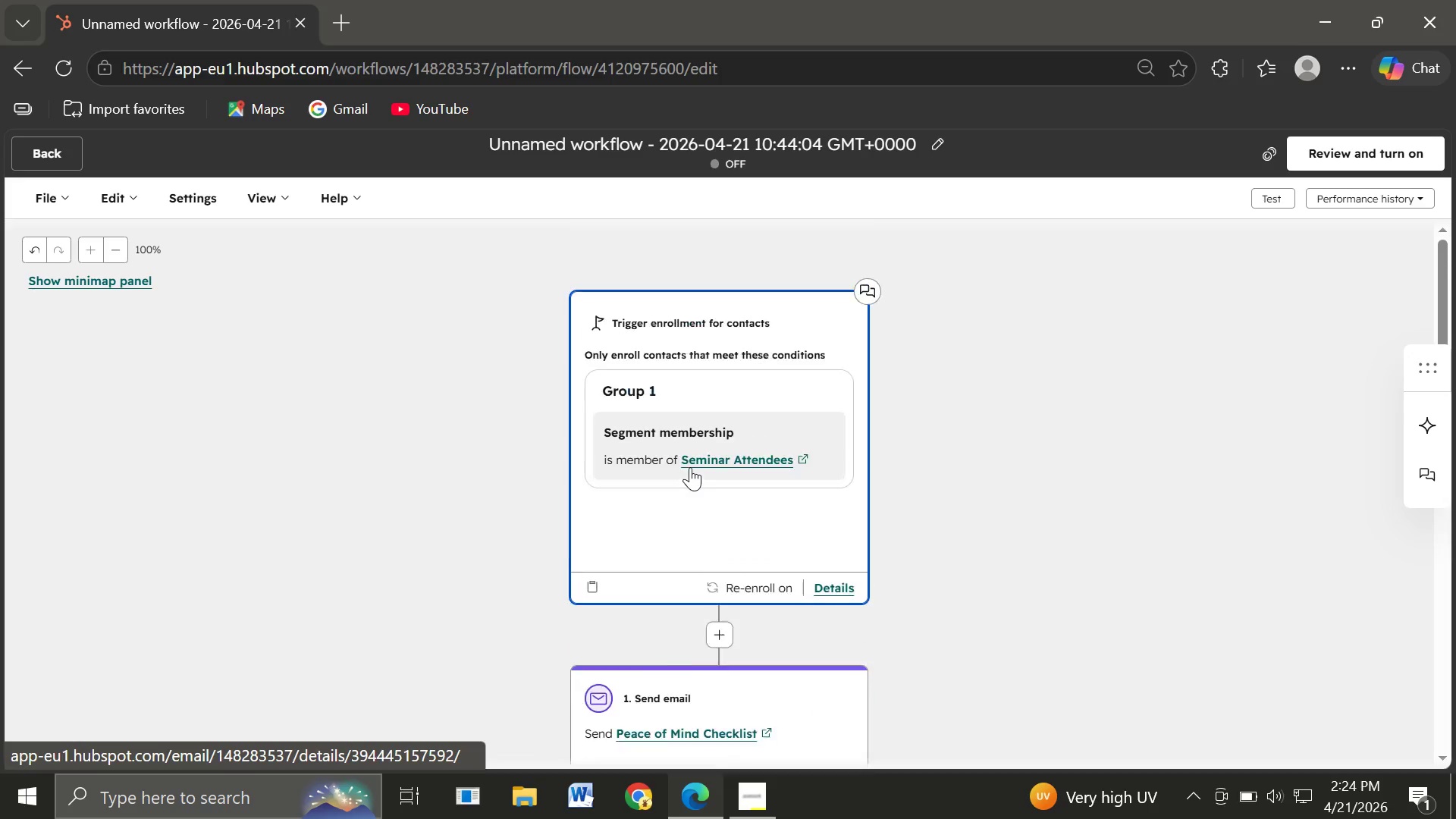 
left_click([720, 328])
 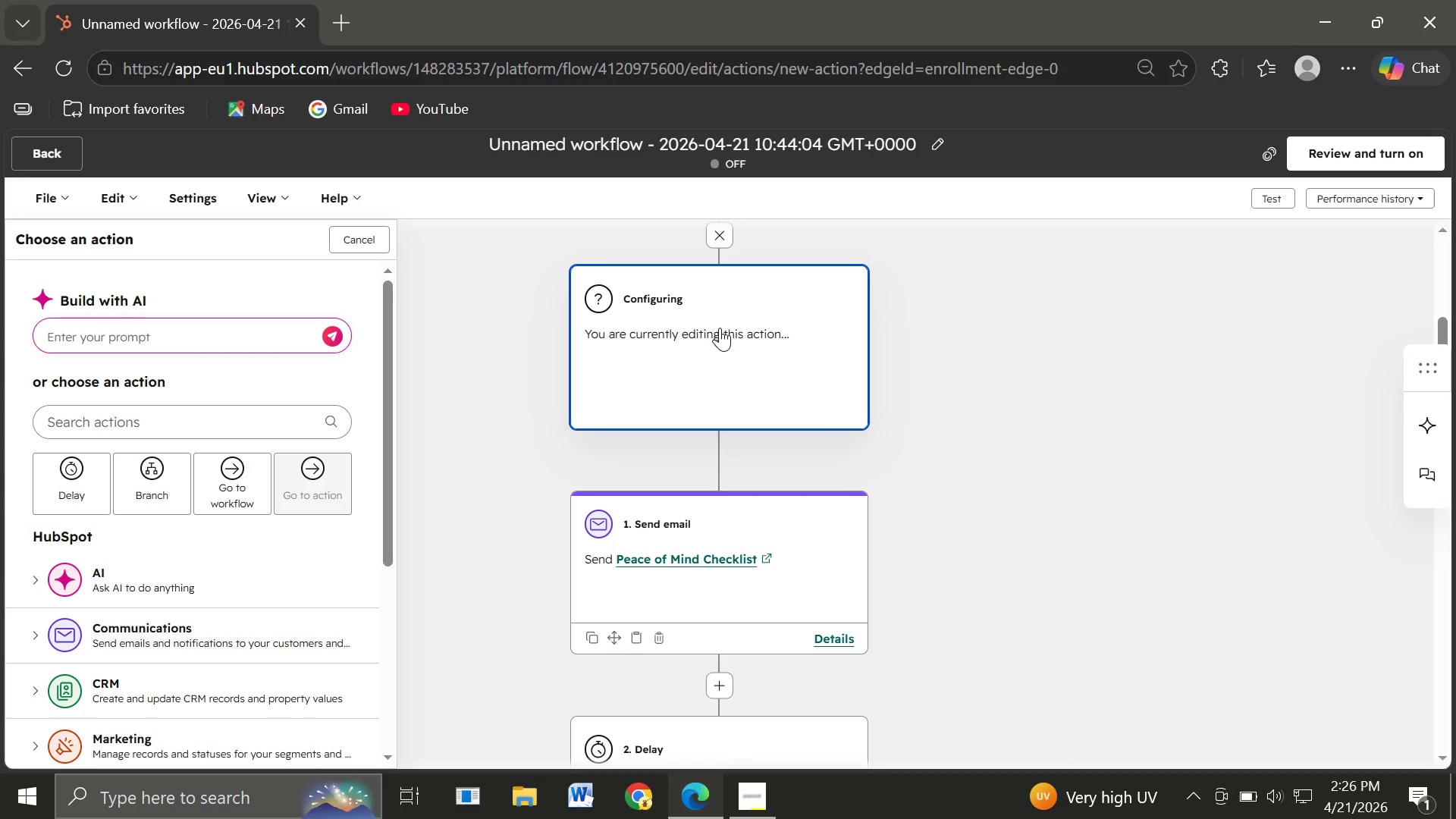 
wait(83.94)
 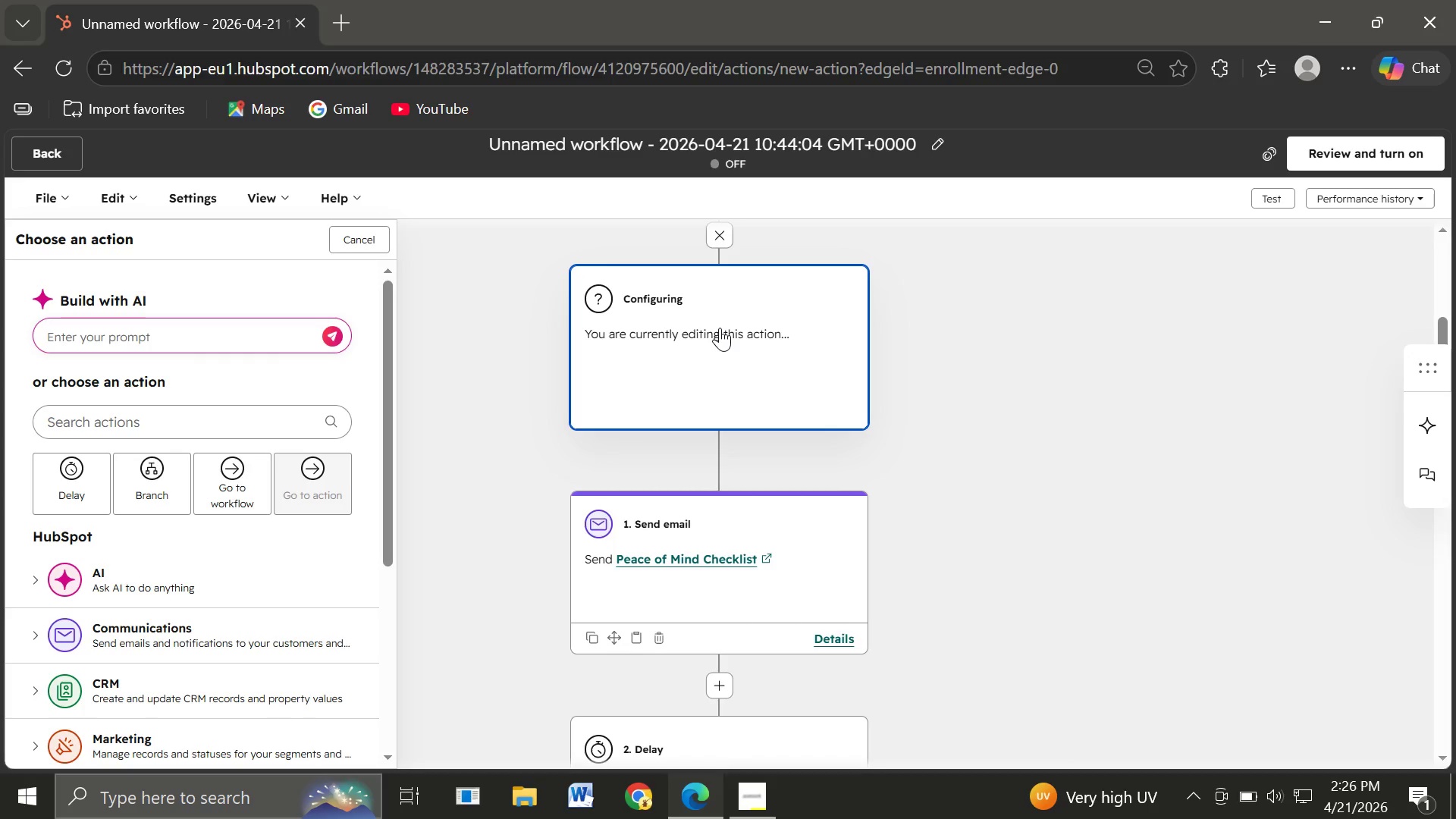 
mouse_move([131, 557])
 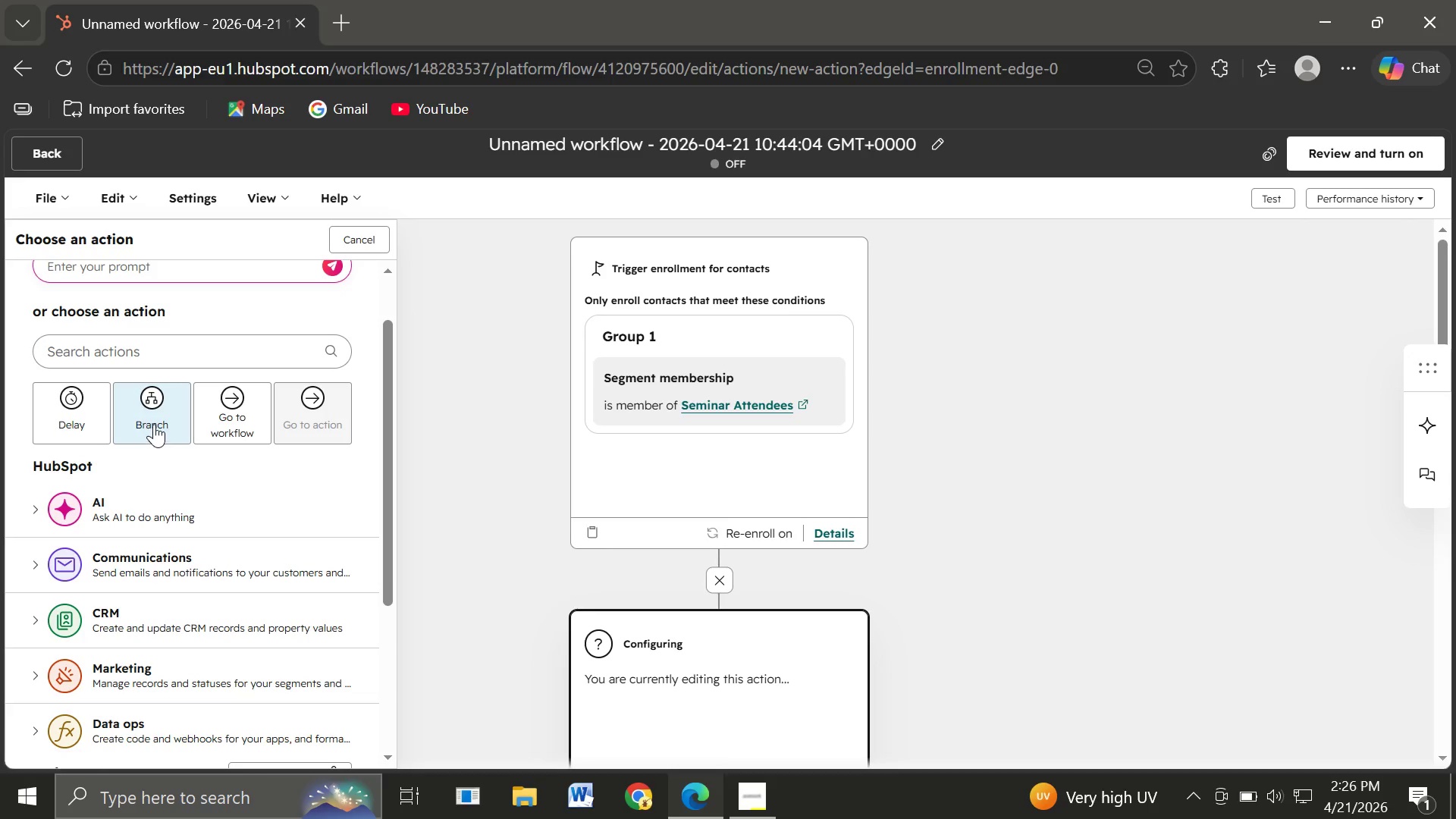 
left_click([154, 424])
 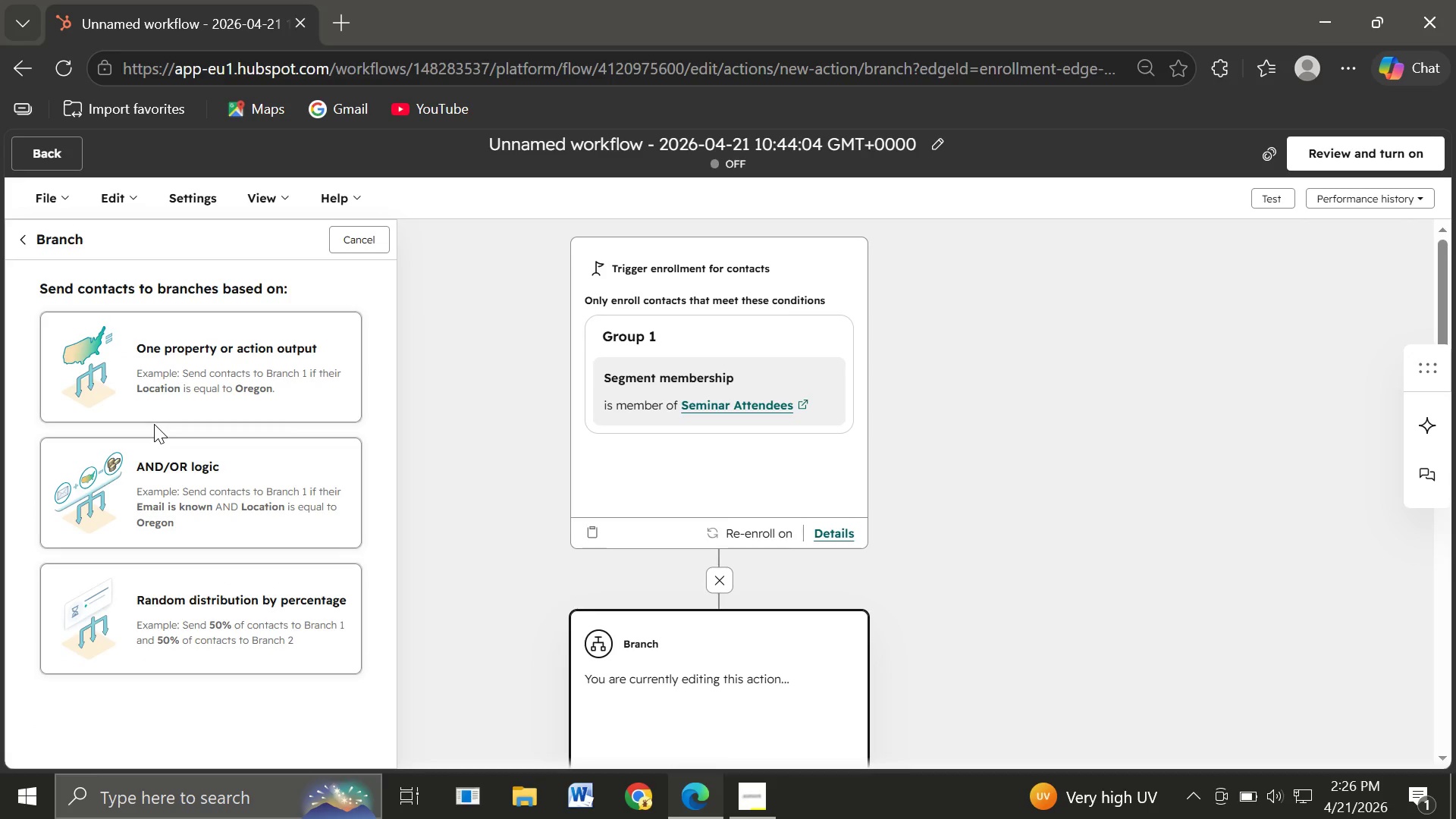 
wait(9.38)
 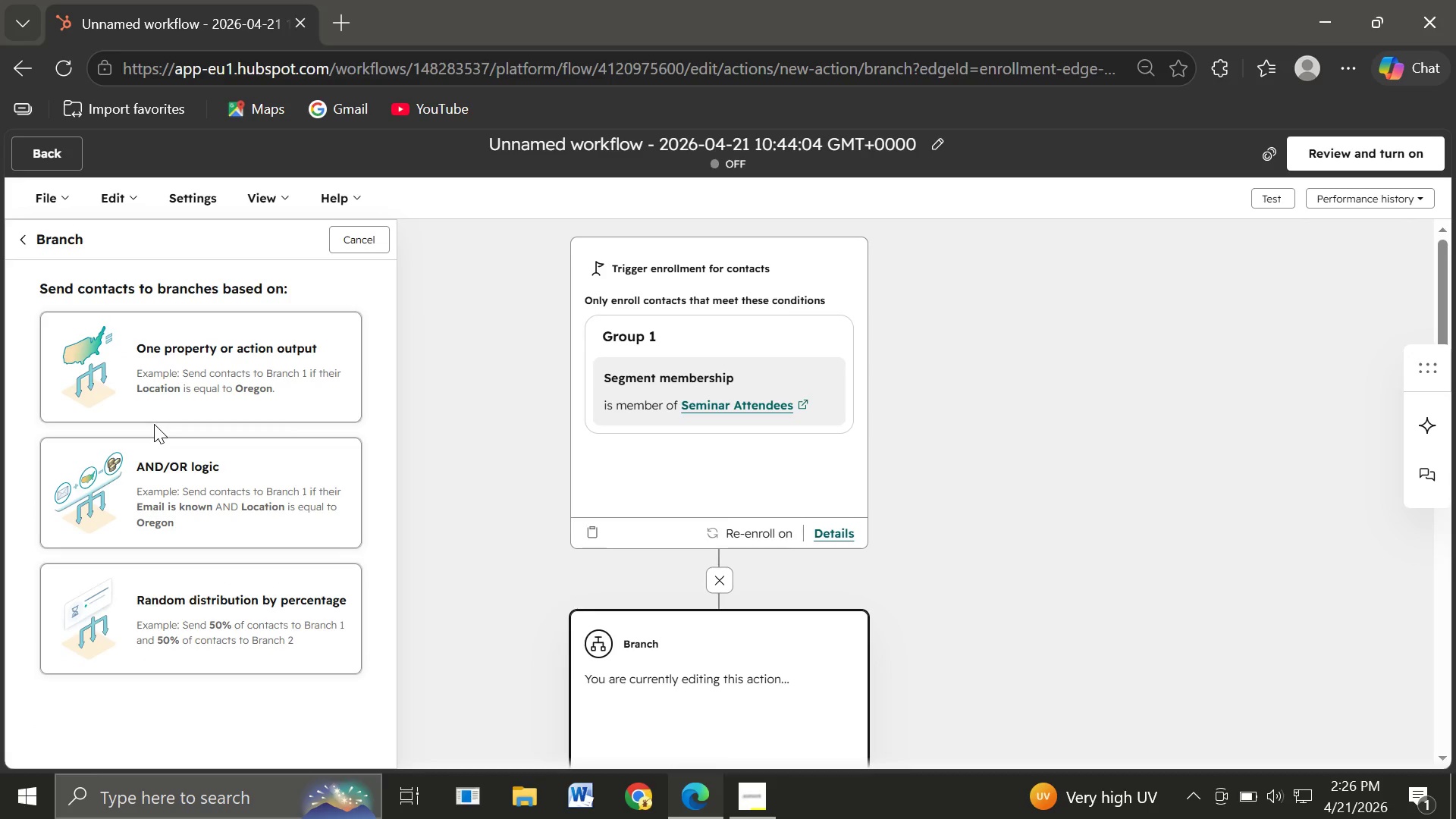 
left_click([724, 415])
 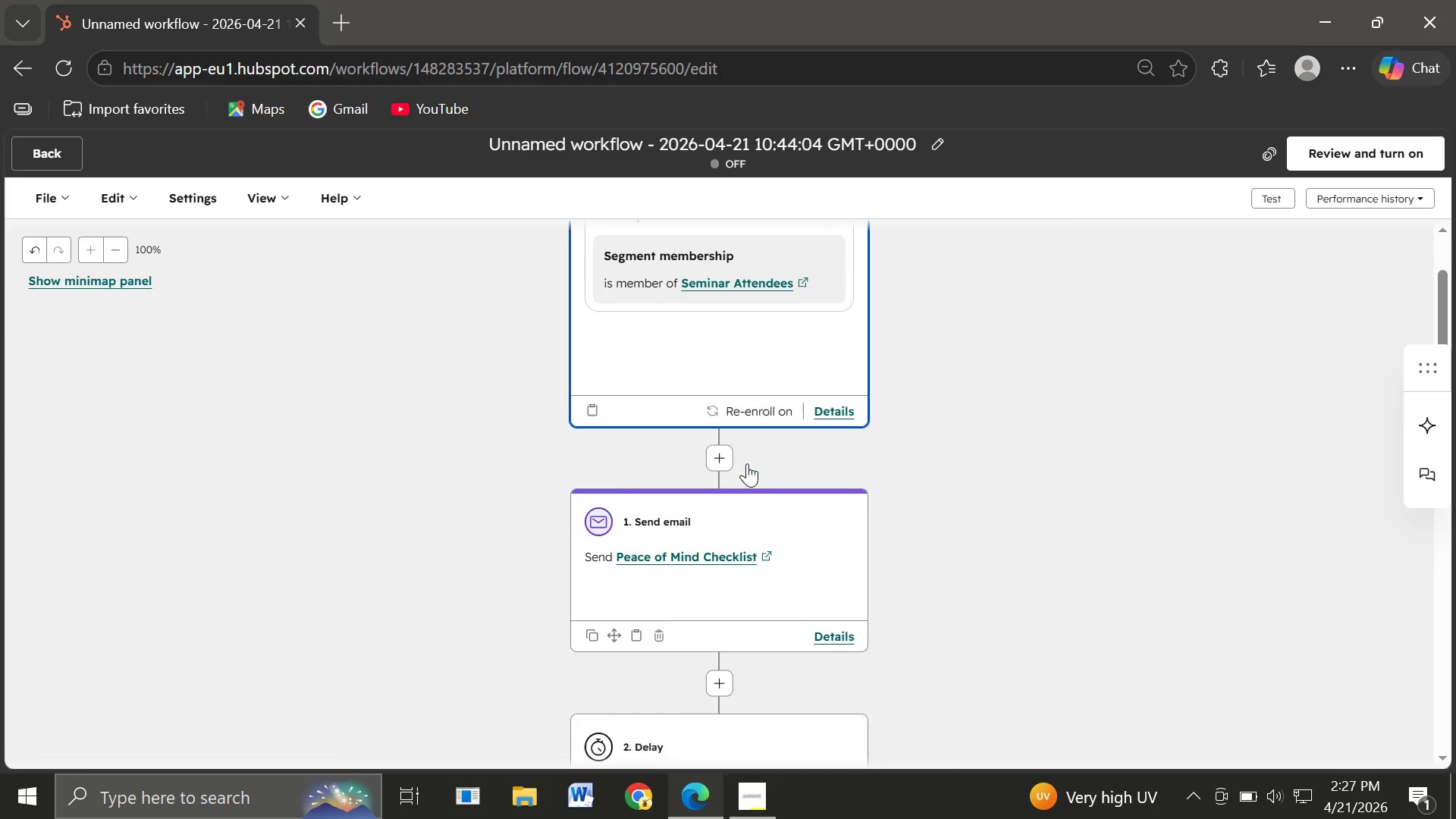 
wait(49.0)
 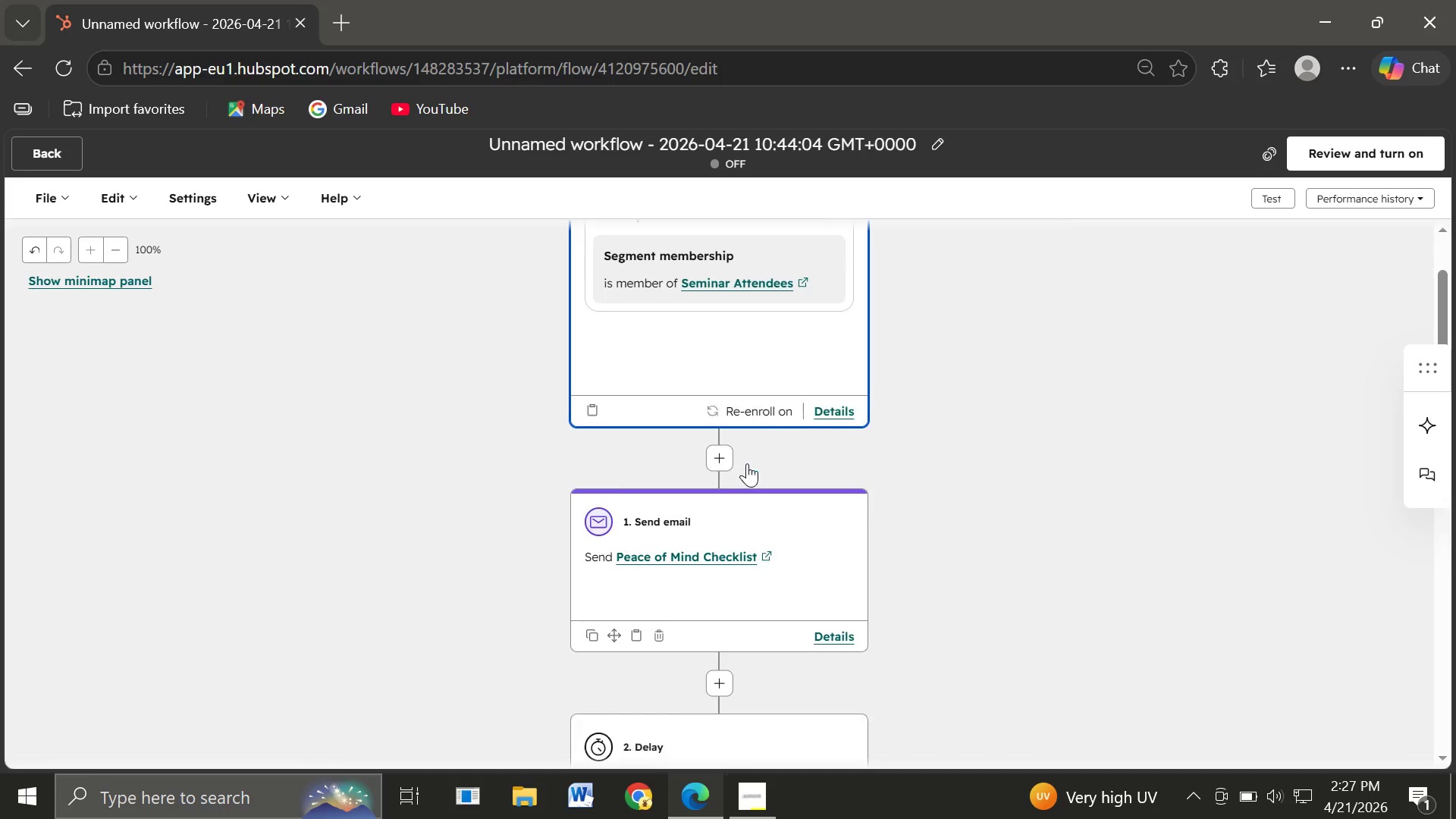 
left_click([713, 505])
 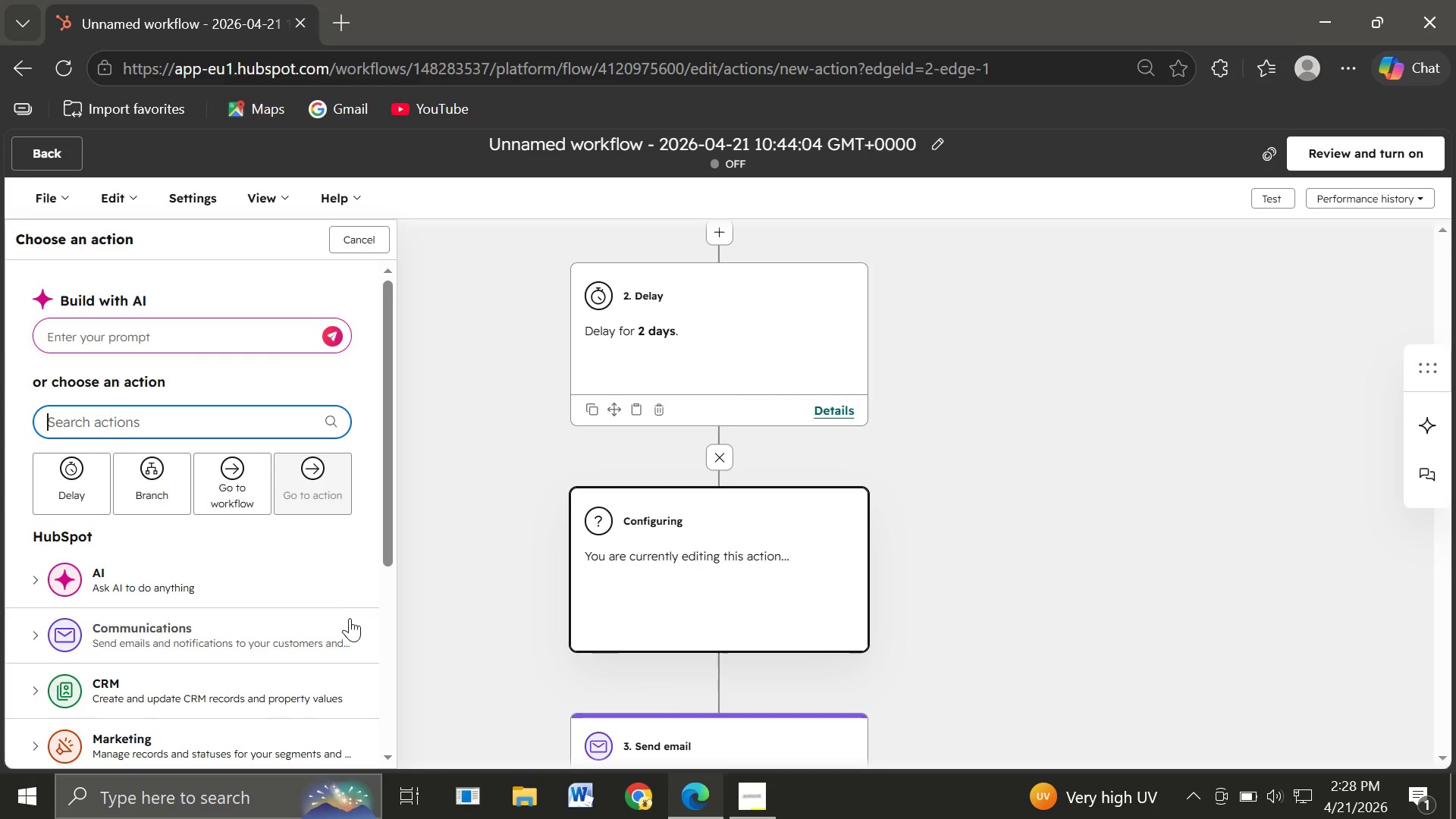 
wait(75.02)
 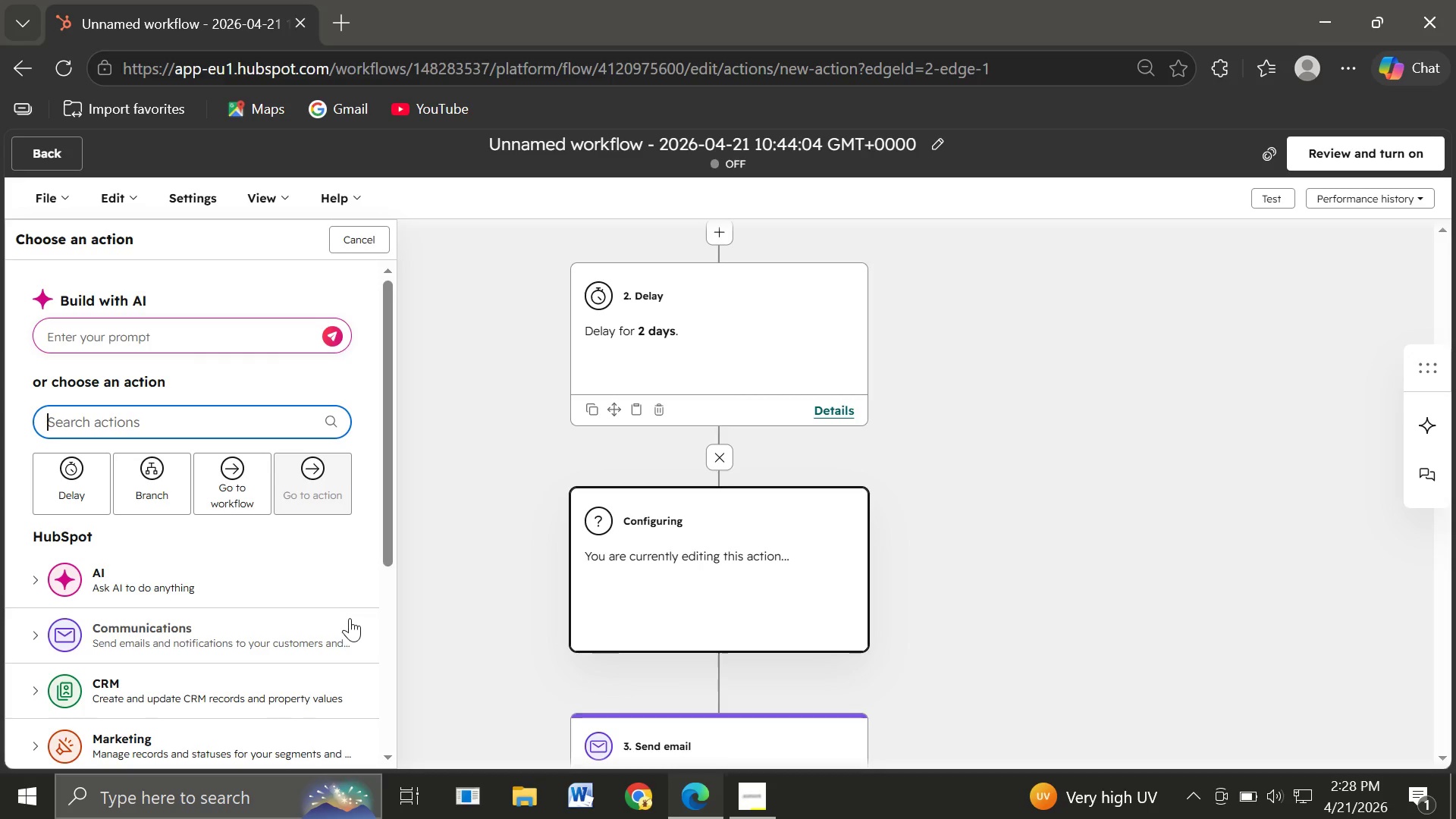 
left_click([164, 494])
 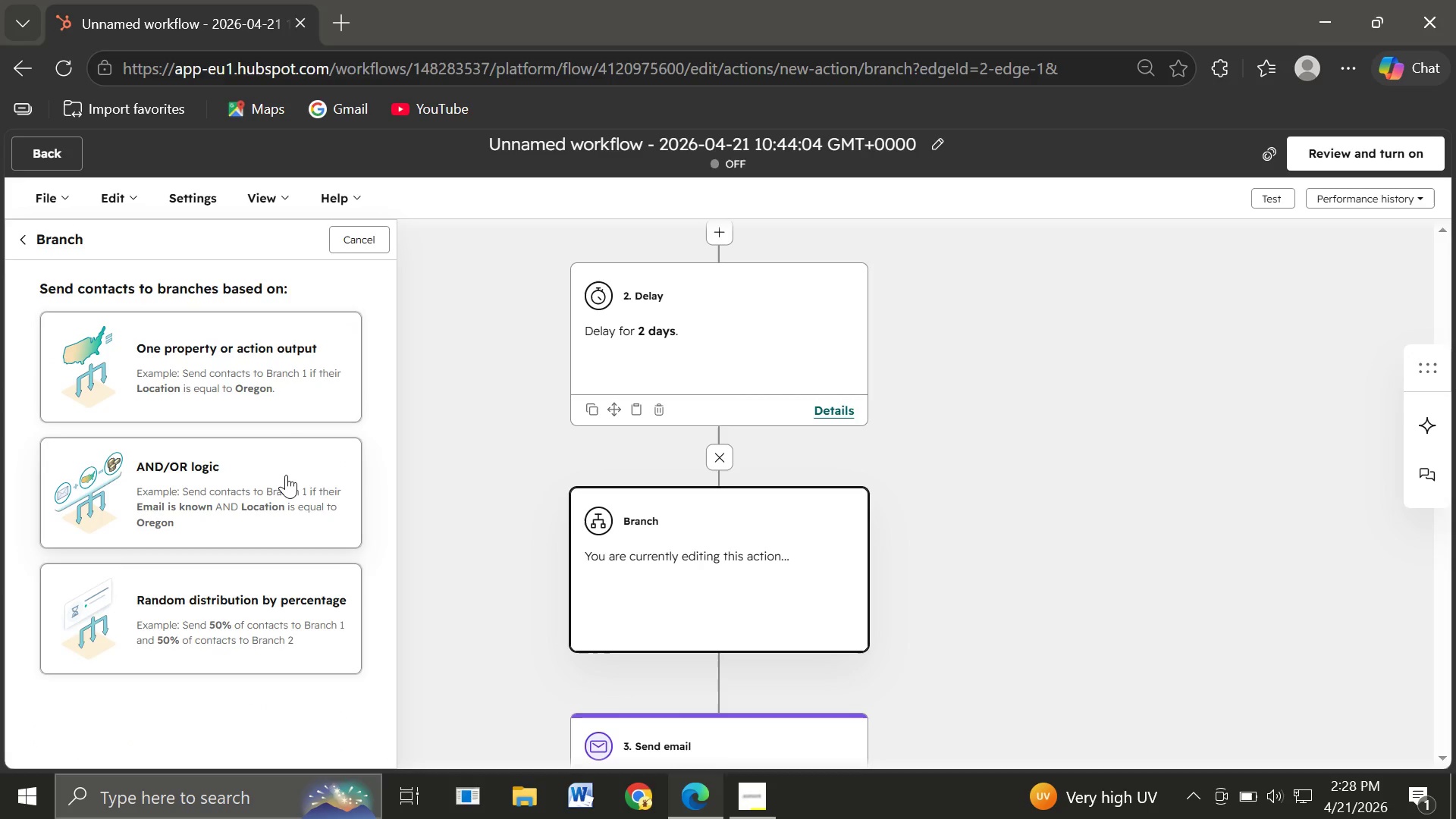 
wait(14.84)
 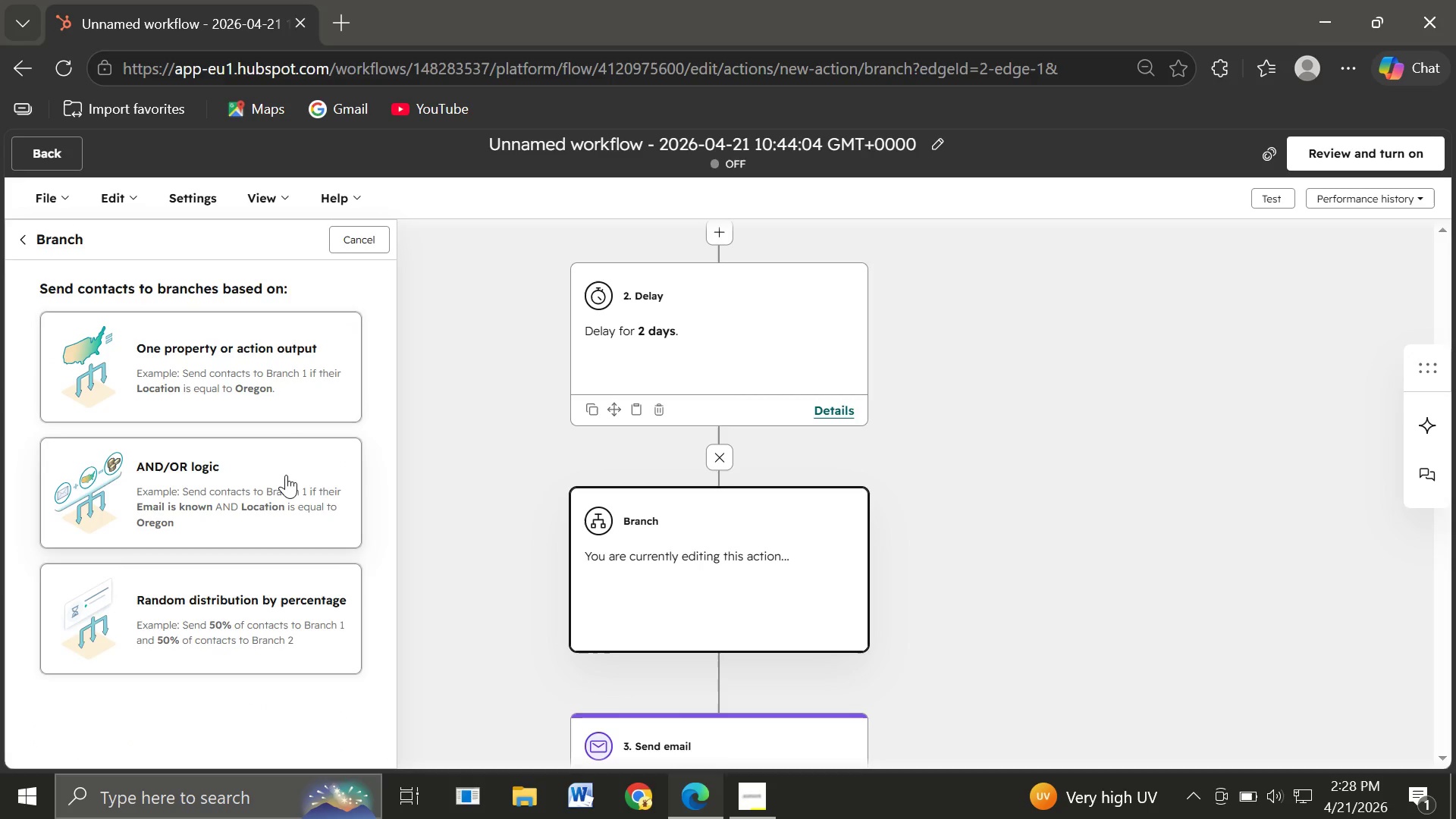 
left_click([935, 138])
 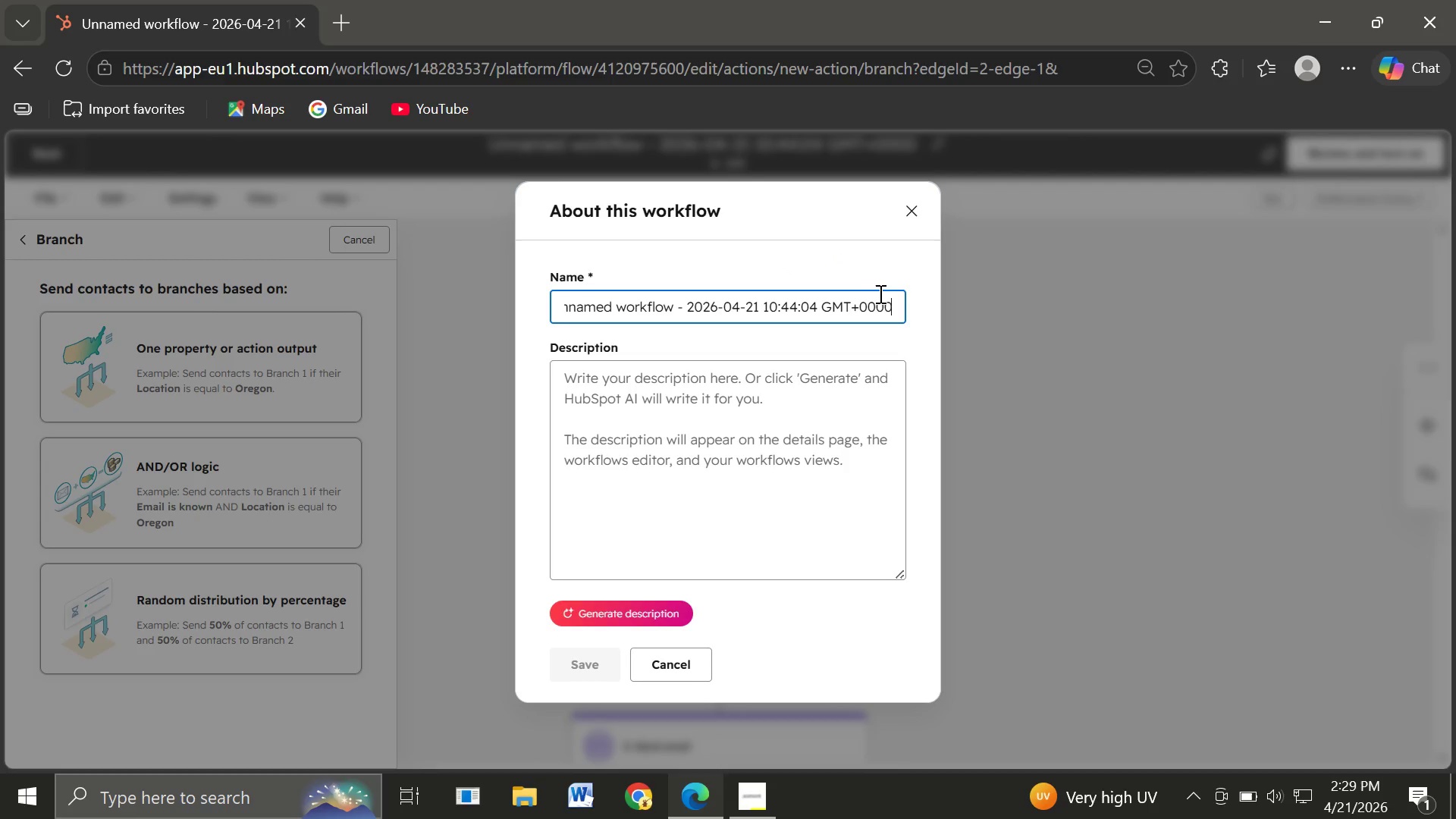 
left_click_drag(start_coordinate=[895, 306], to_coordinate=[502, 334])
 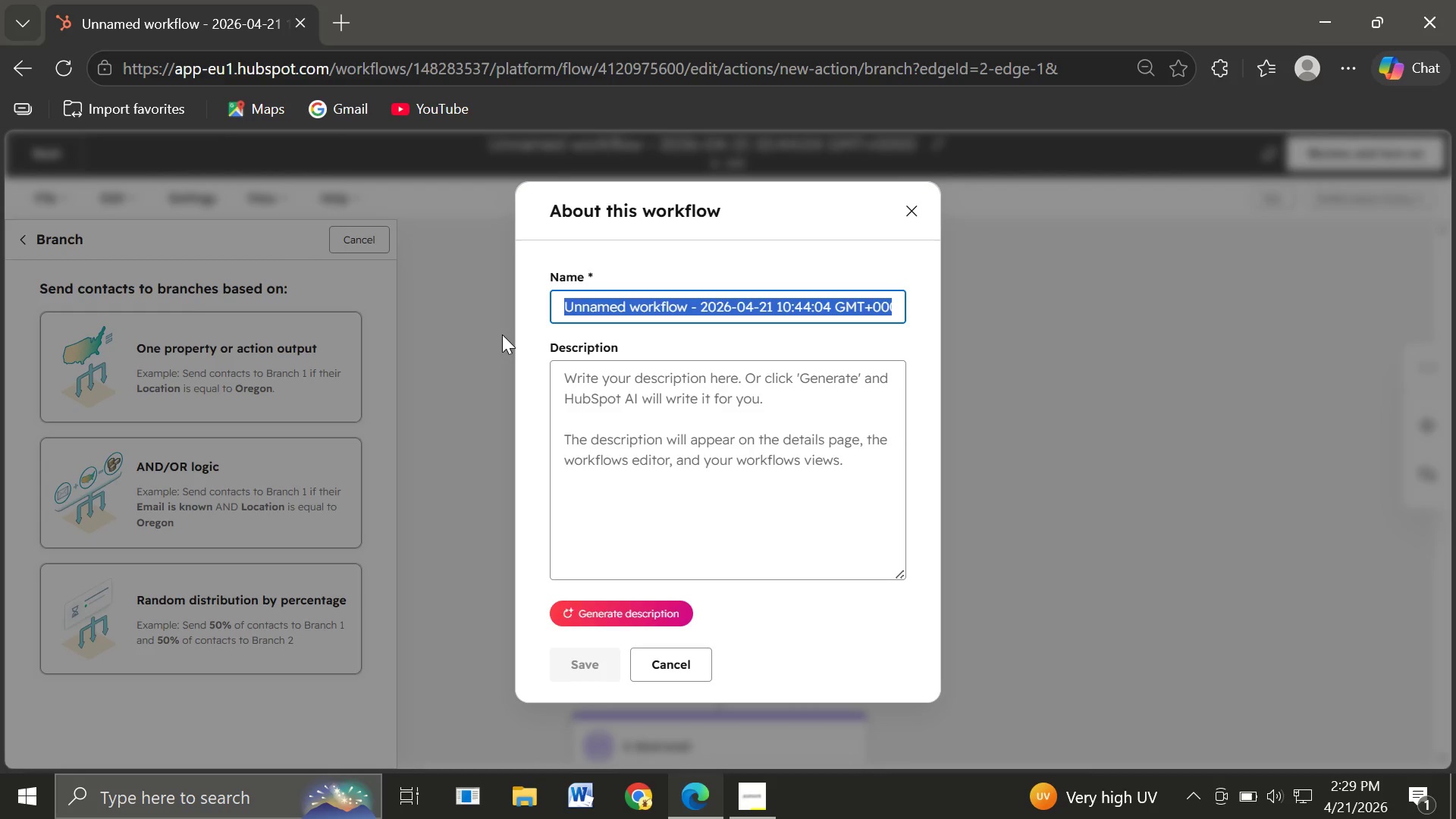 
type(Seminar Foll)
 